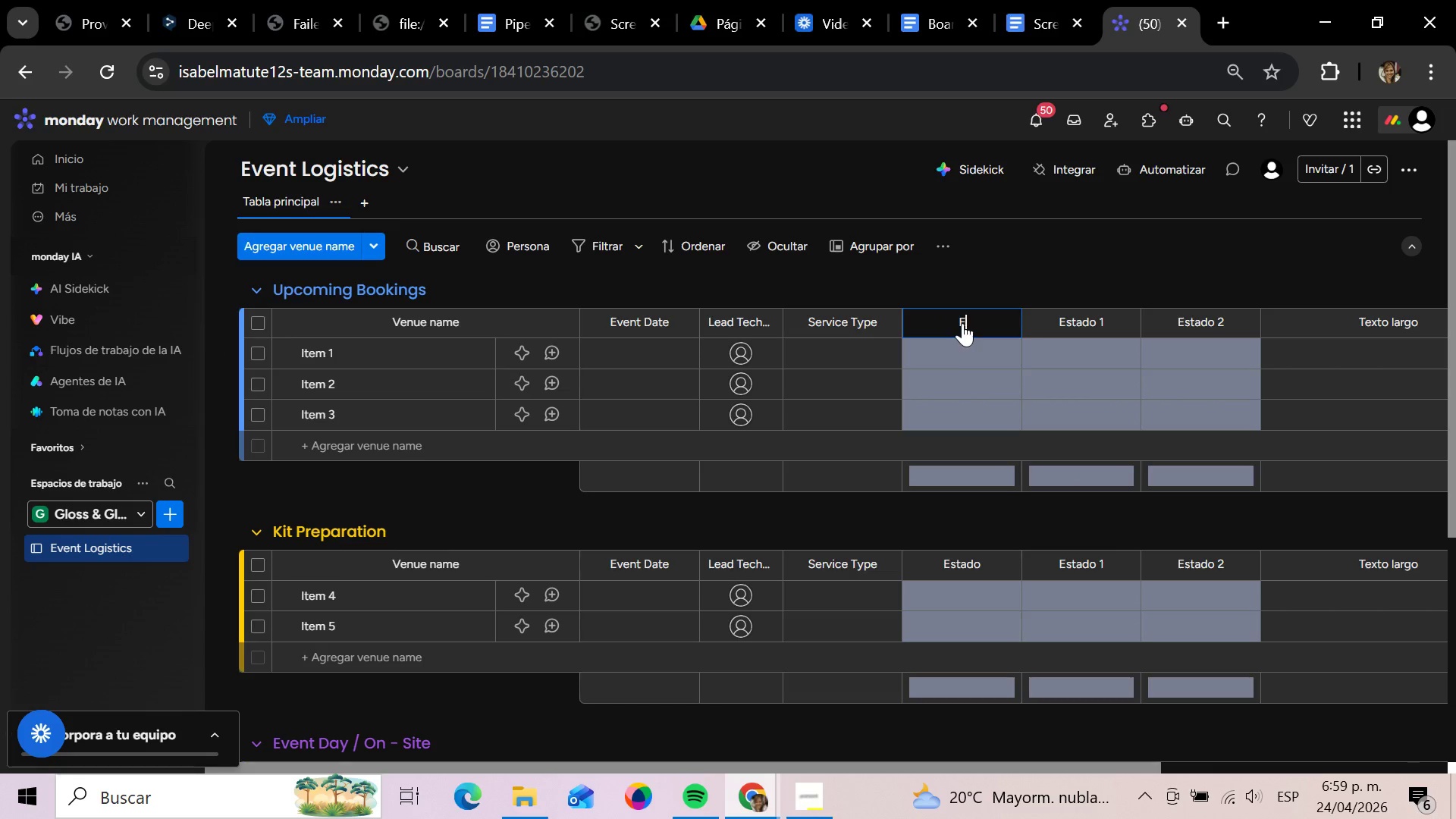 
key(Backspace)
 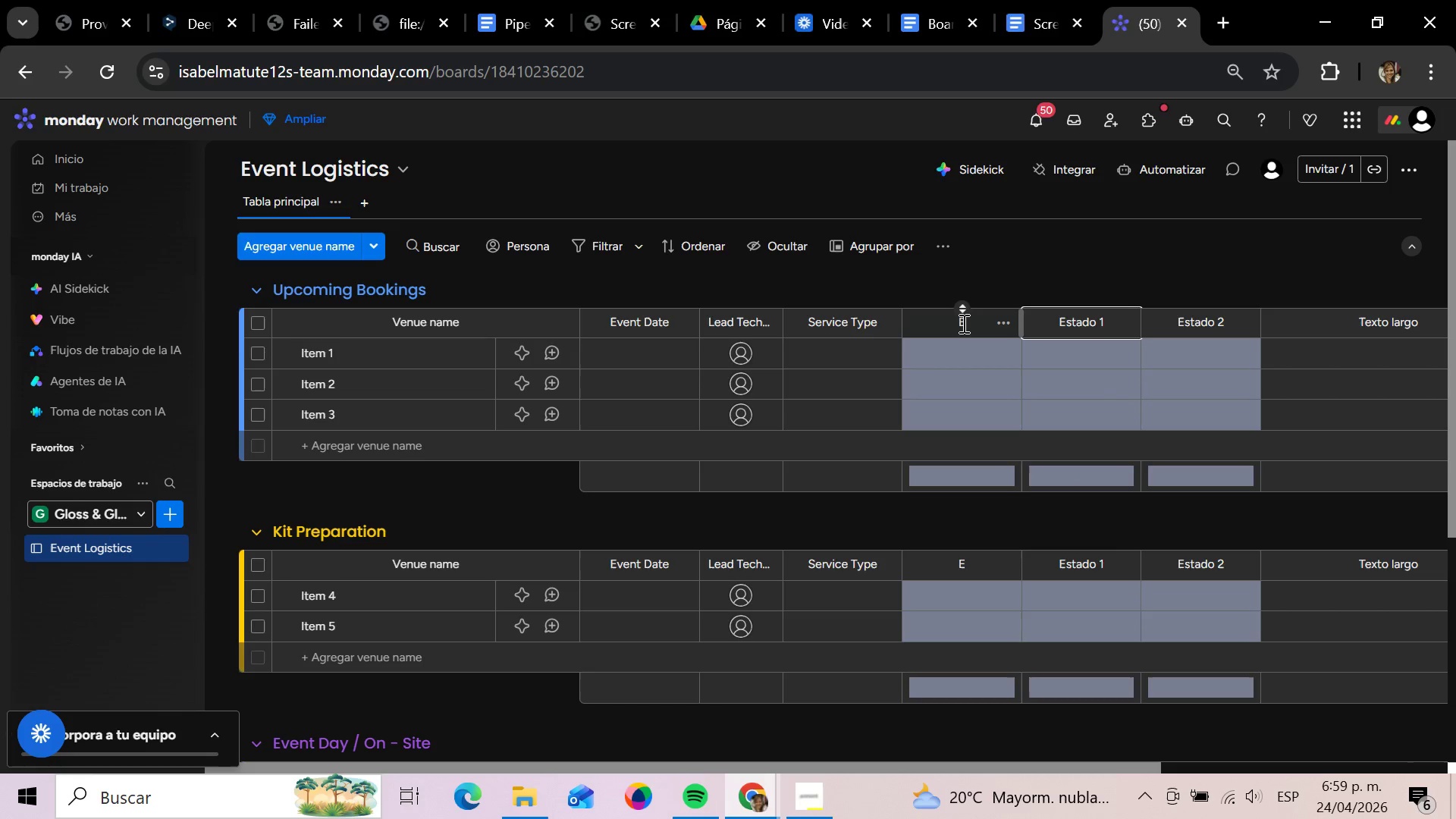 
left_click([962, 323])
 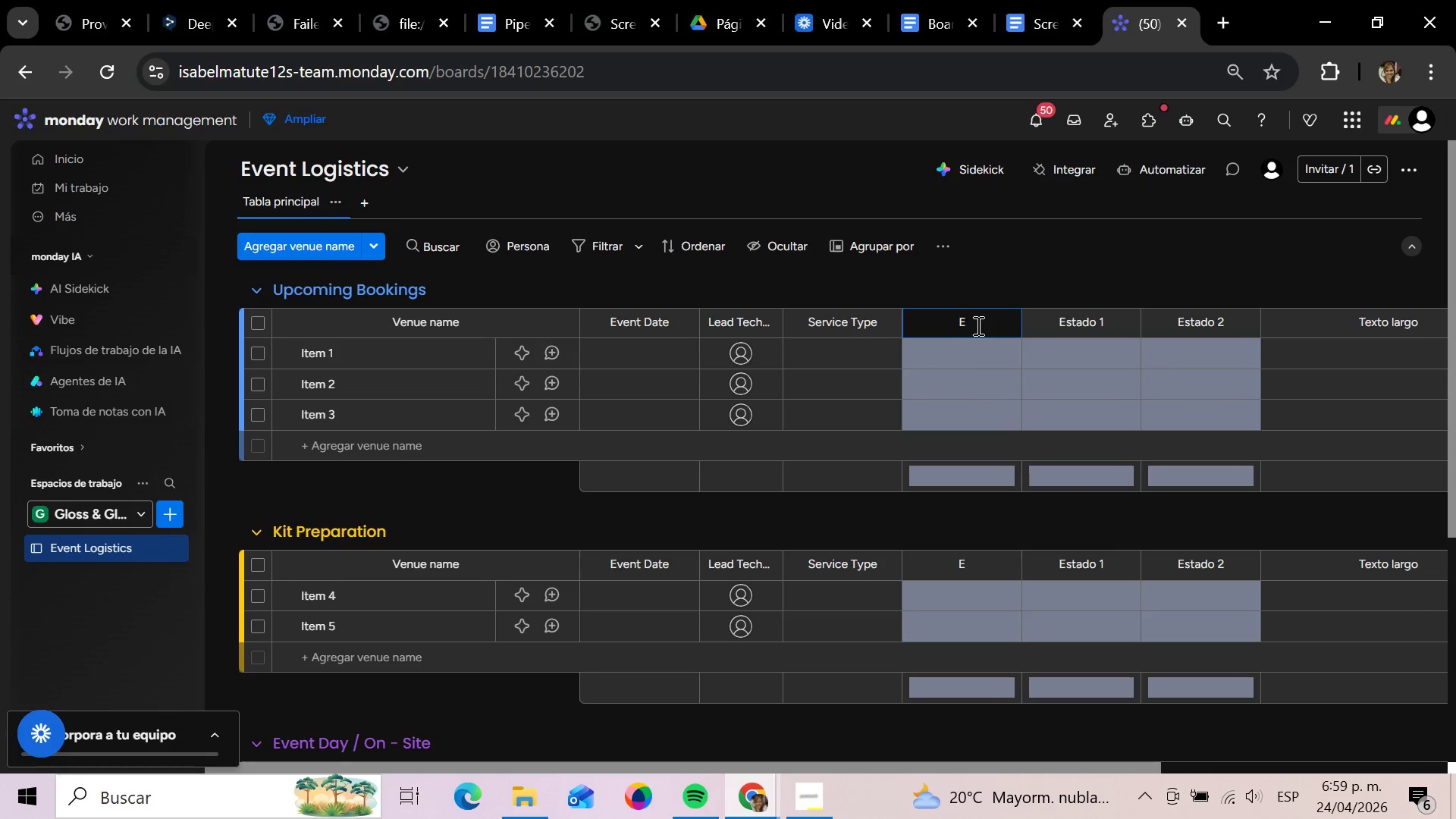 
type(quip)
 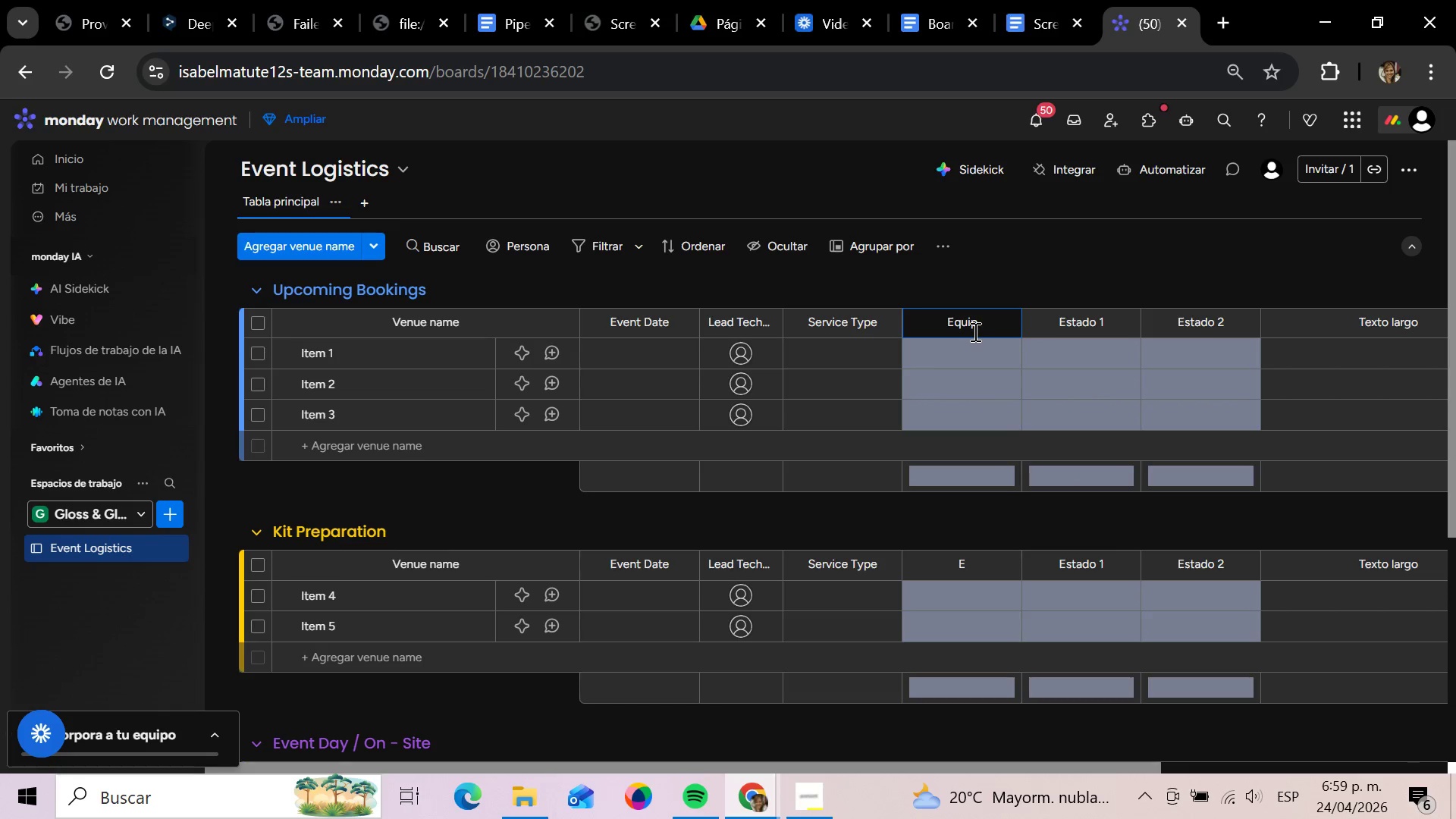 
type(ment Kit Assige)
key(Backspace)
type(ned)
 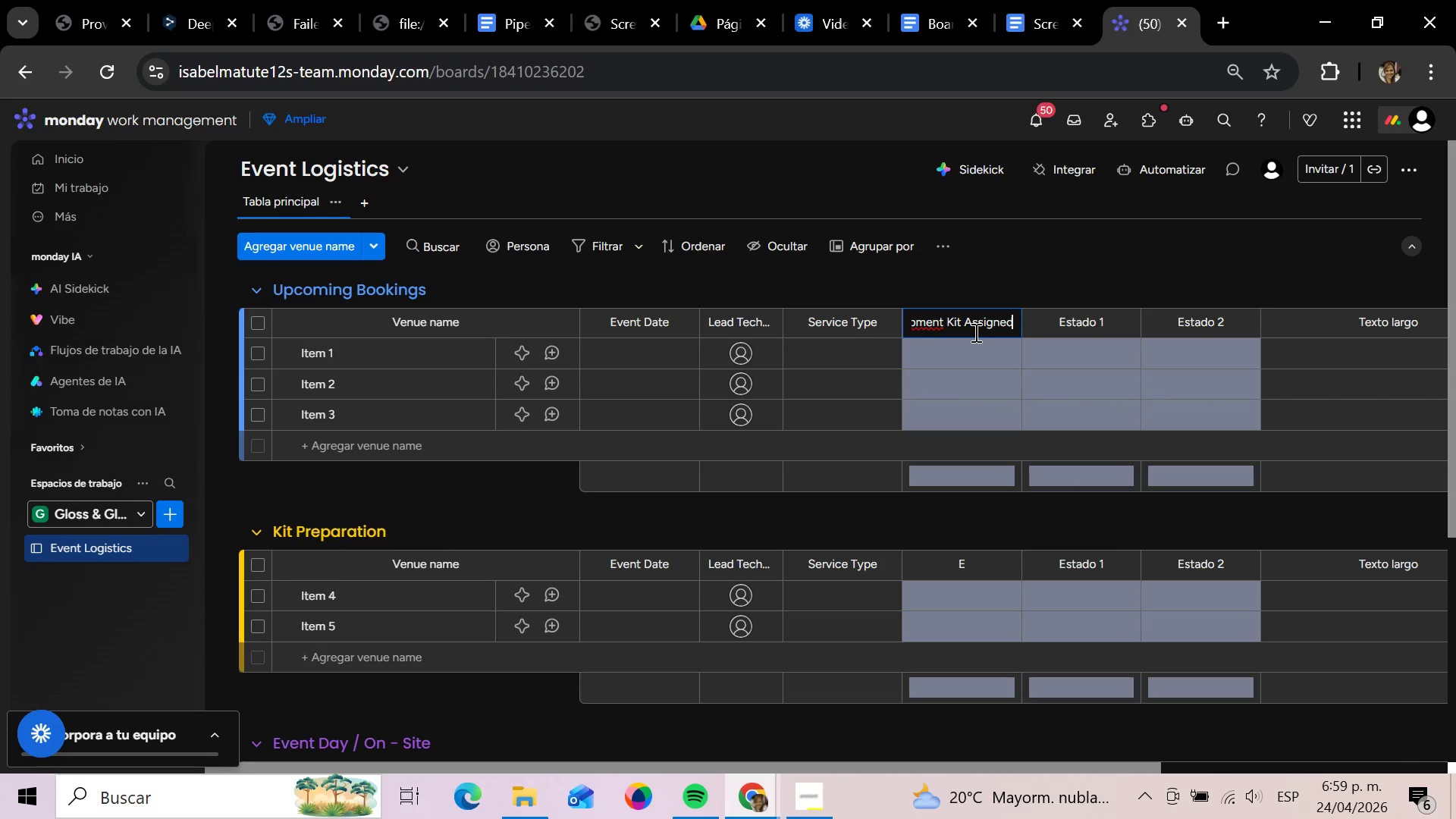 
key(Enter)
 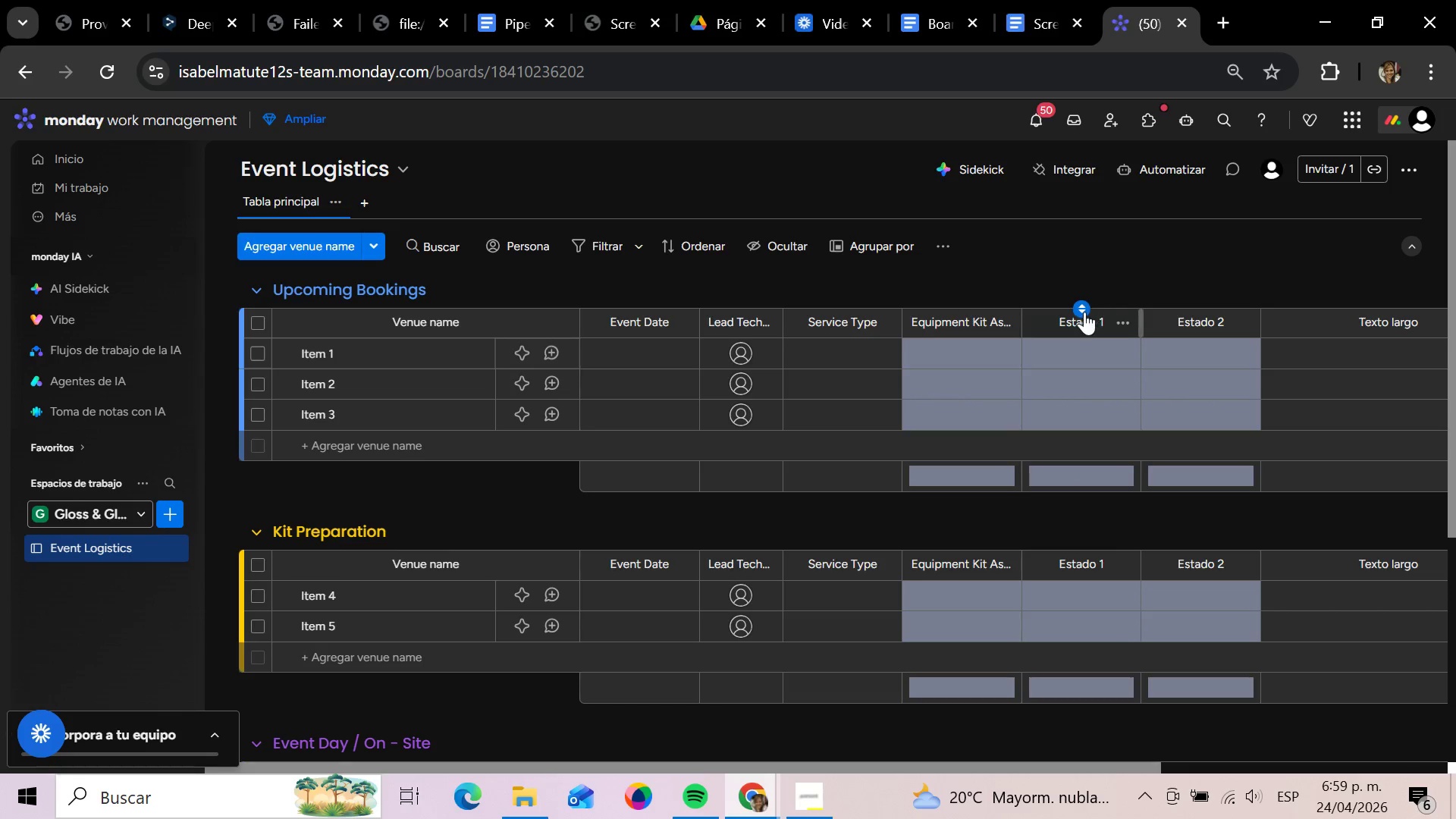 
left_click_drag(start_coordinate=[1082, 313], to_coordinate=[1097, 325])
 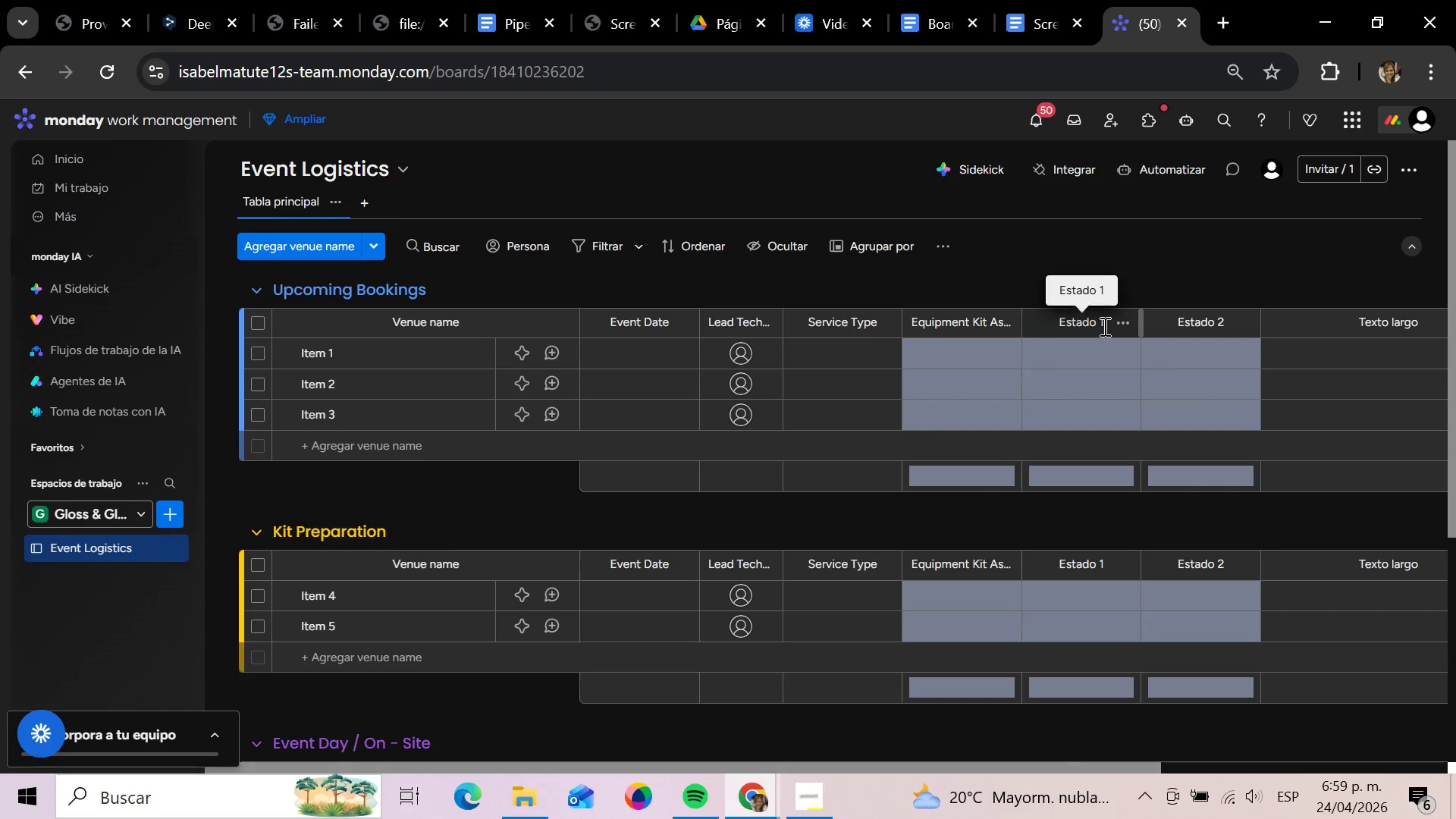 
left_click([1103, 326])
 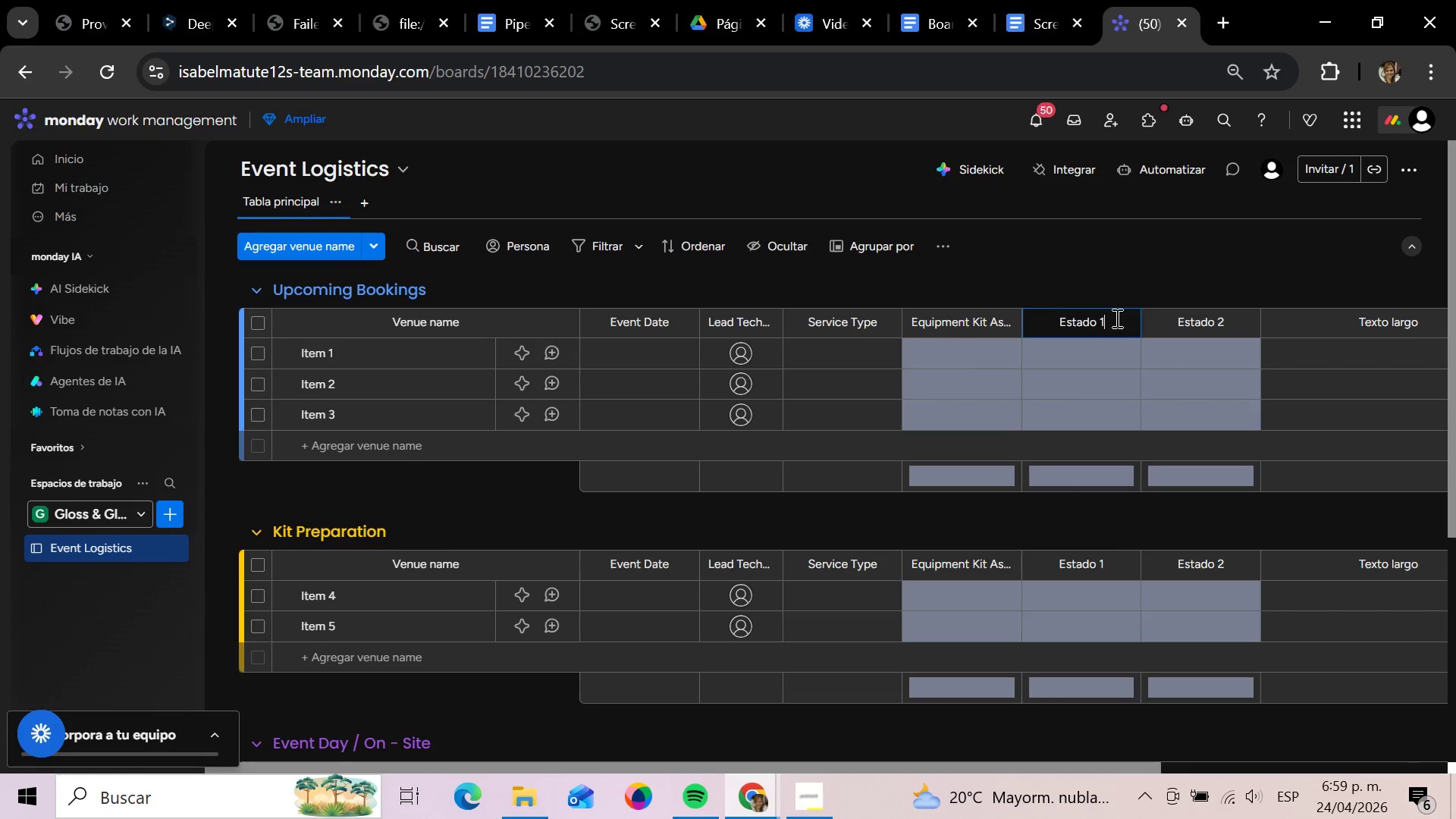 
key(Backspace)
type(Kit Status)
 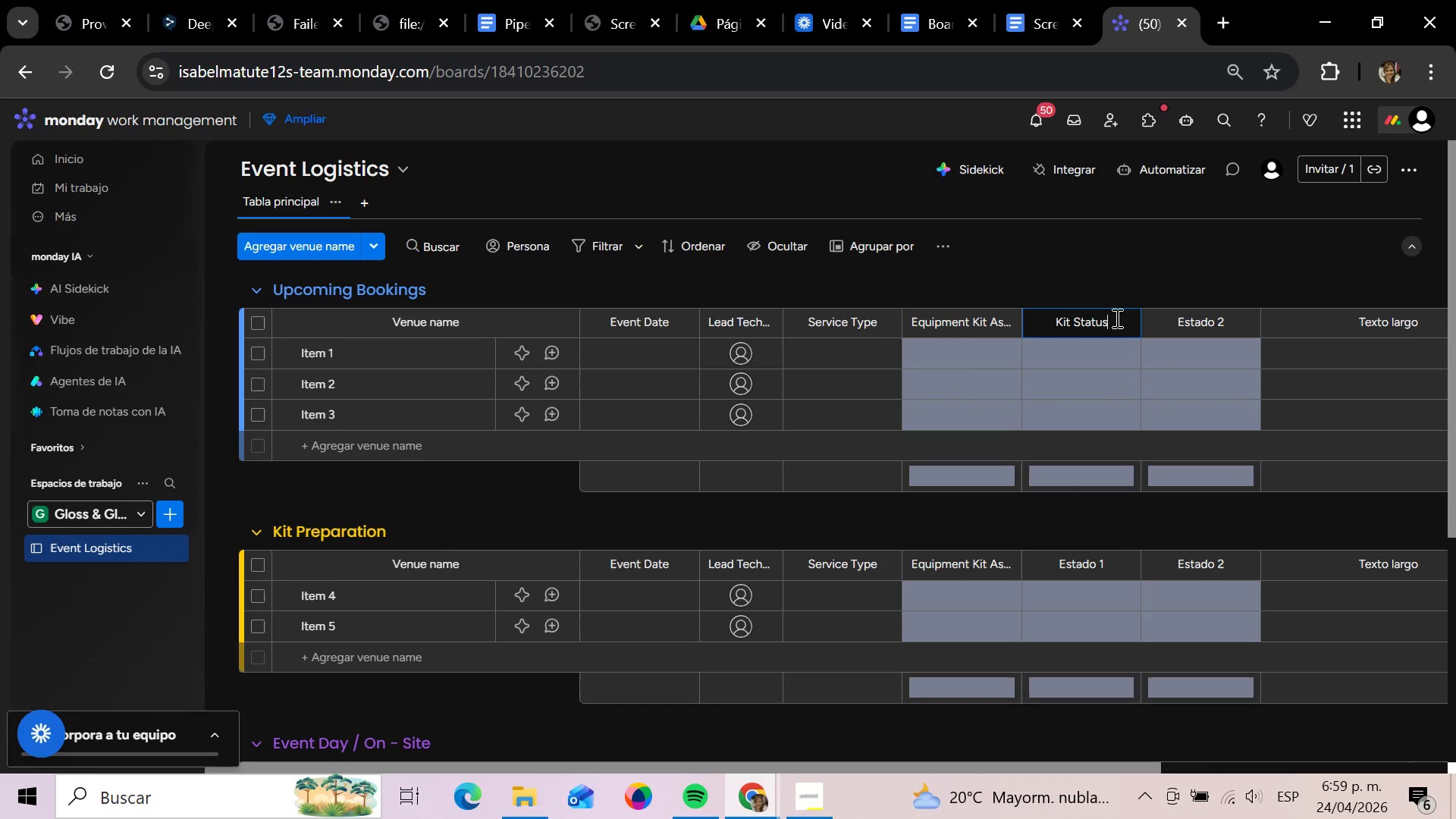 
wait(39.86)
 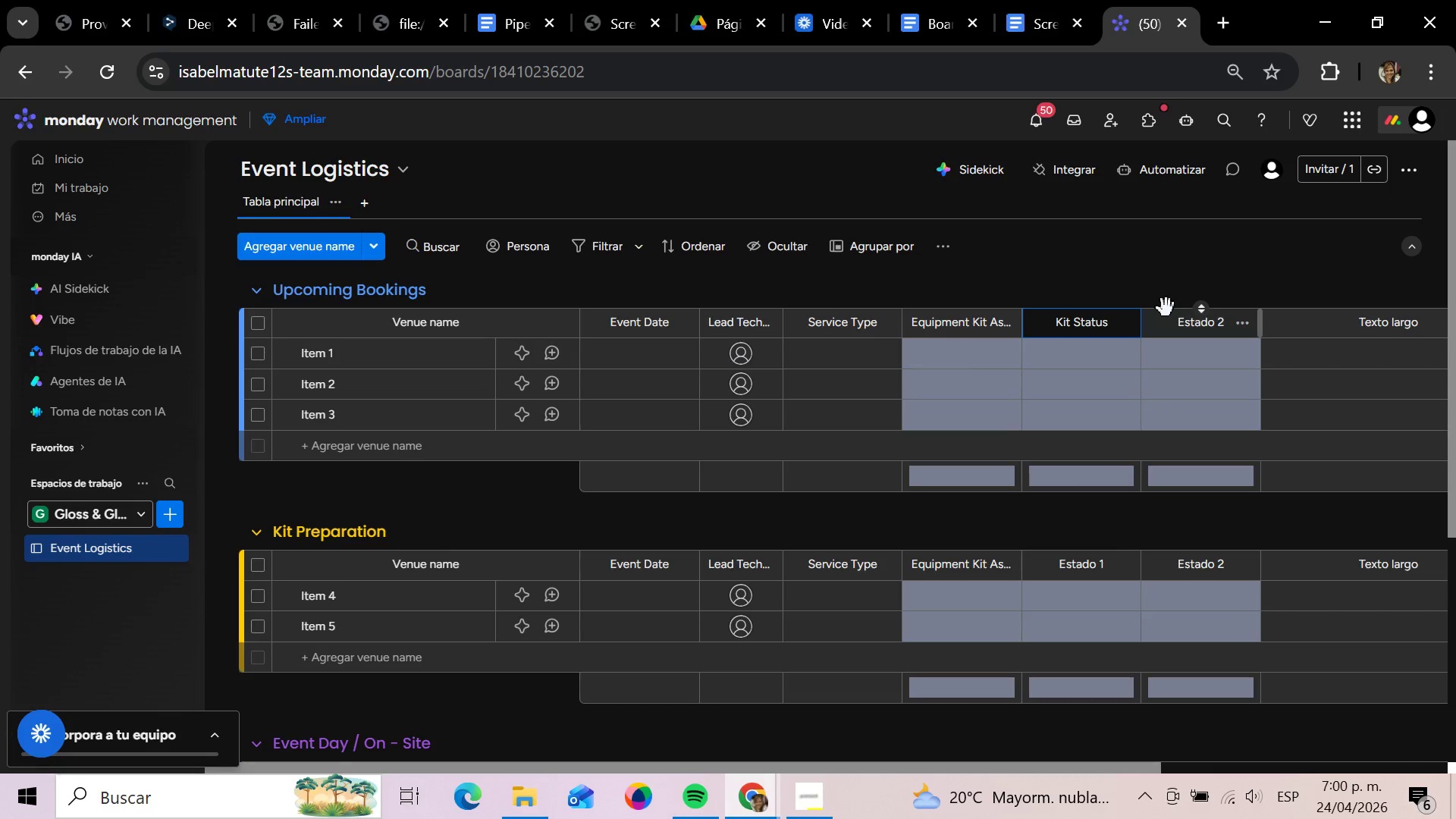 
left_click([1216, 312])
 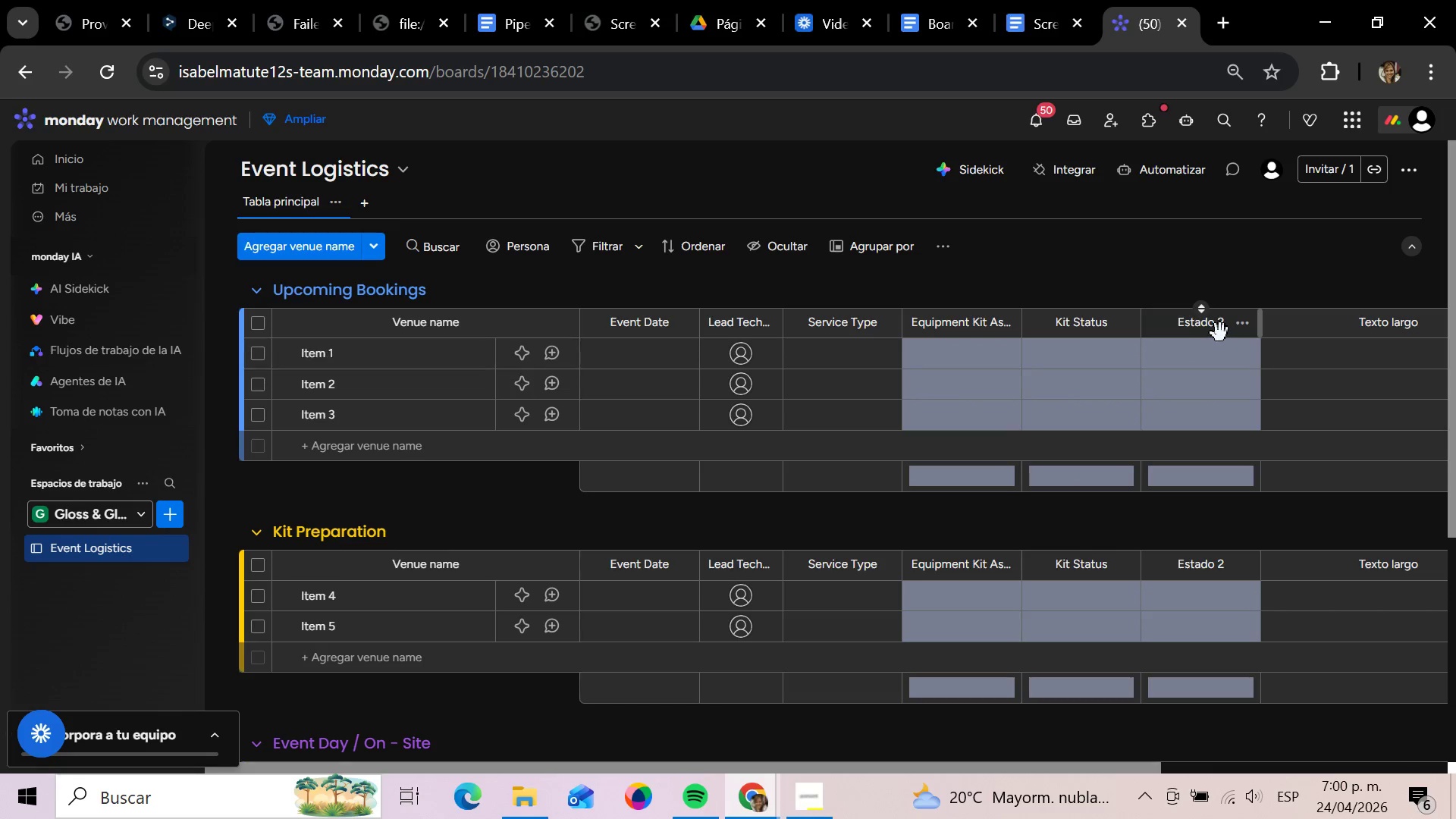 
left_click([1220, 333])
 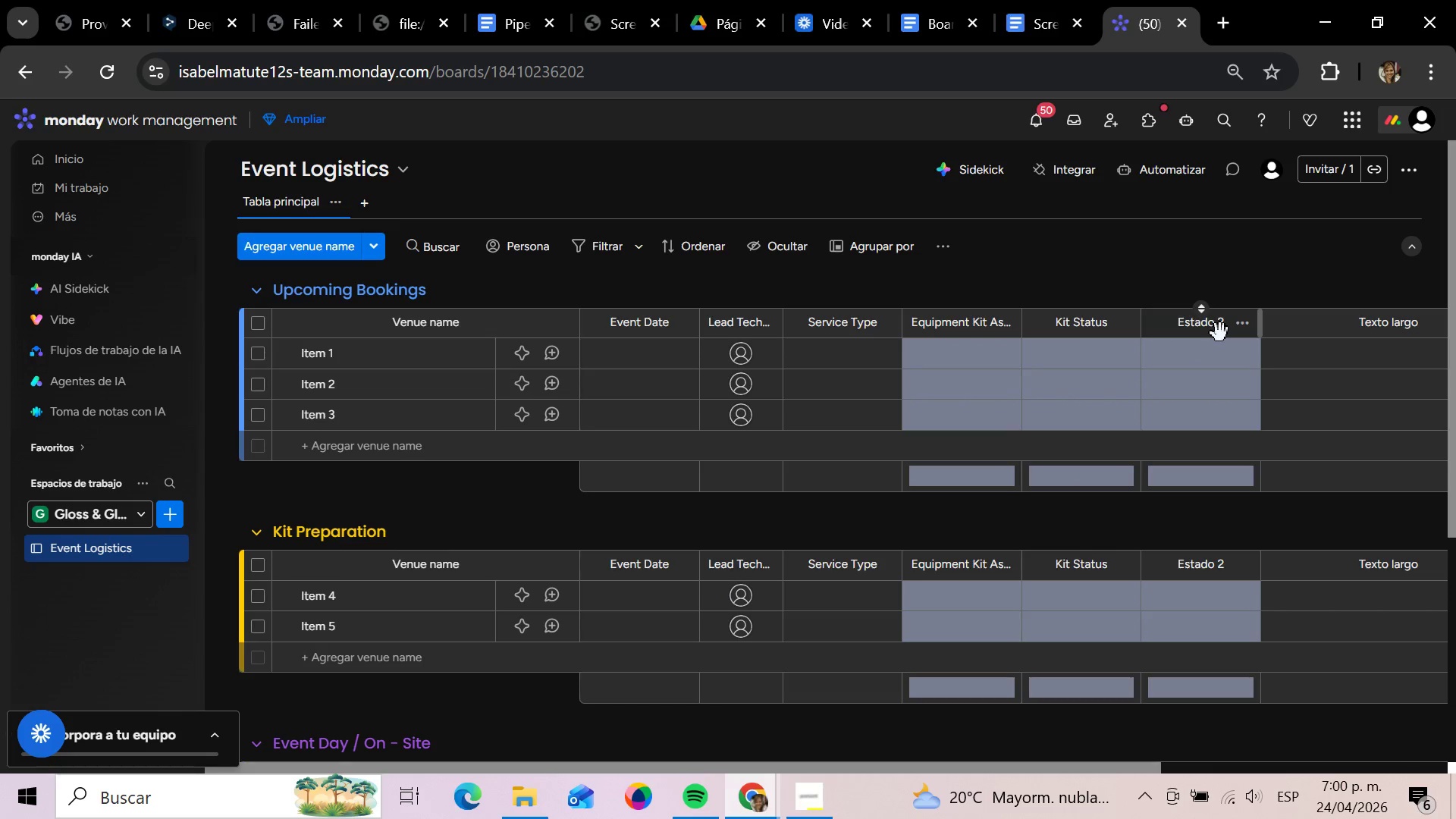 
wait(8.06)
 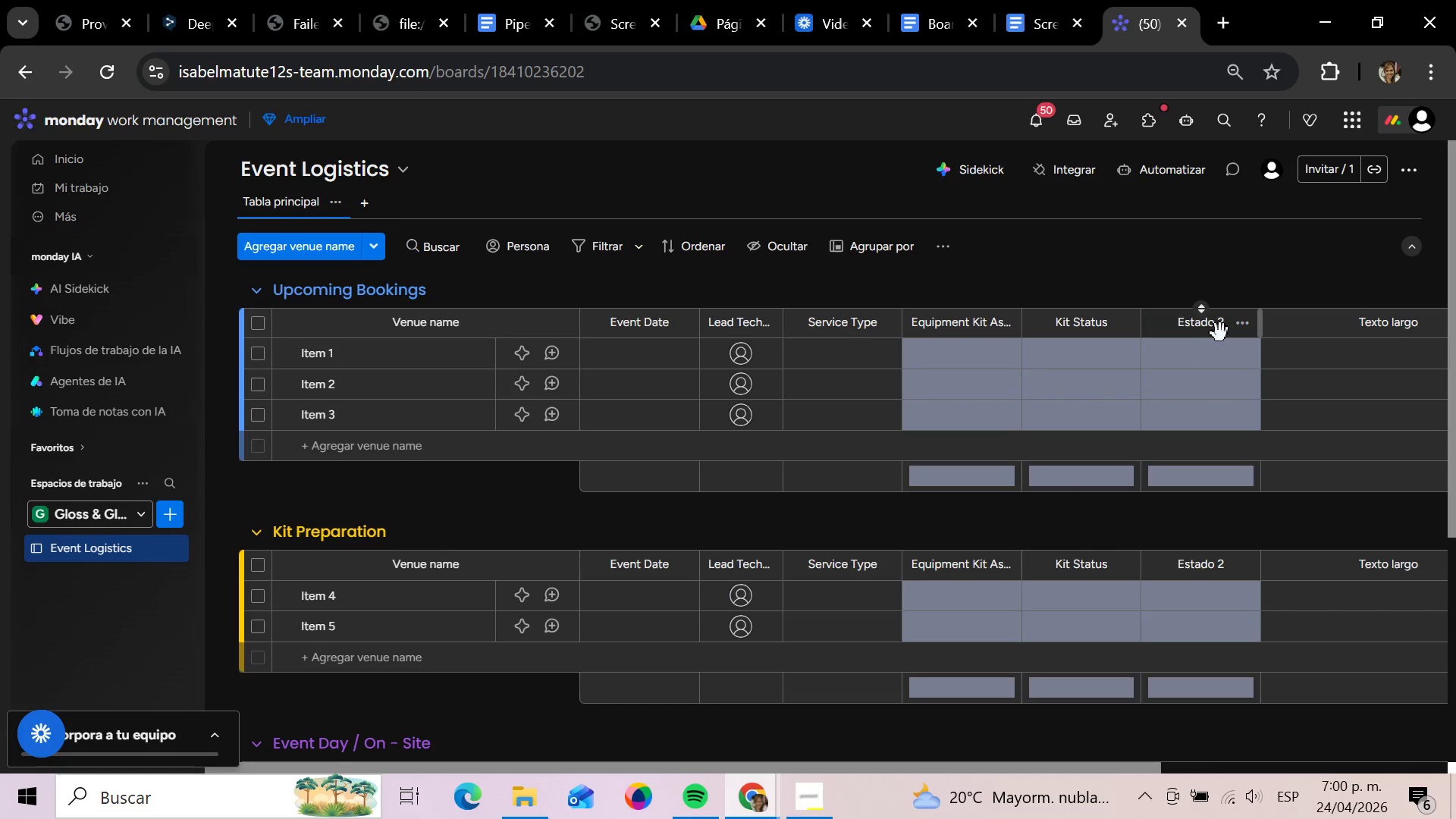 
left_click([1220, 333])
 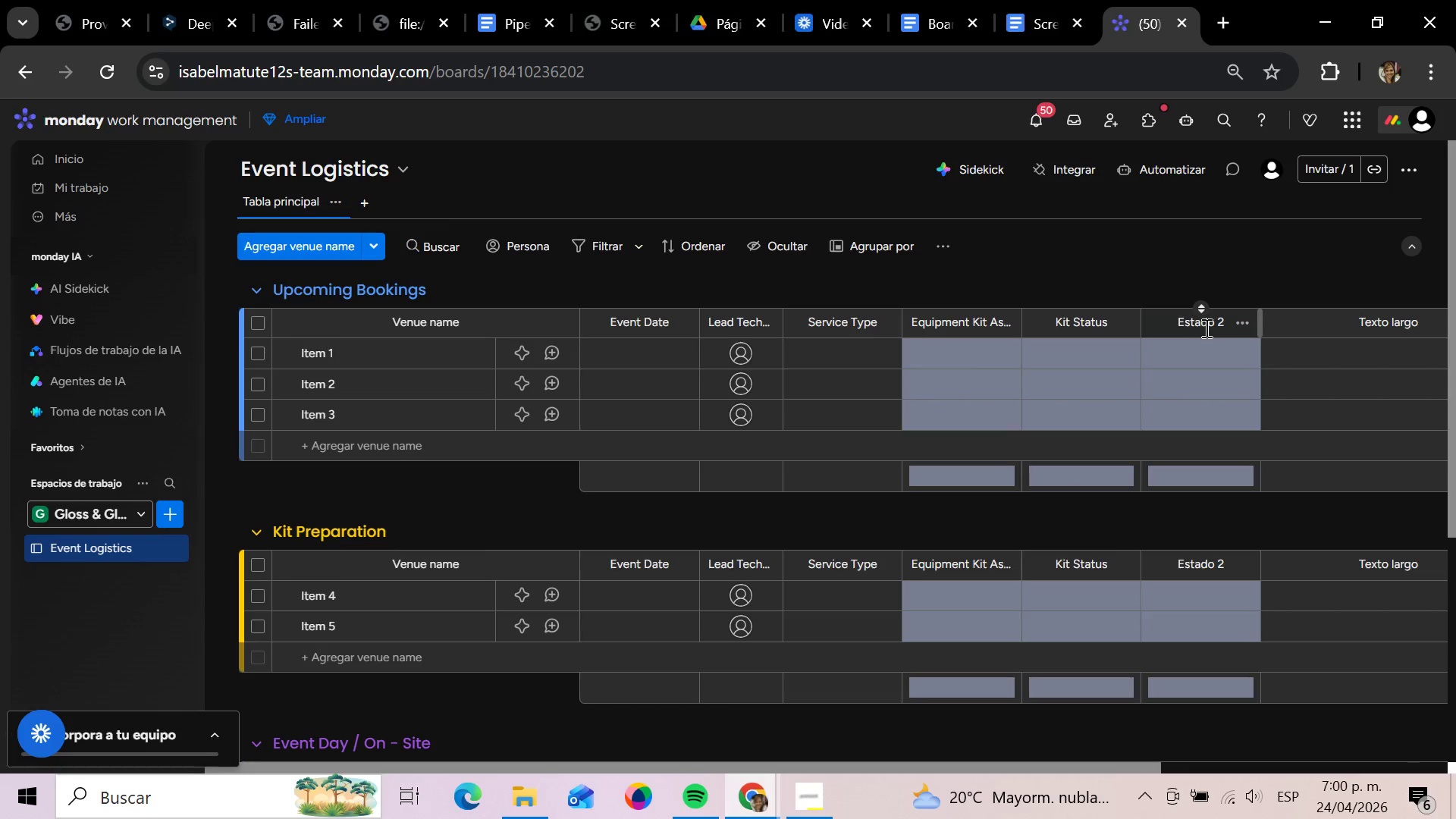 
left_click([1207, 327])
 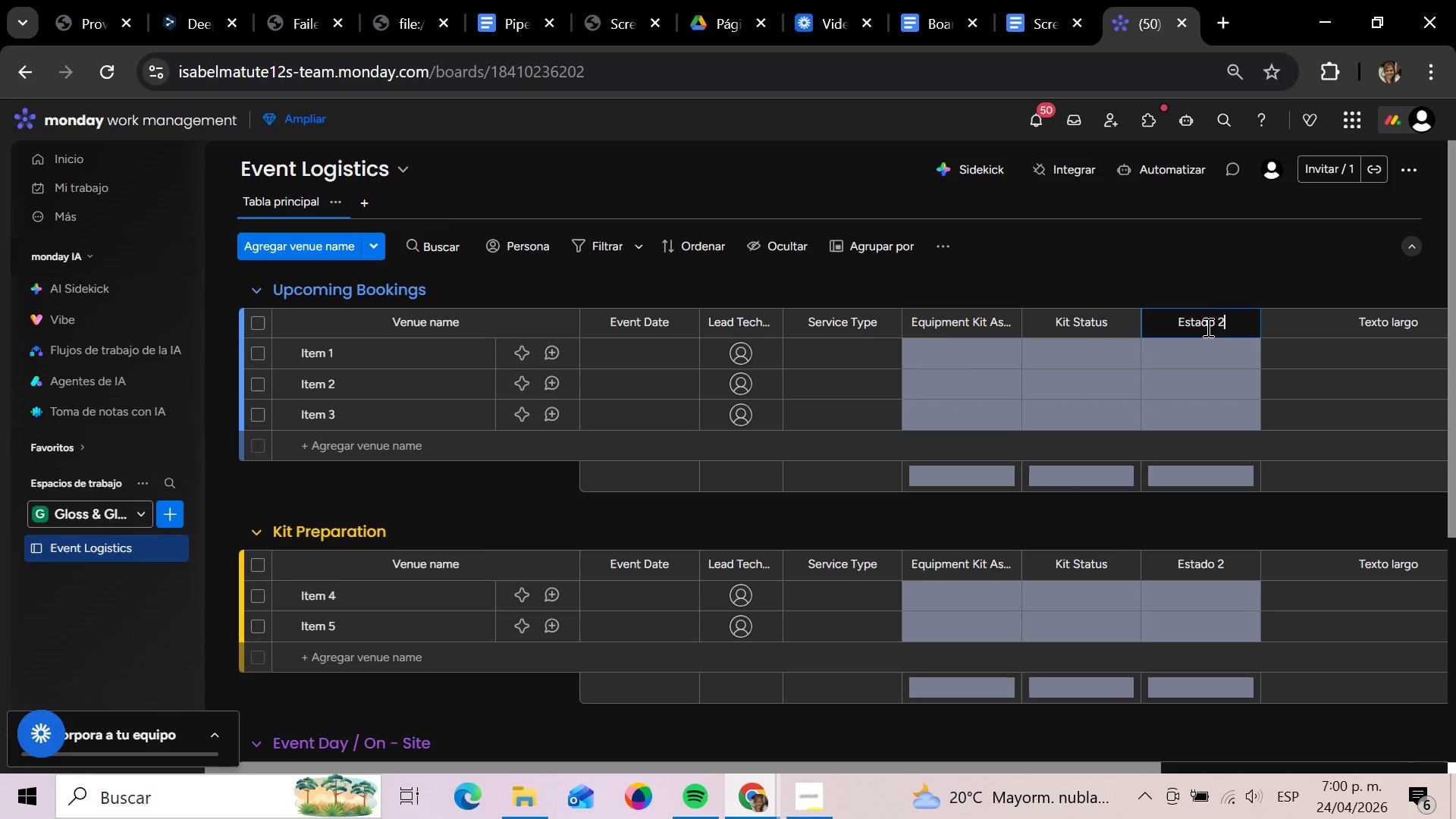 
hold_key(key=Backspace, duration=1.52)
 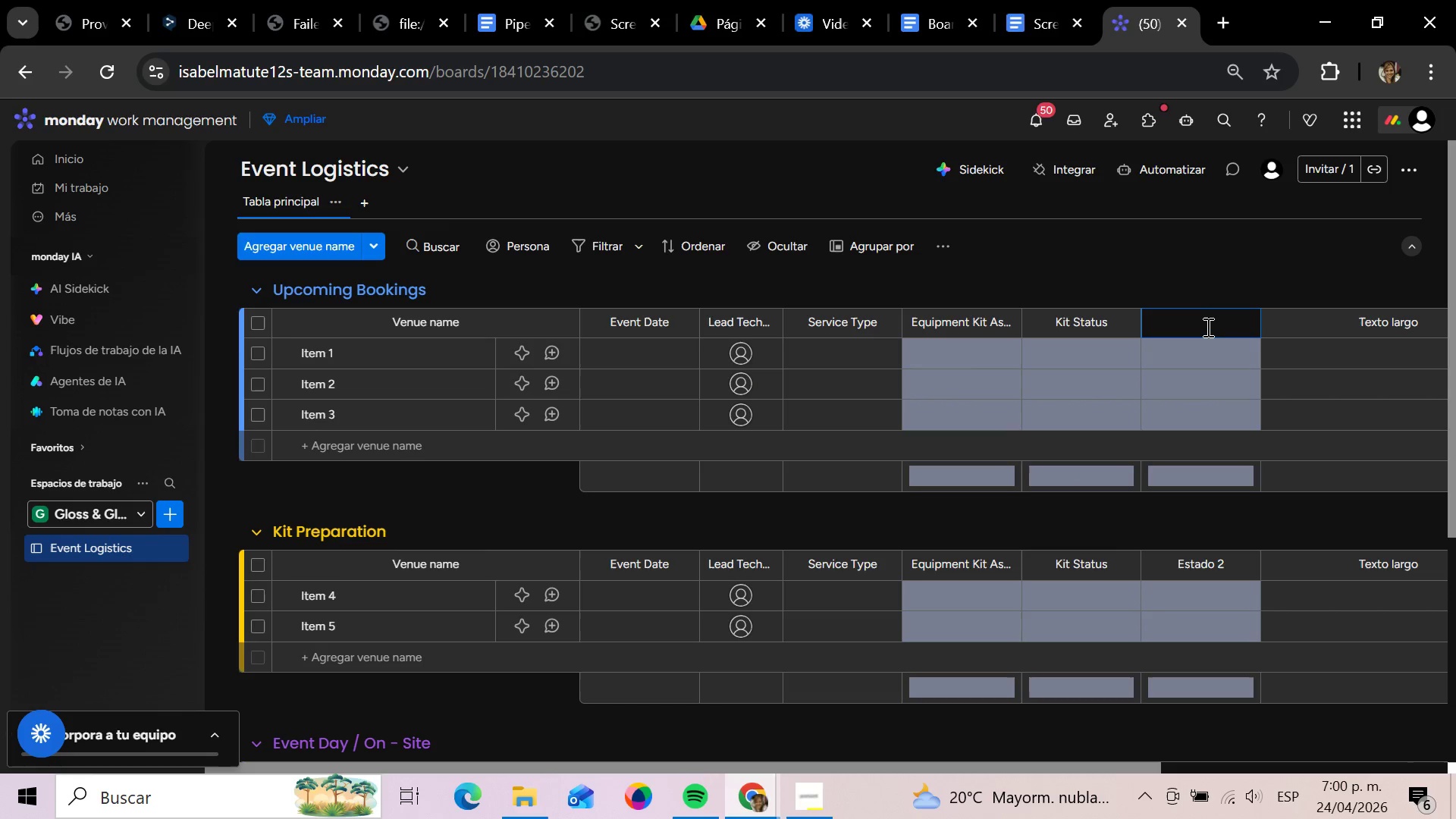 
hold_key(key=Backspace, duration=0.45)
 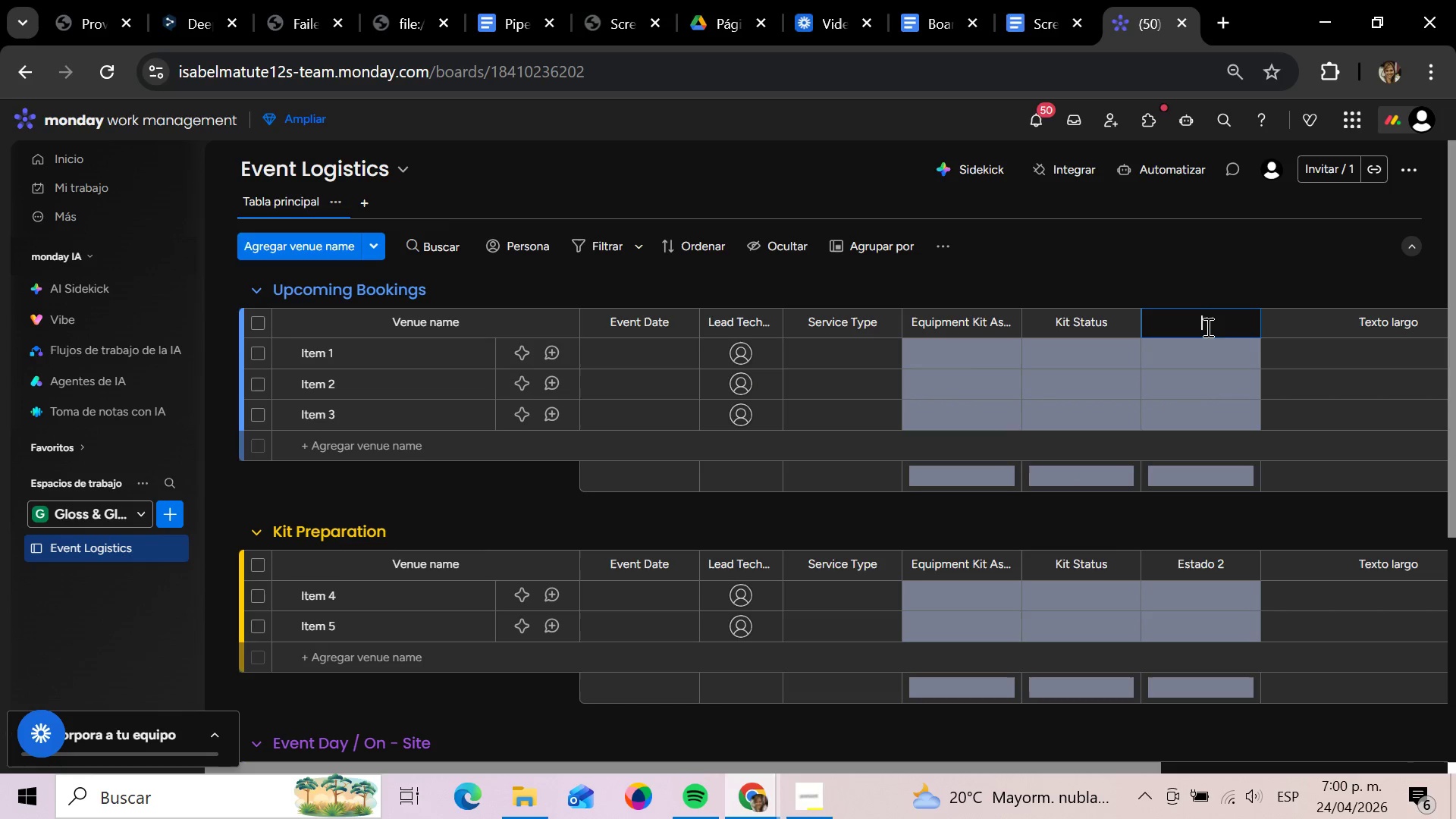 
type(Logistics Status)
 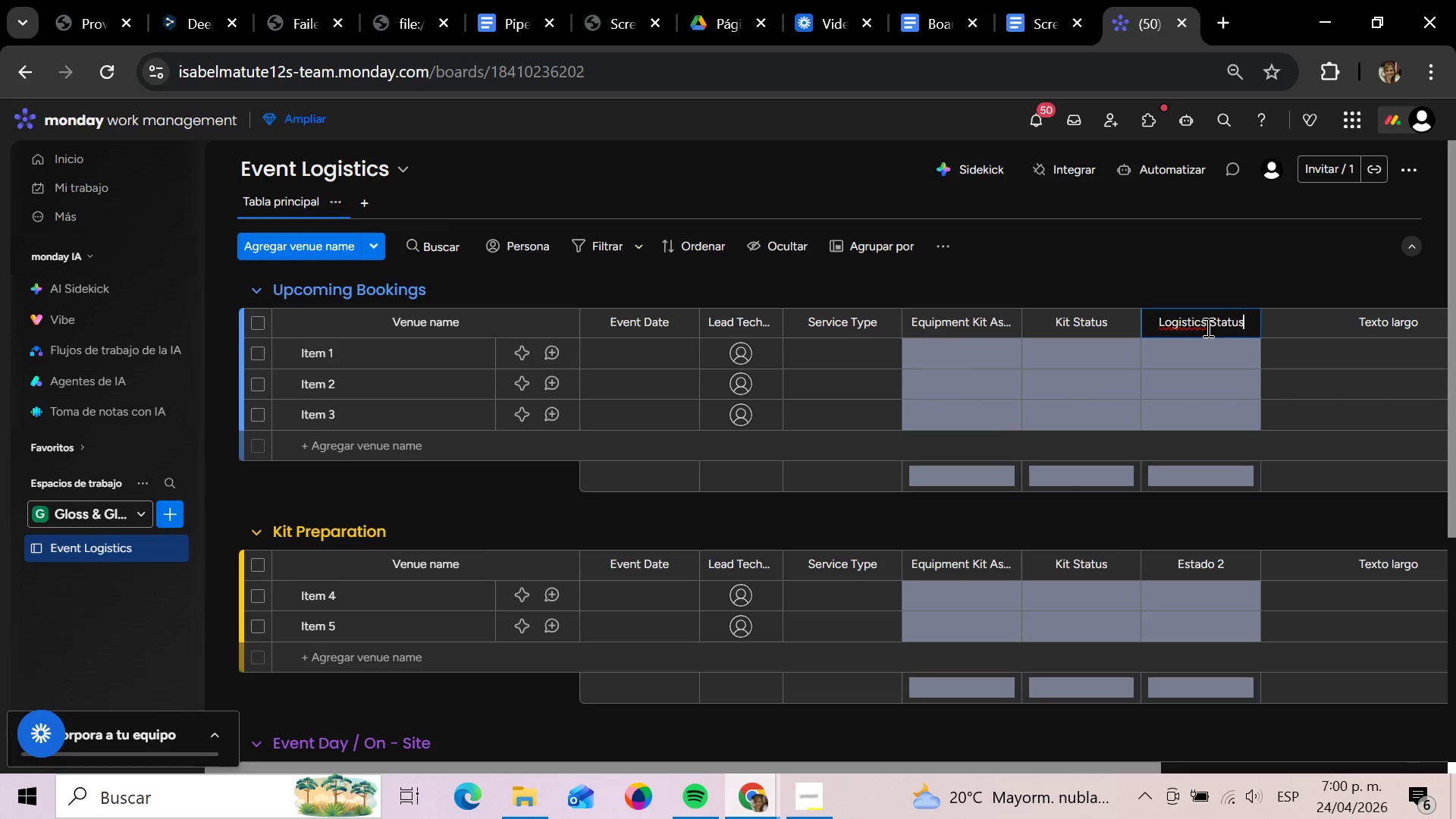 
key(Enter)
 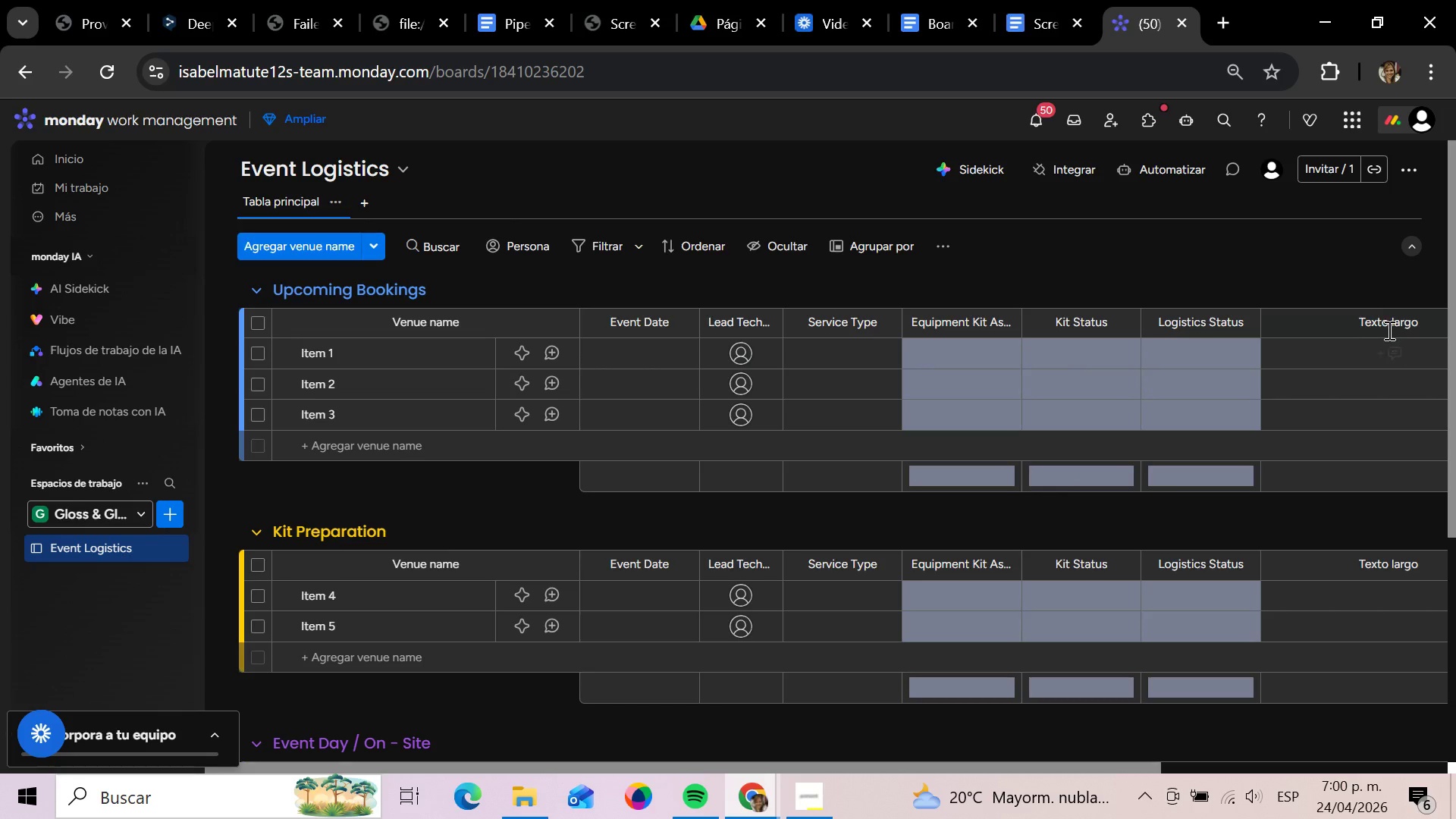 
left_click([1385, 328])
 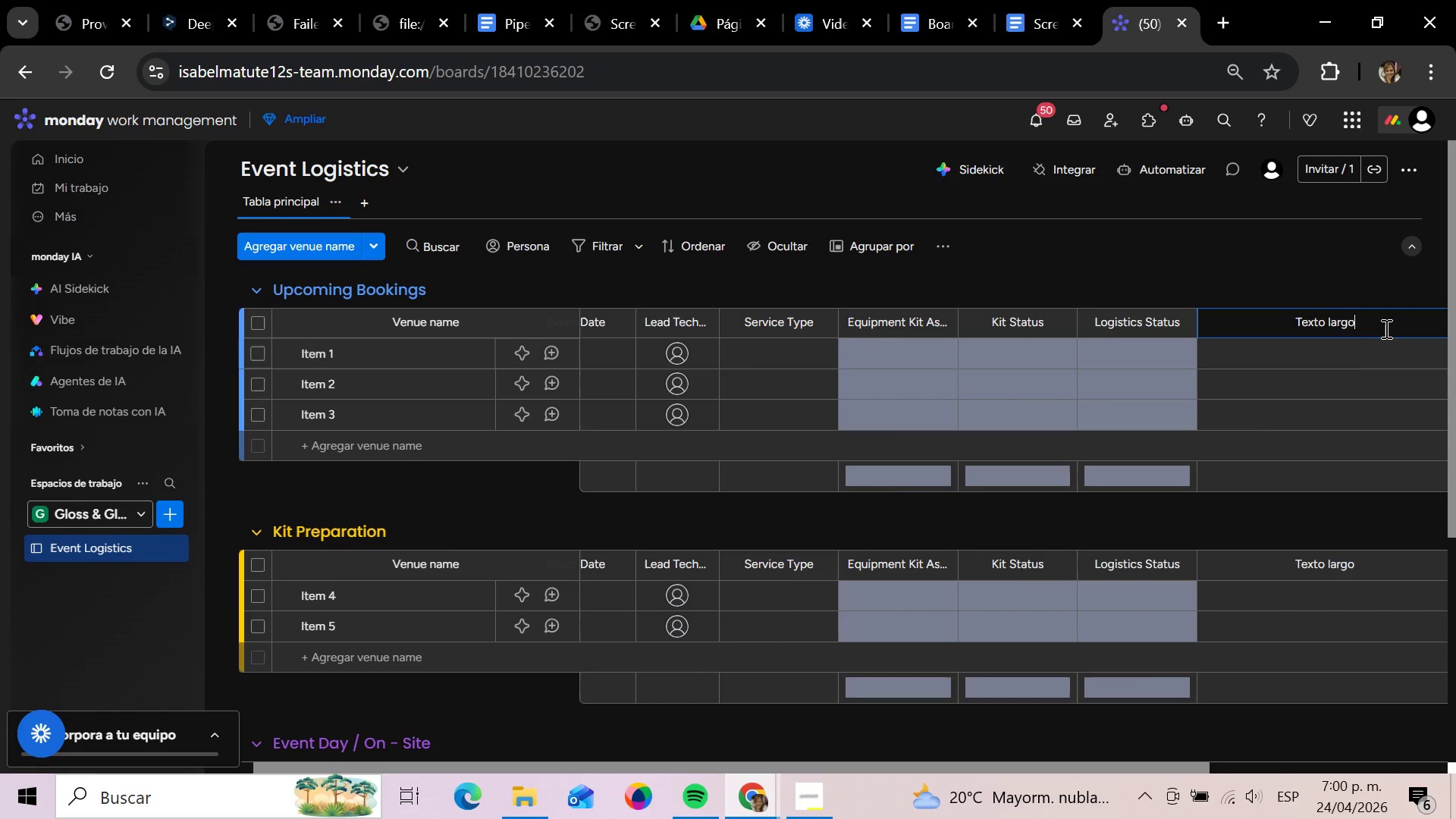 
left_click([1385, 328])
 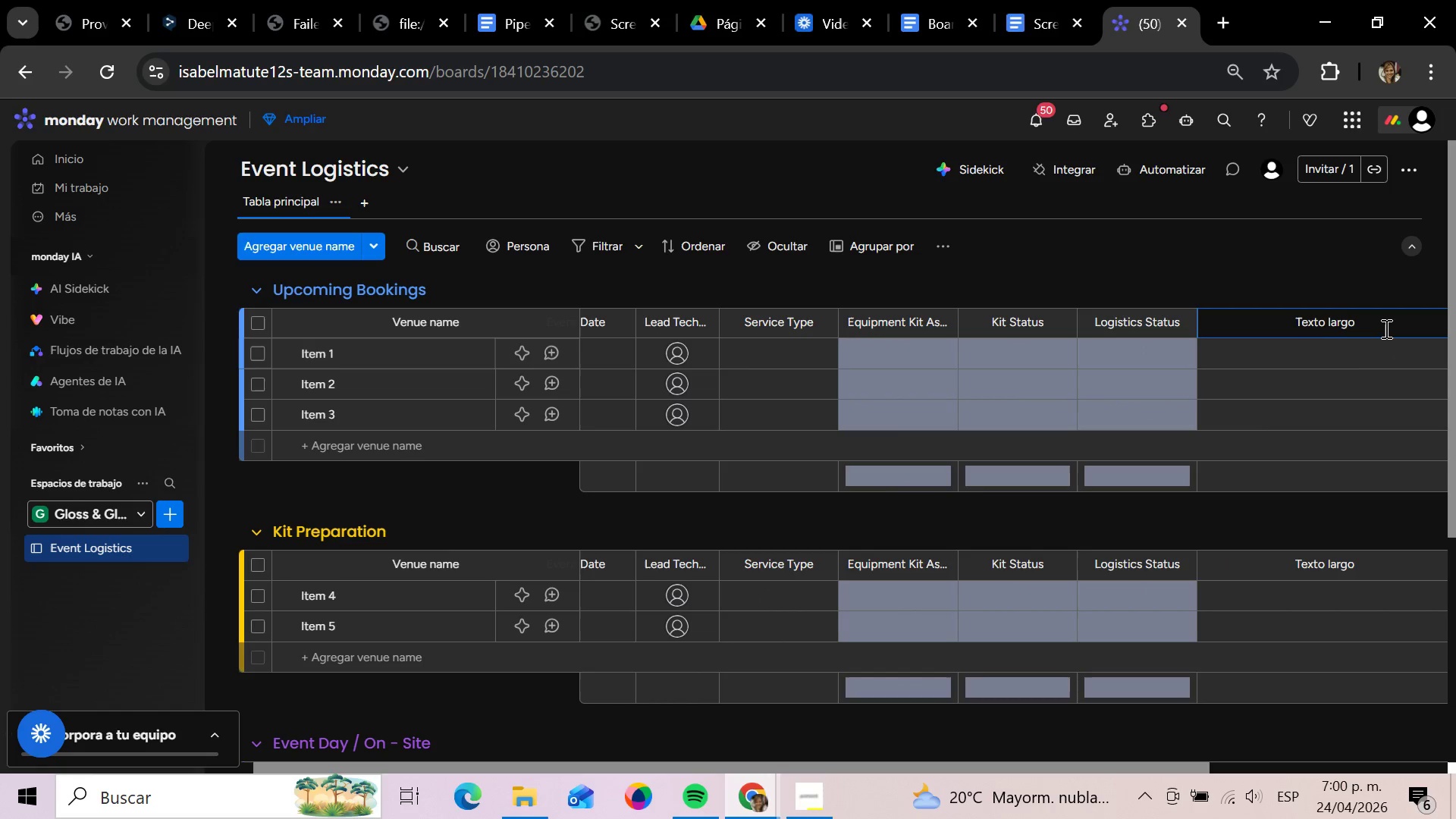 
hold_key(key=Backspace, duration=1.52)
 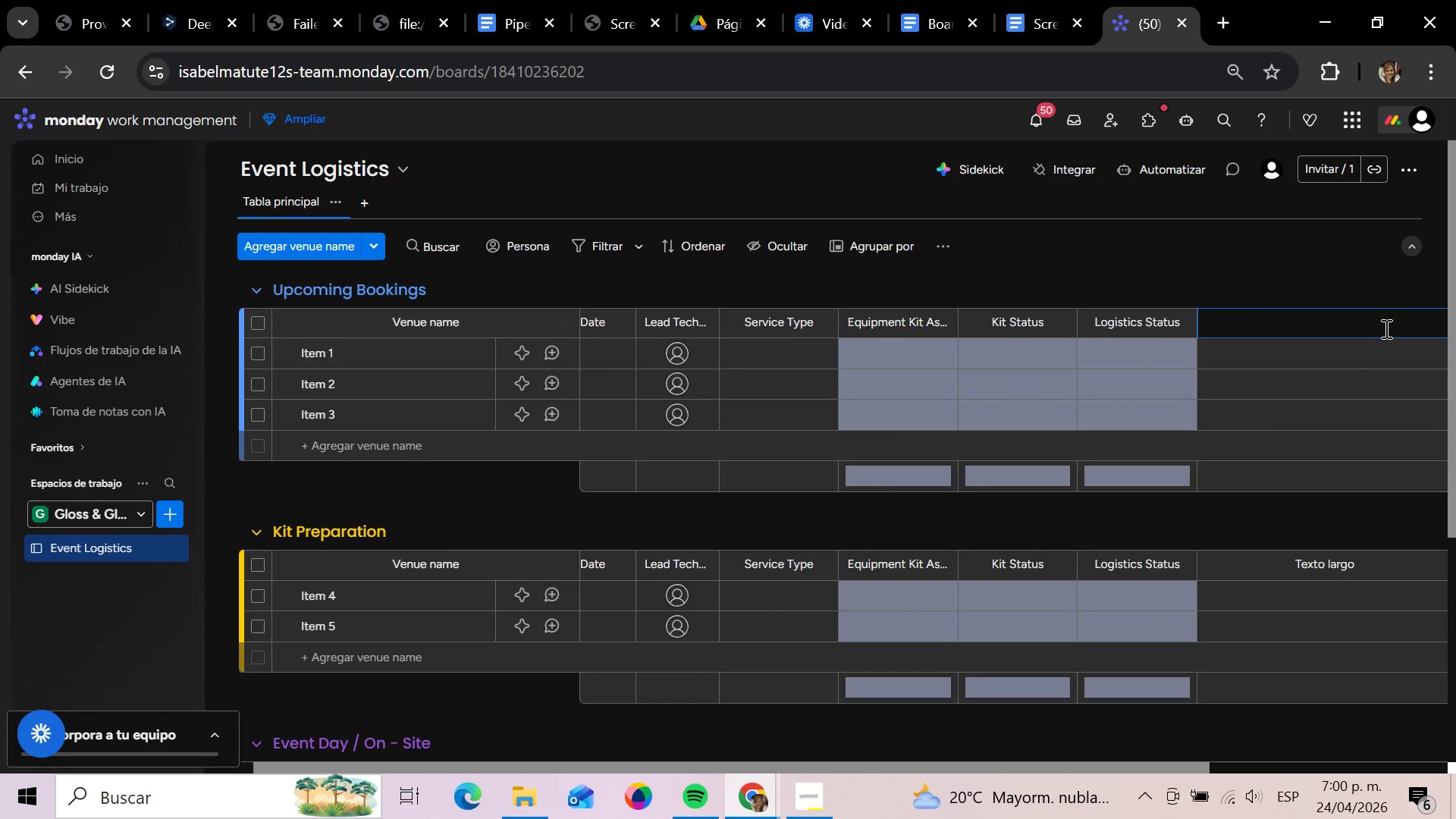 
hold_key(key=Backspace, duration=0.66)
 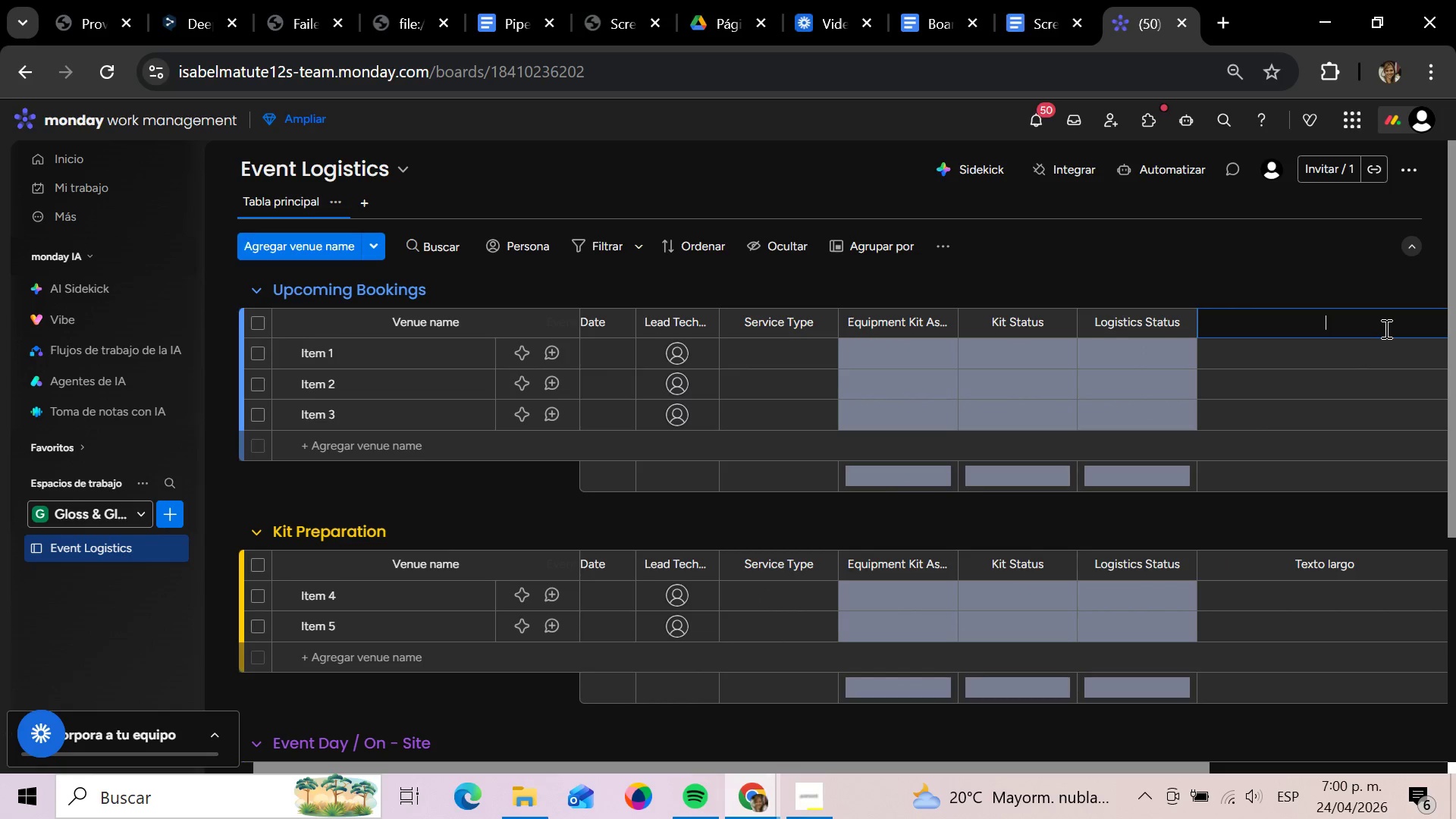 
type(B)
key(Backspace)
type(v)
key(Backspace)
type(Venue Access Notes)
 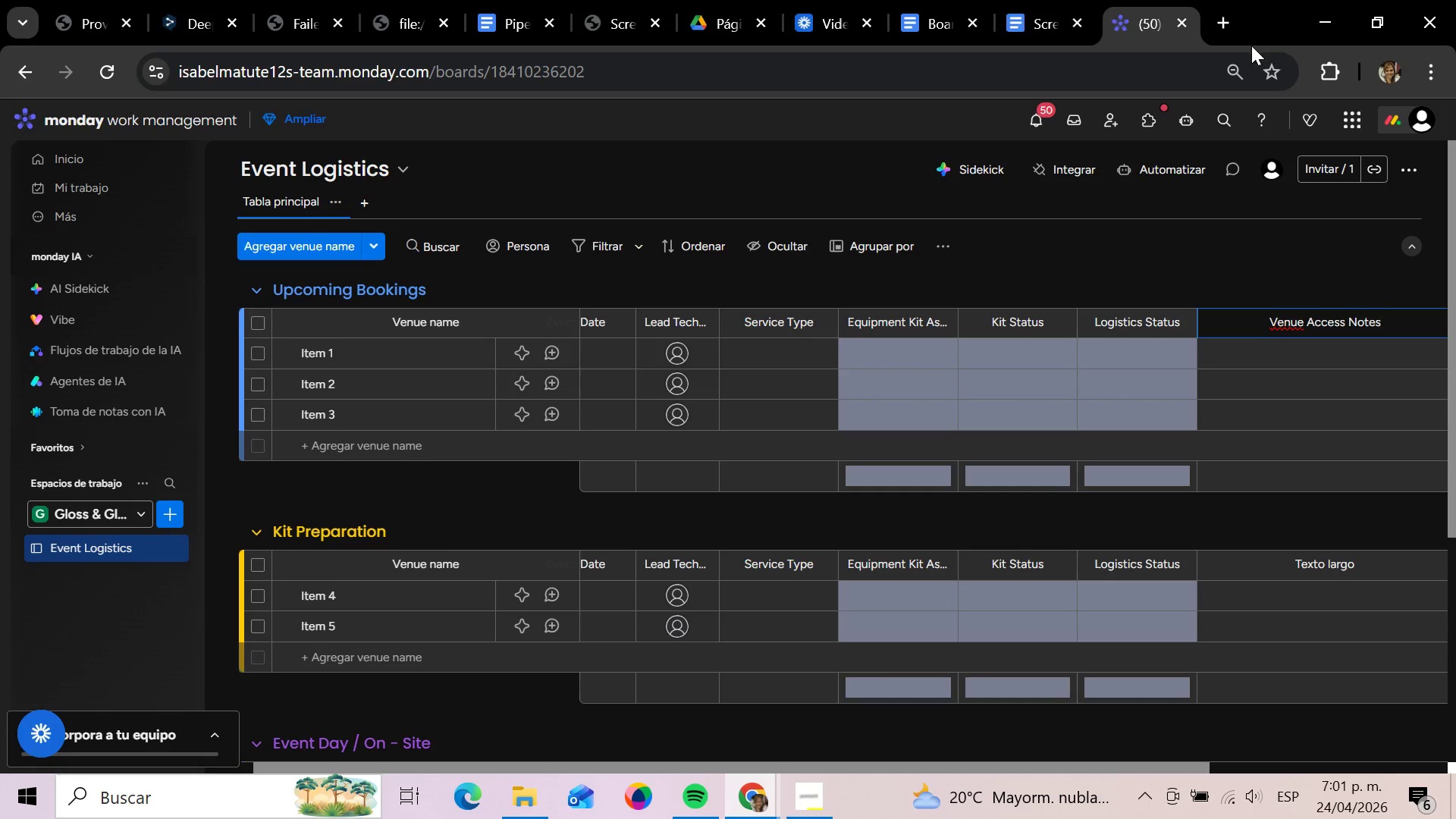 
left_click([1228, 61])
 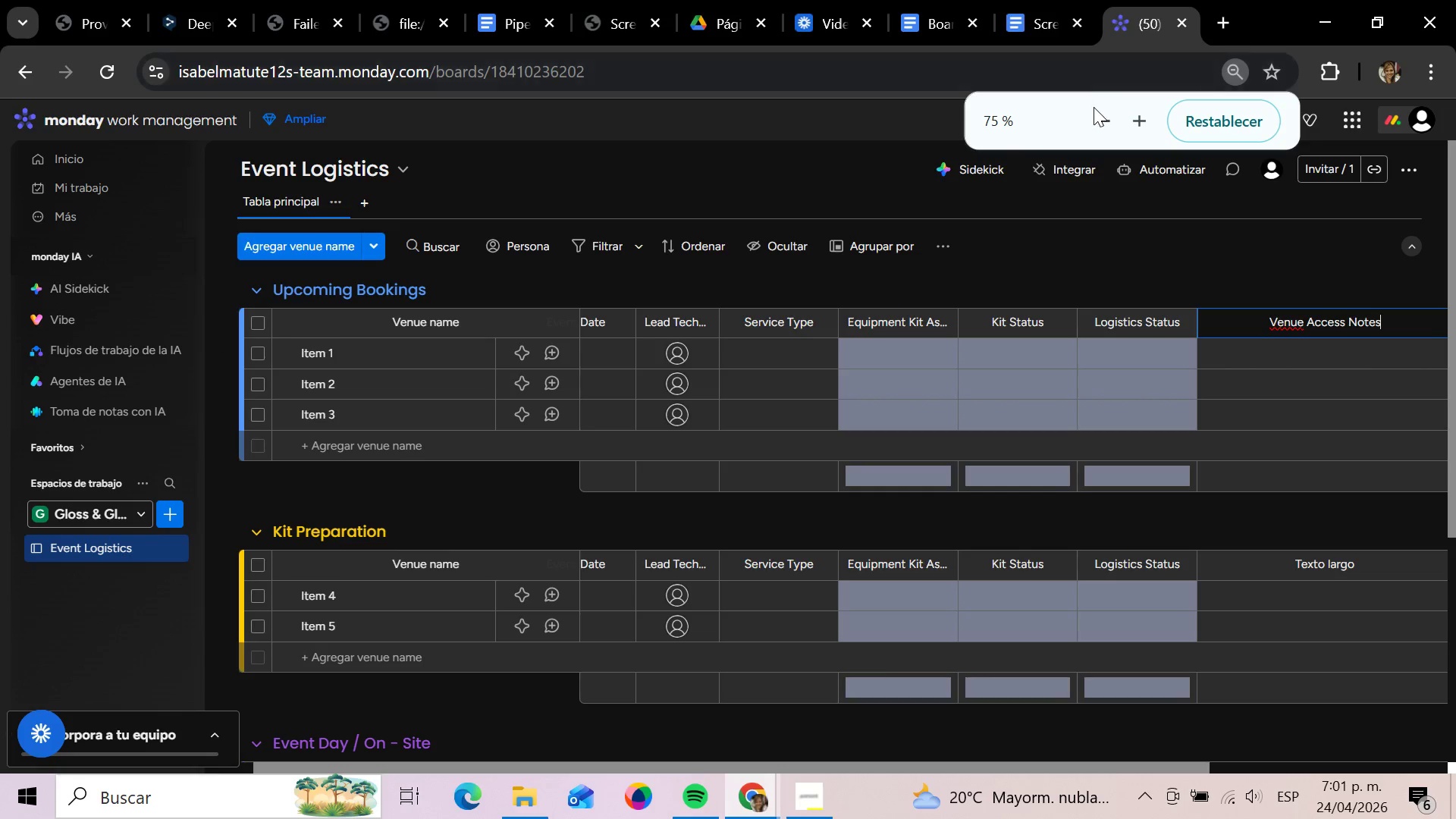 
left_click([1094, 108])
 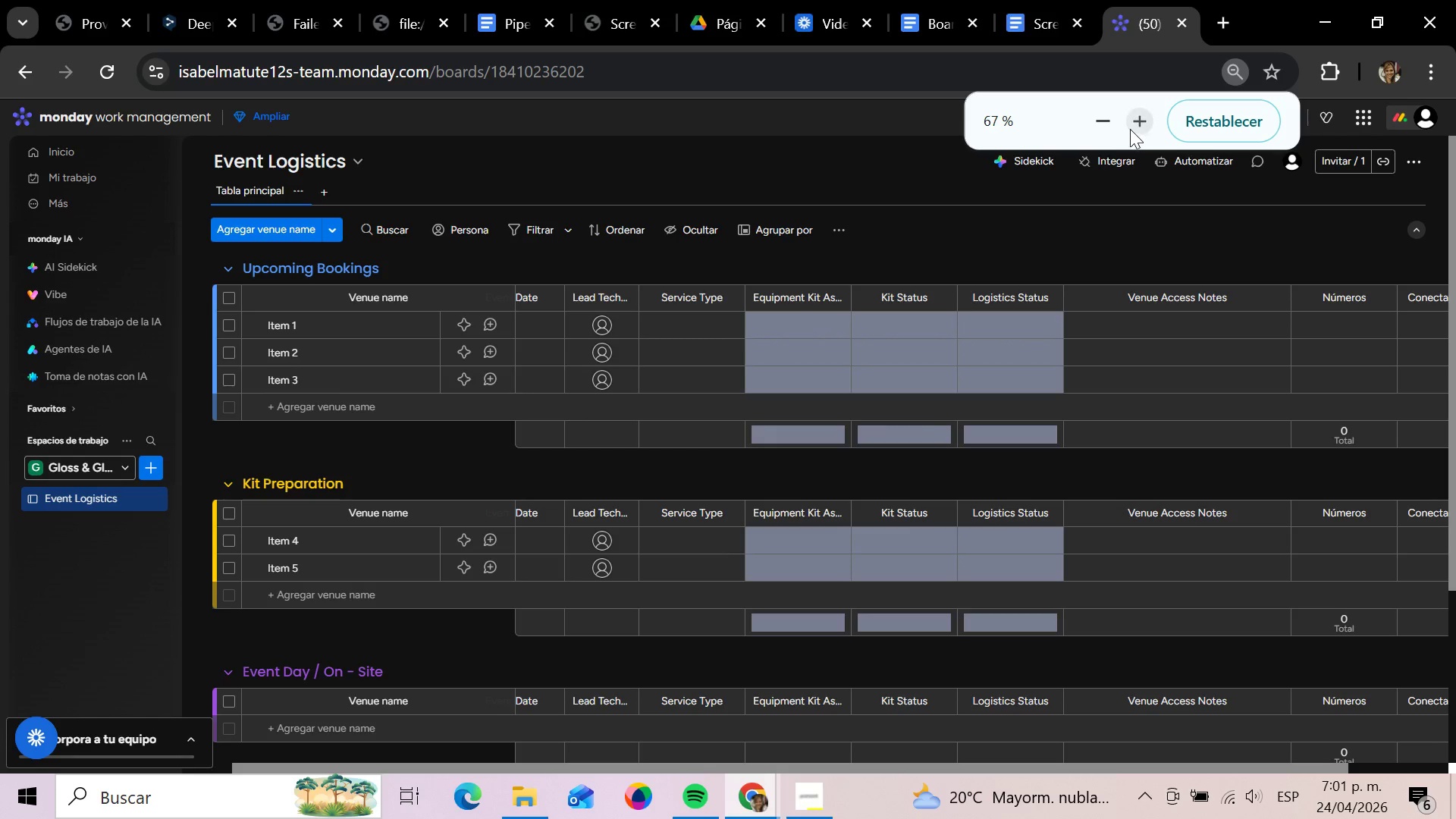 
wait(7.72)
 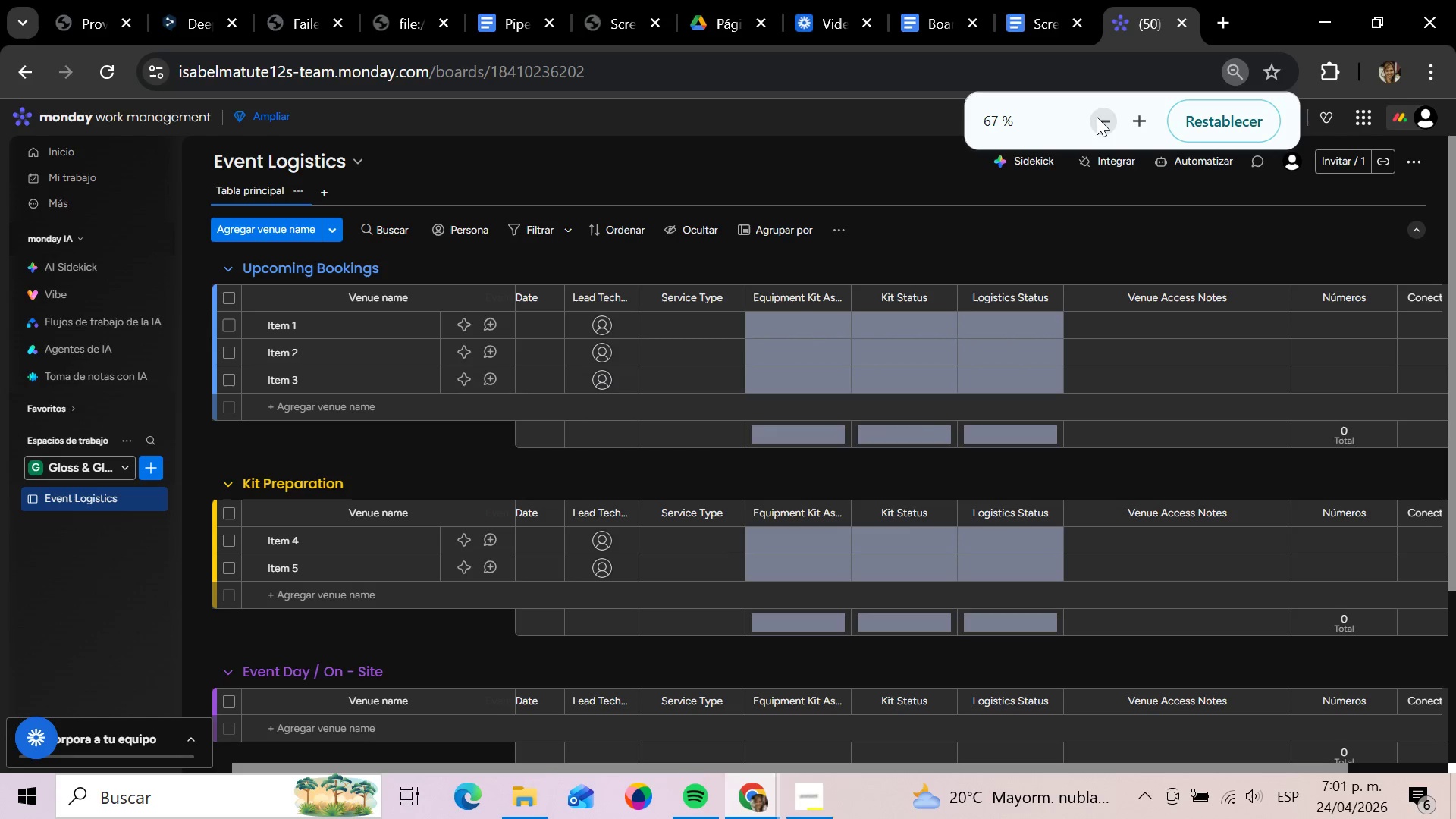 
left_click([1098, 121])
 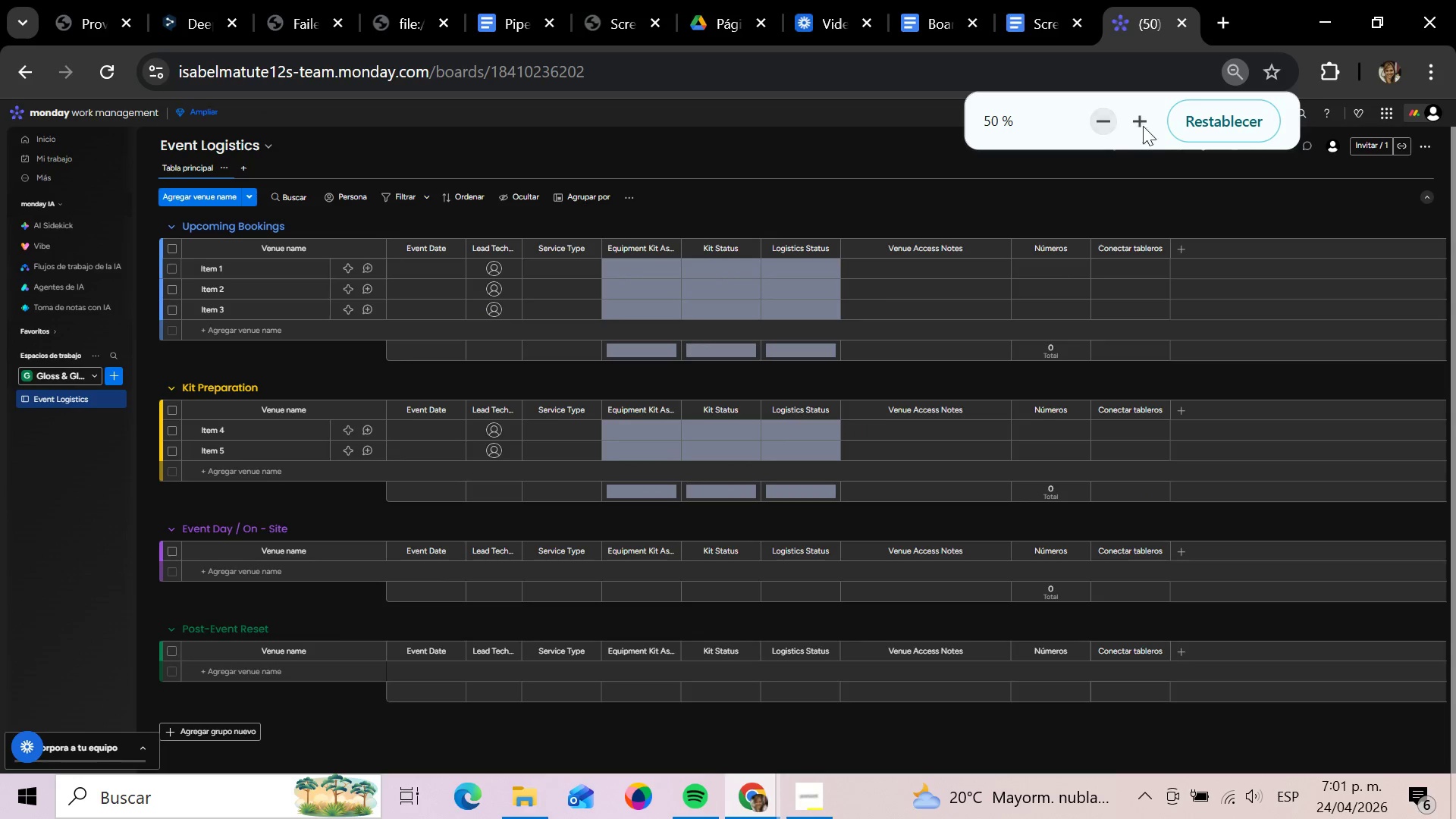 
left_click([1138, 124])
 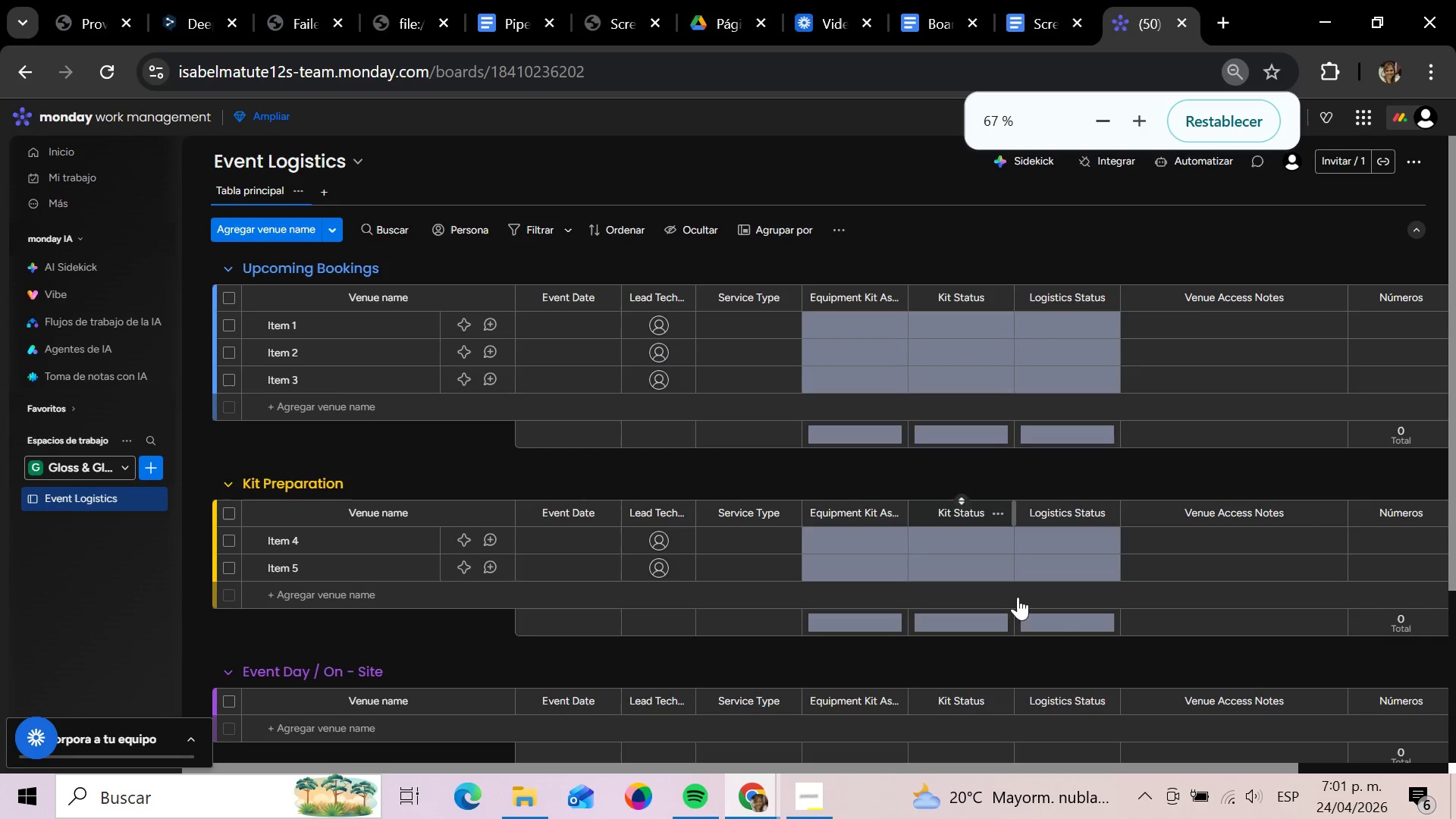 
left_click_drag(start_coordinate=[1004, 764], to_coordinate=[1222, 789])
 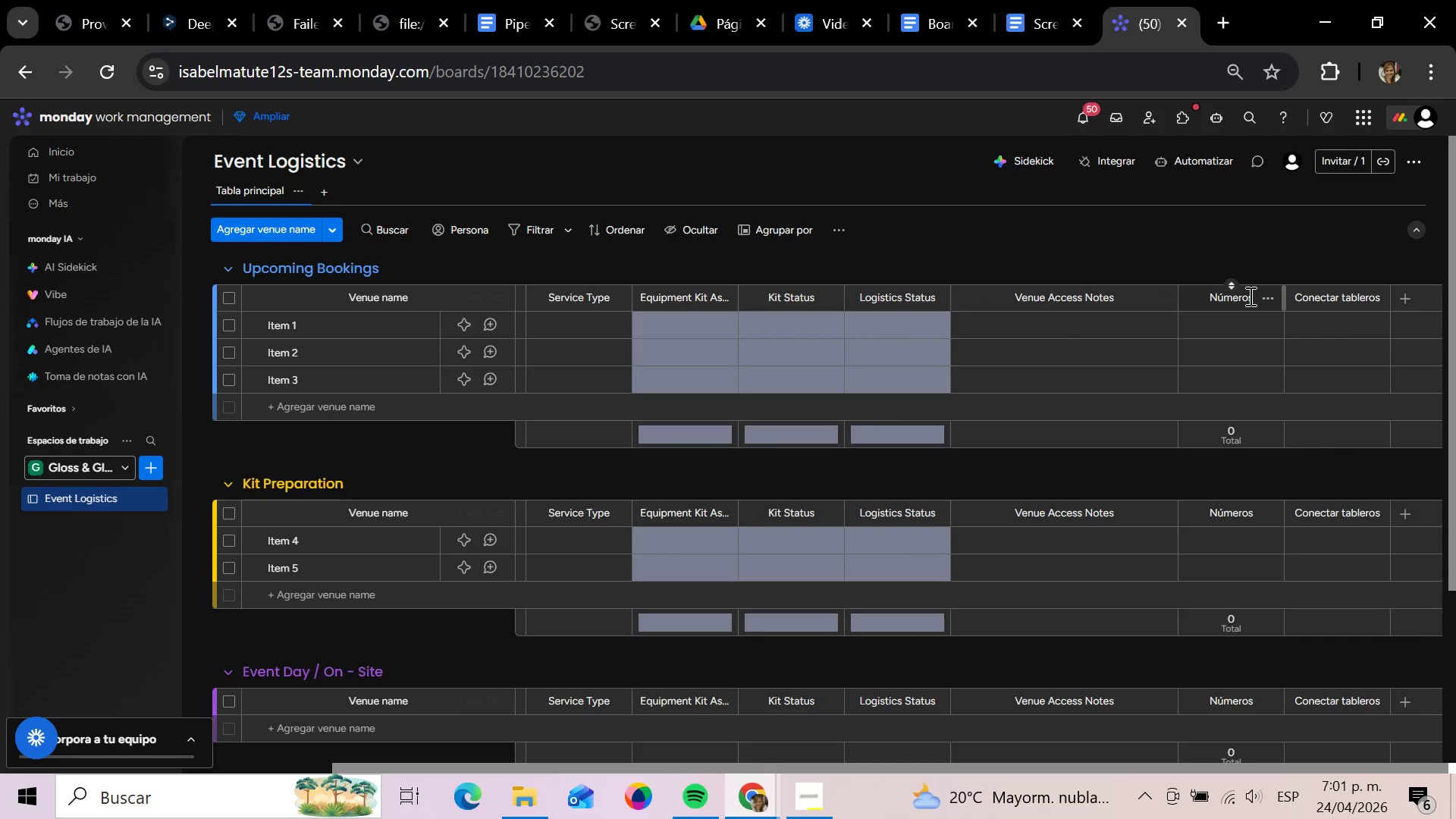 
left_click([1247, 297])
 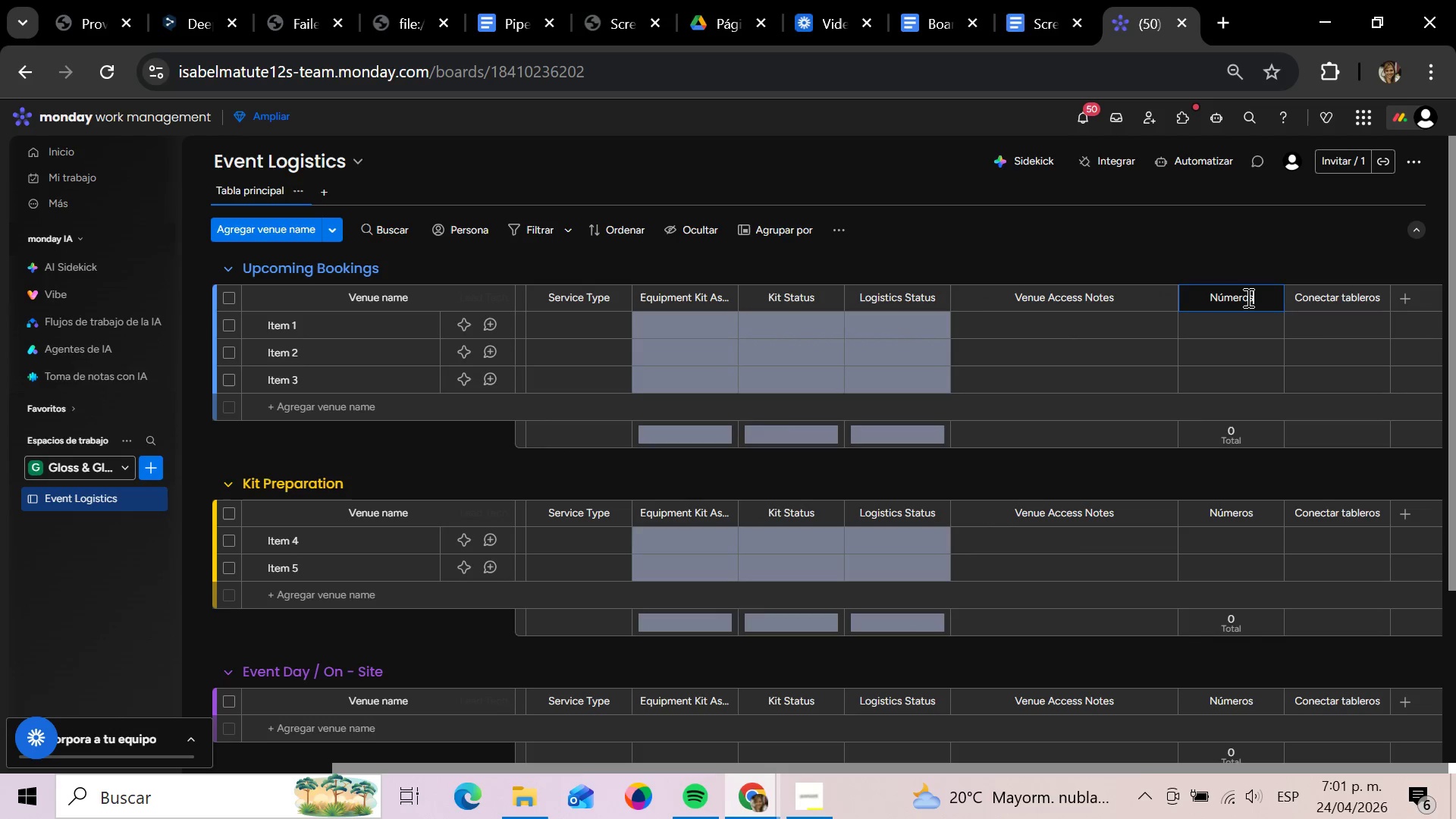 
hold_key(key=Backspace, duration=1.05)
 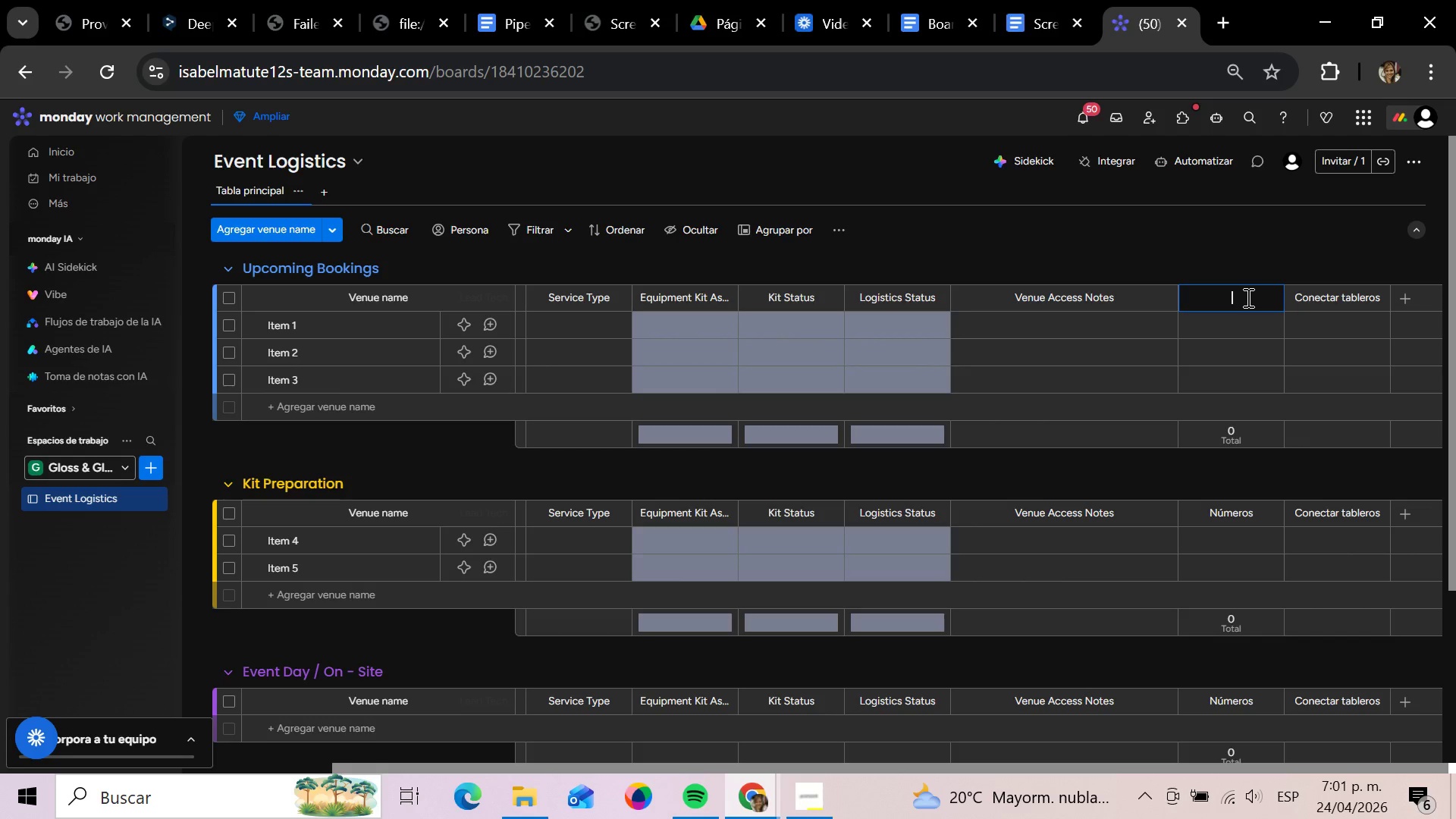 
type(Travel Time)
 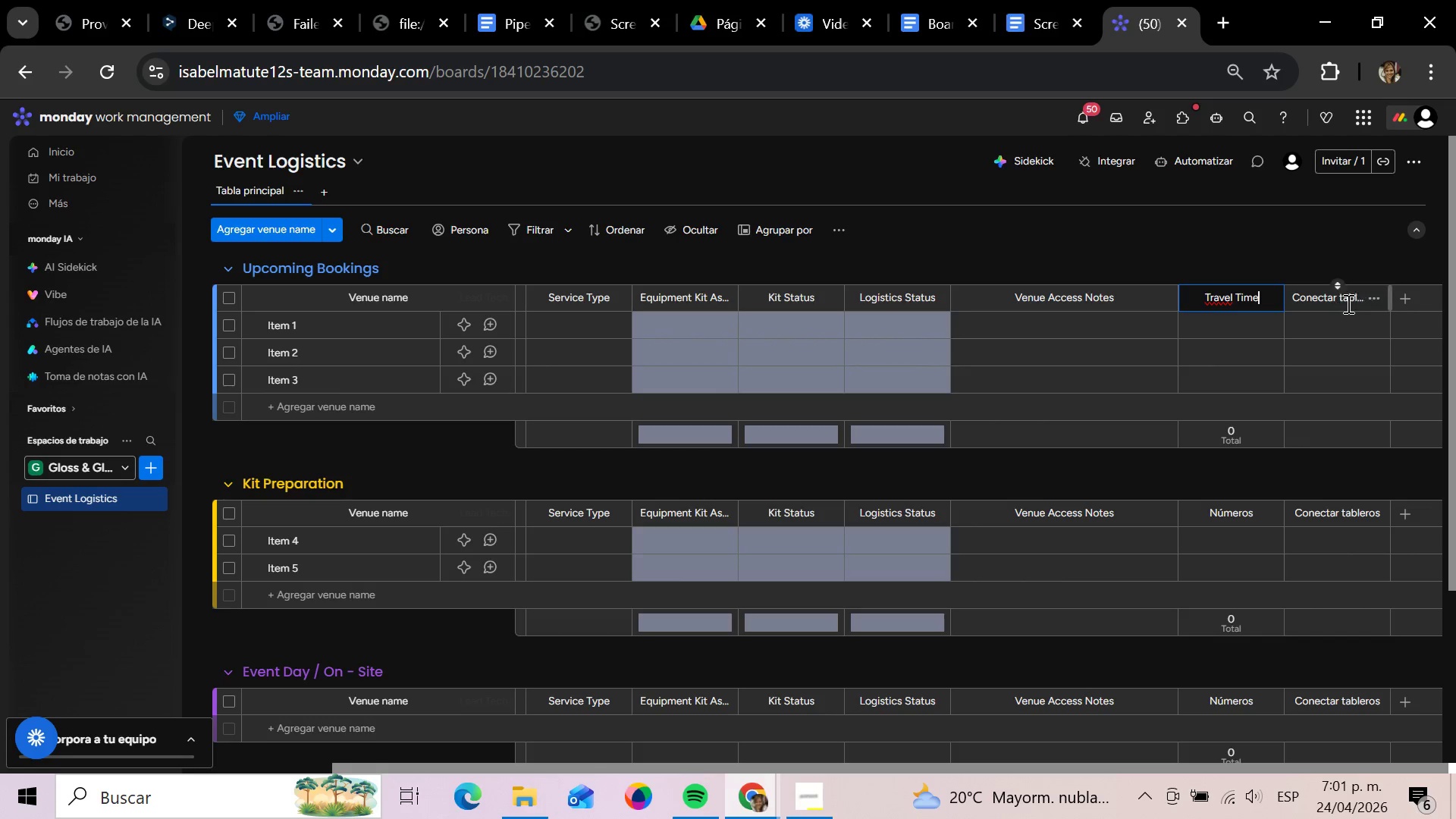 
left_click([1347, 303])
 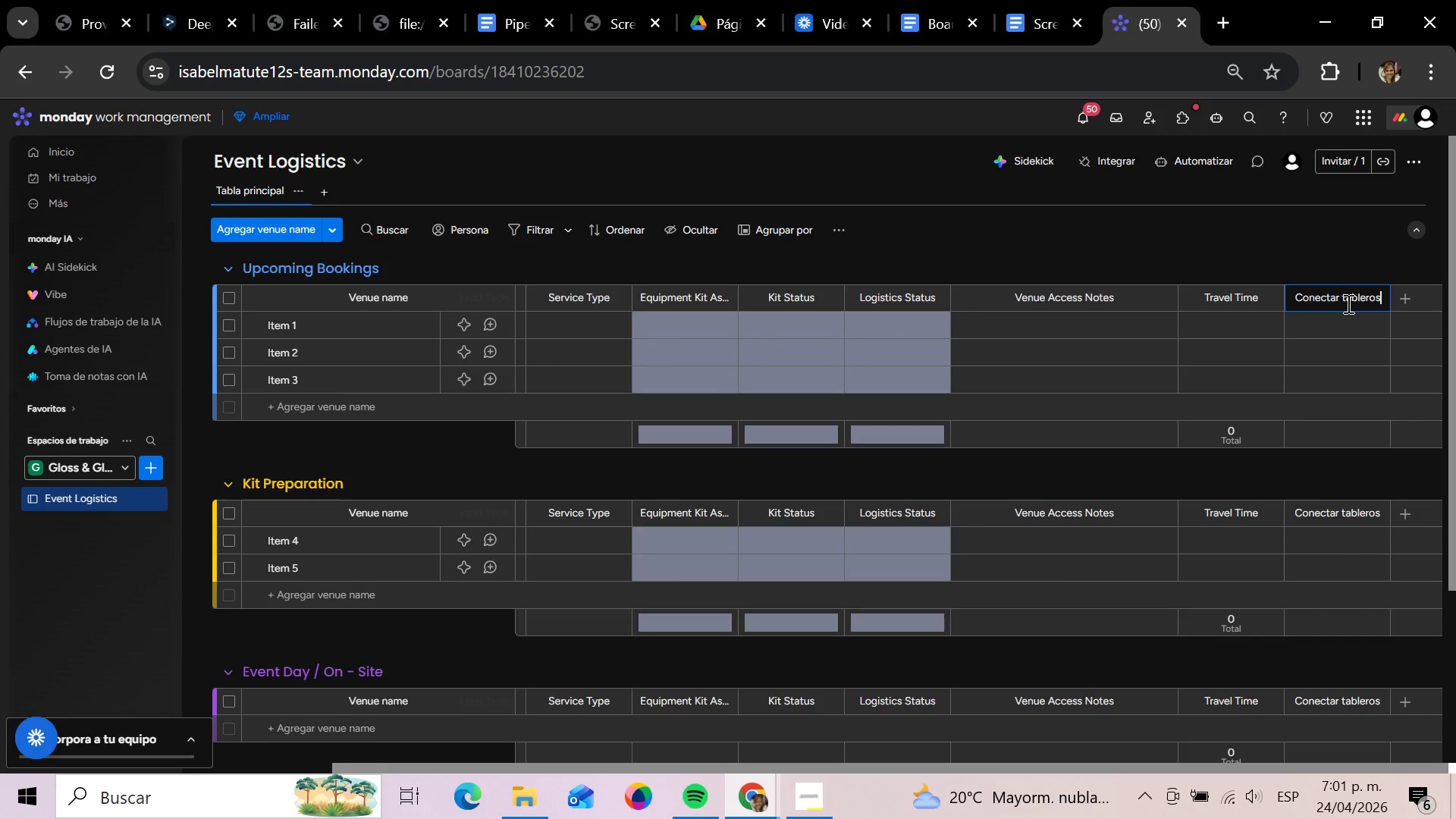 
hold_key(key=Backspace, duration=1.55)
 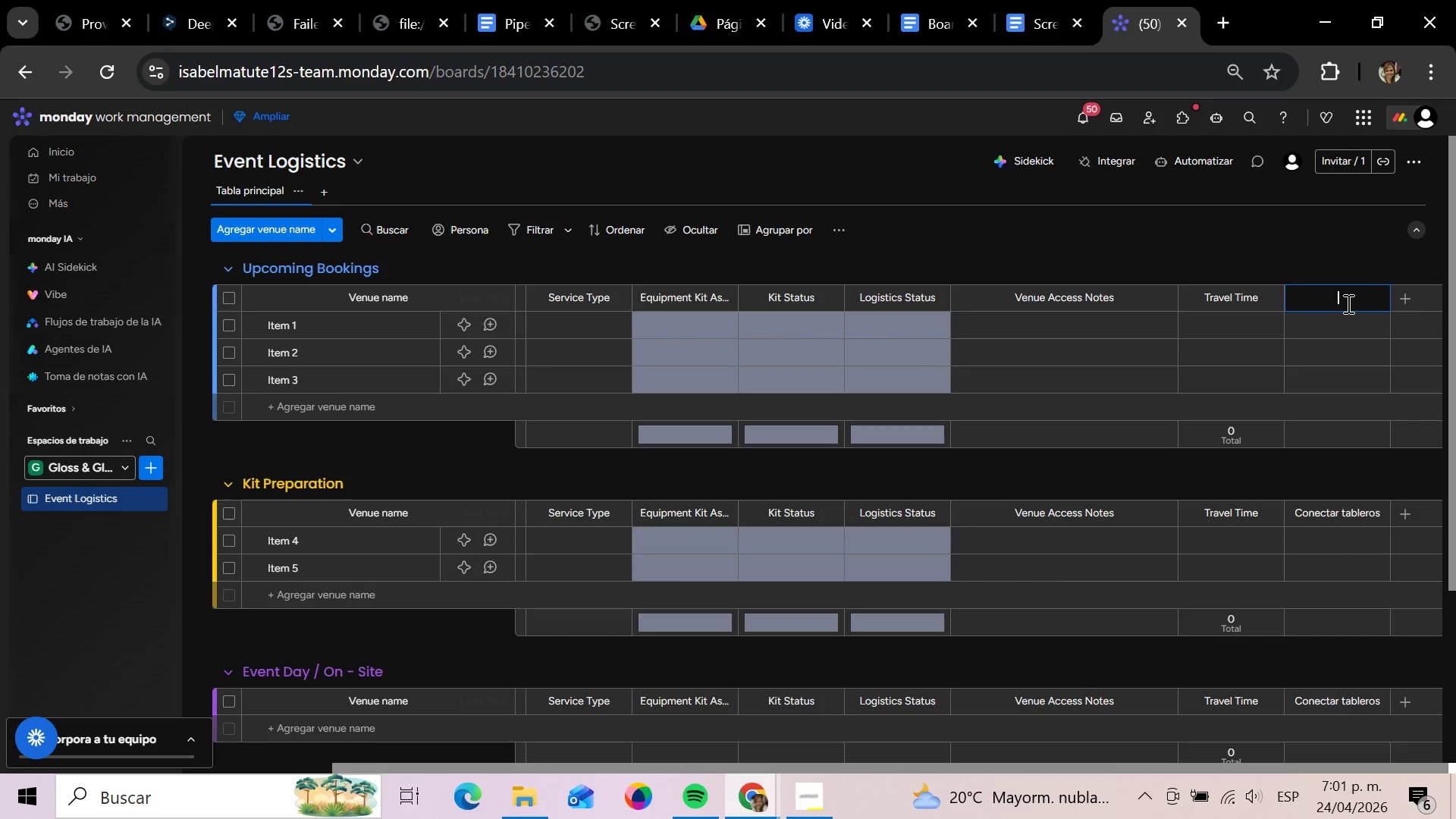 
type(Kit Inv)
 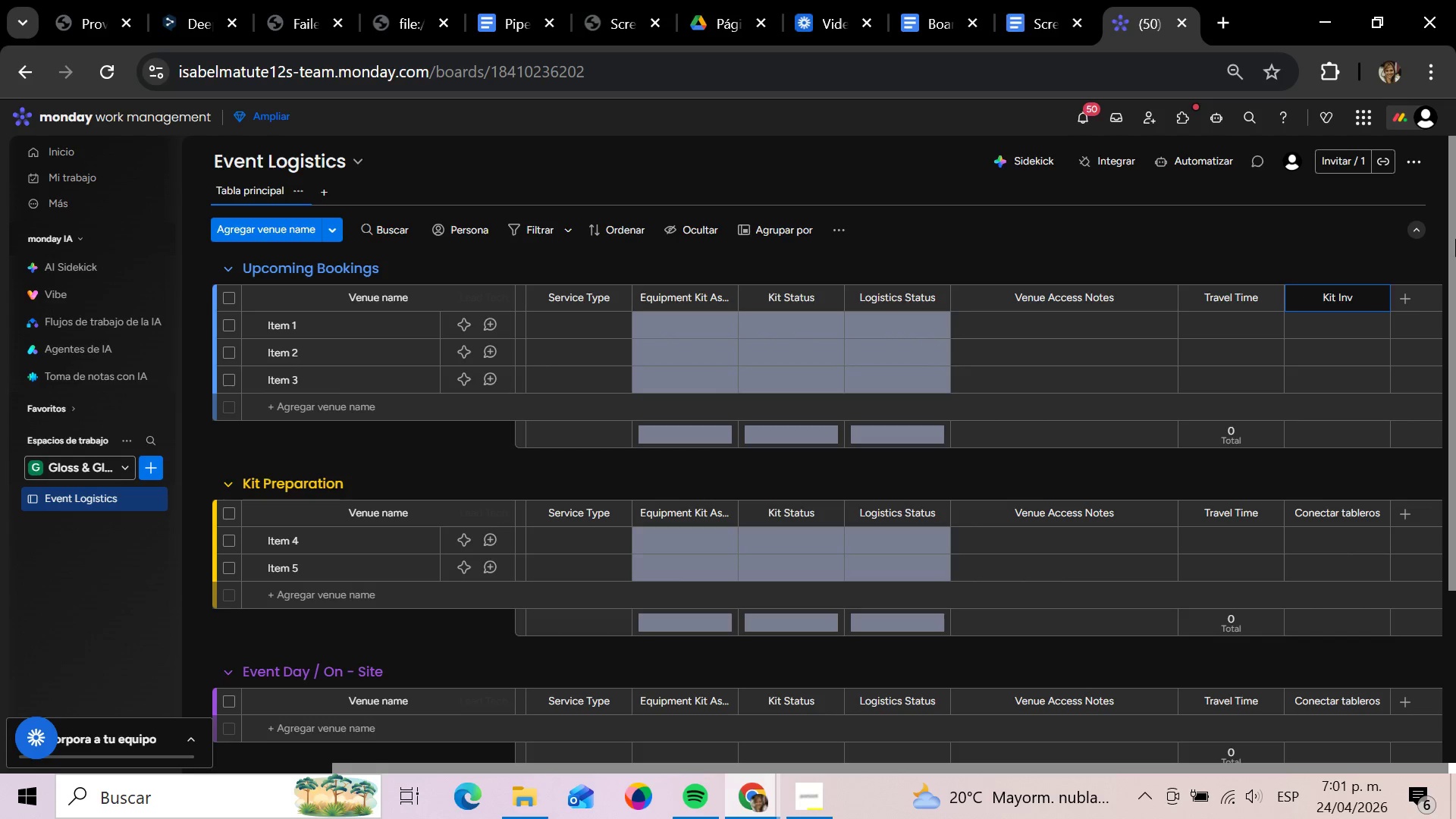 
type(etory Link)
 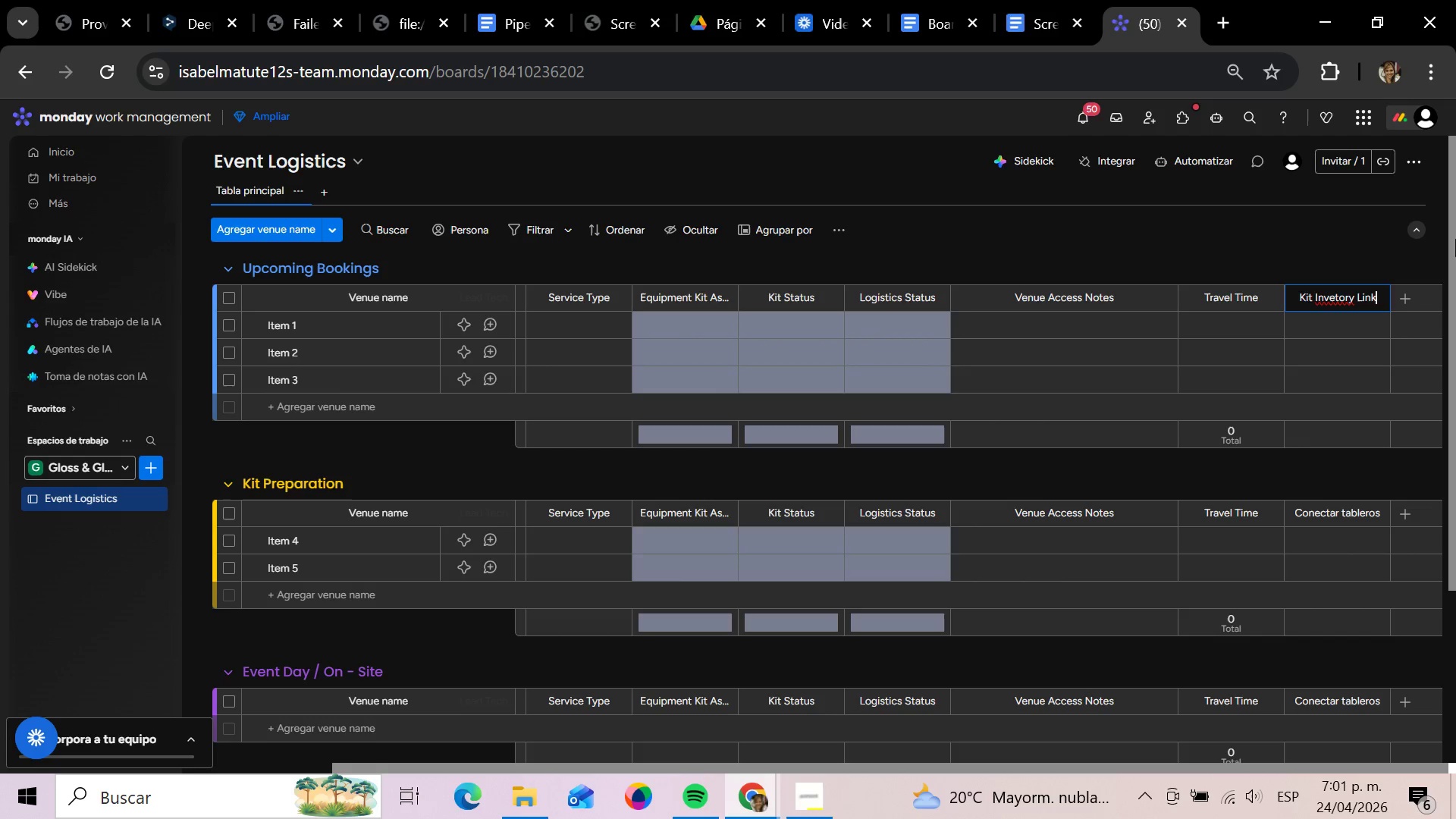 
wait(6.14)
 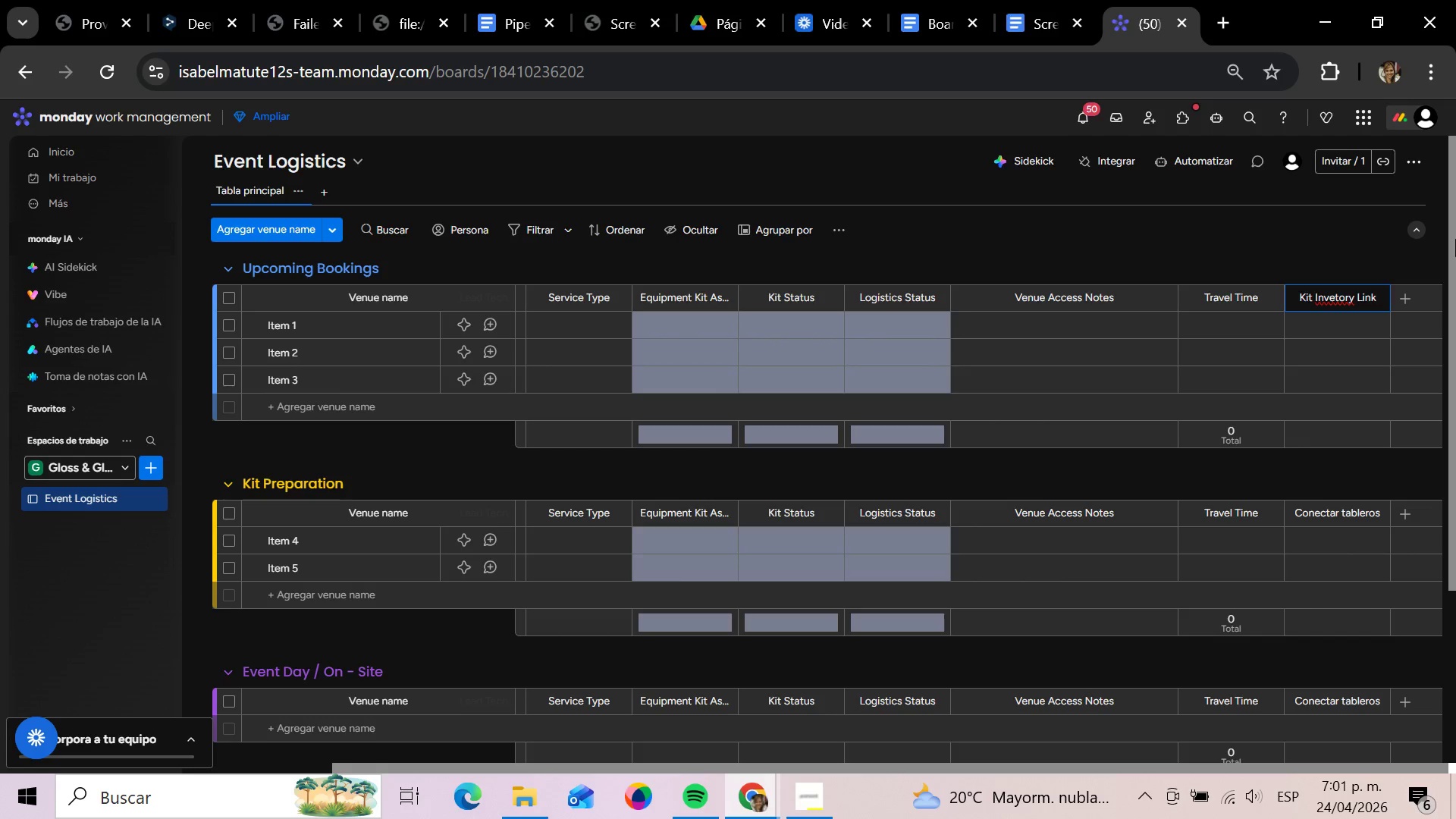 
key(Enter)
 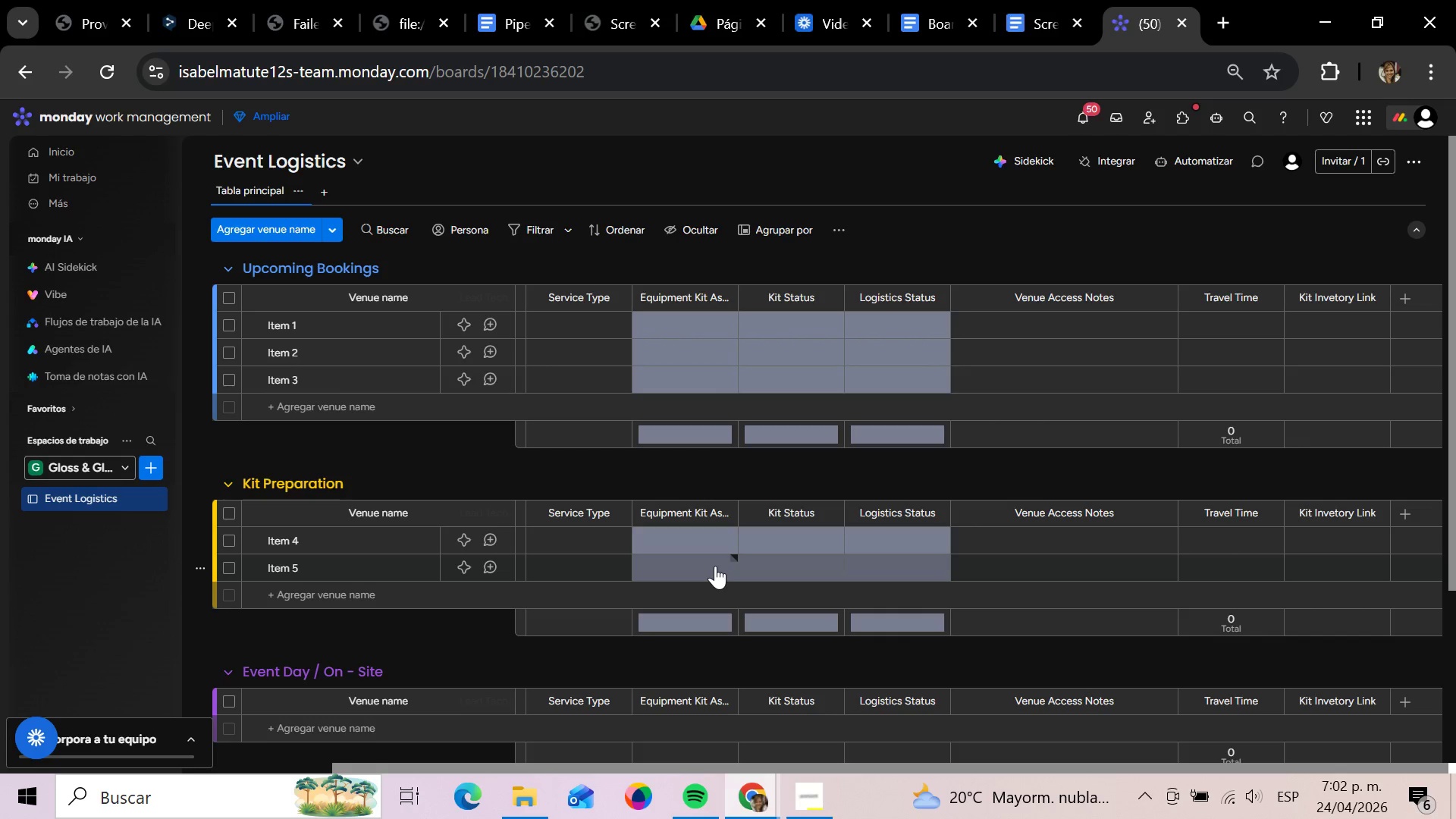 
wait(27.11)
 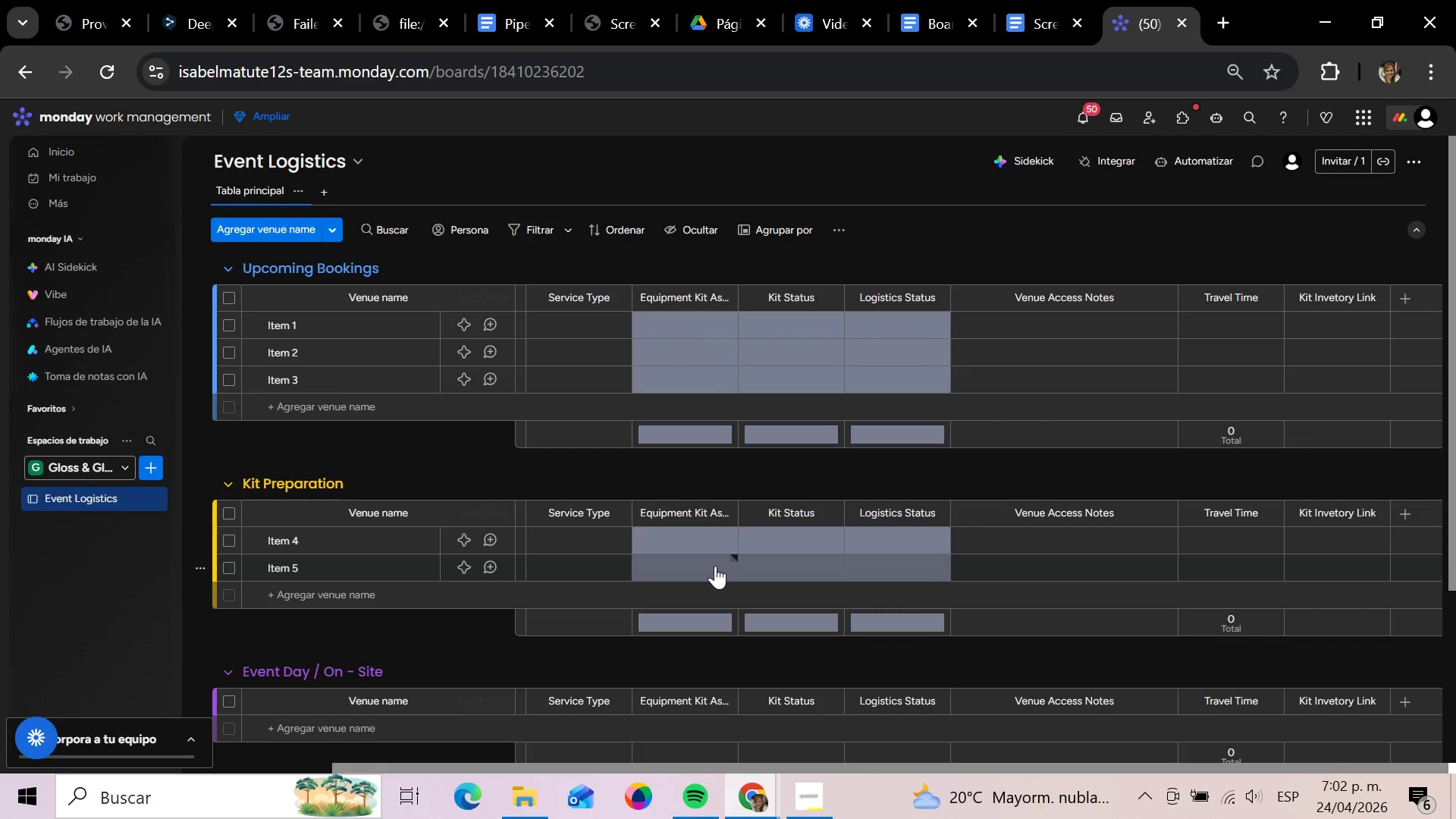 
left_click_drag(start_coordinate=[535, 762], to_coordinate=[425, 761])
 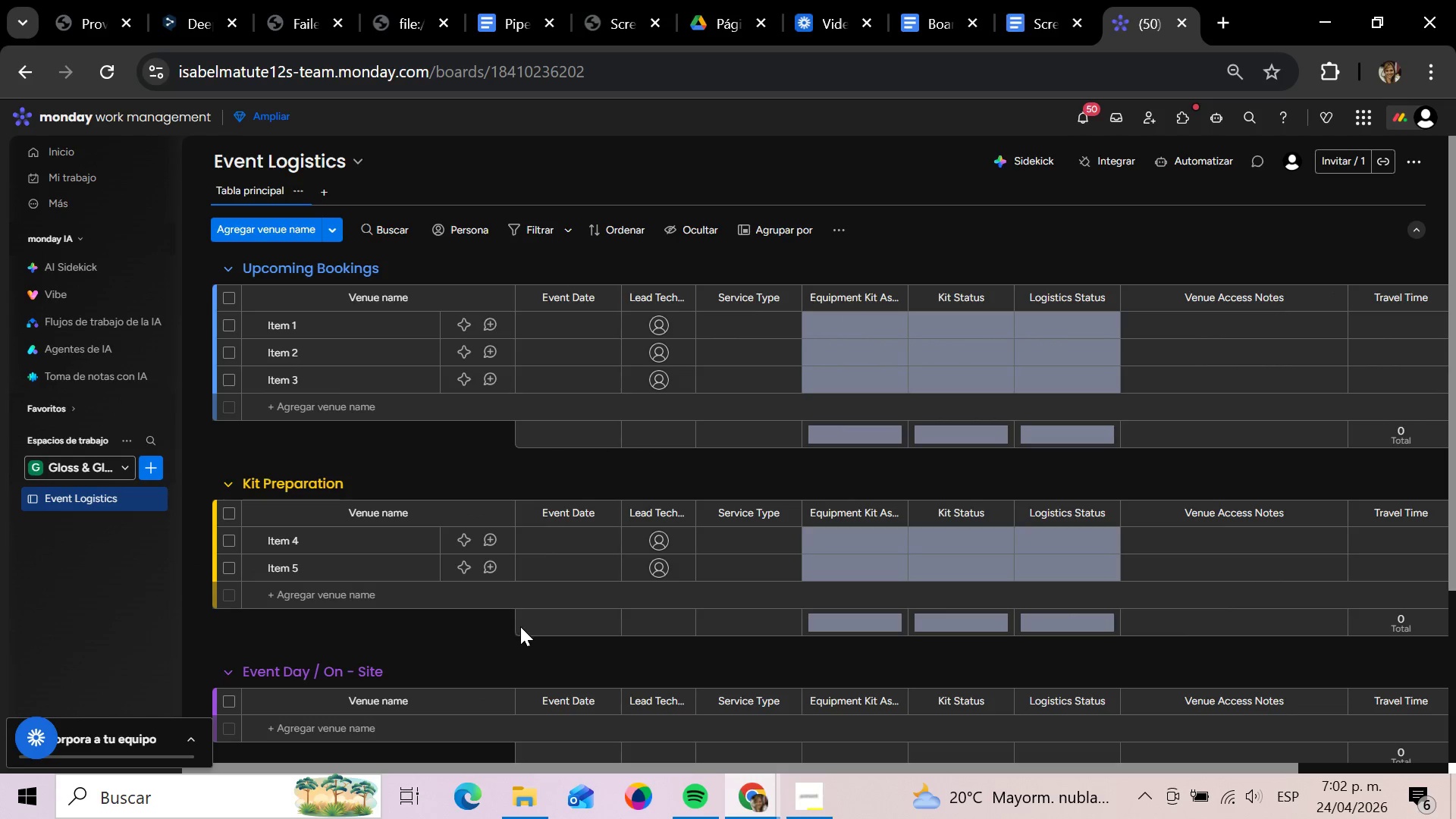 
wait(8.33)
 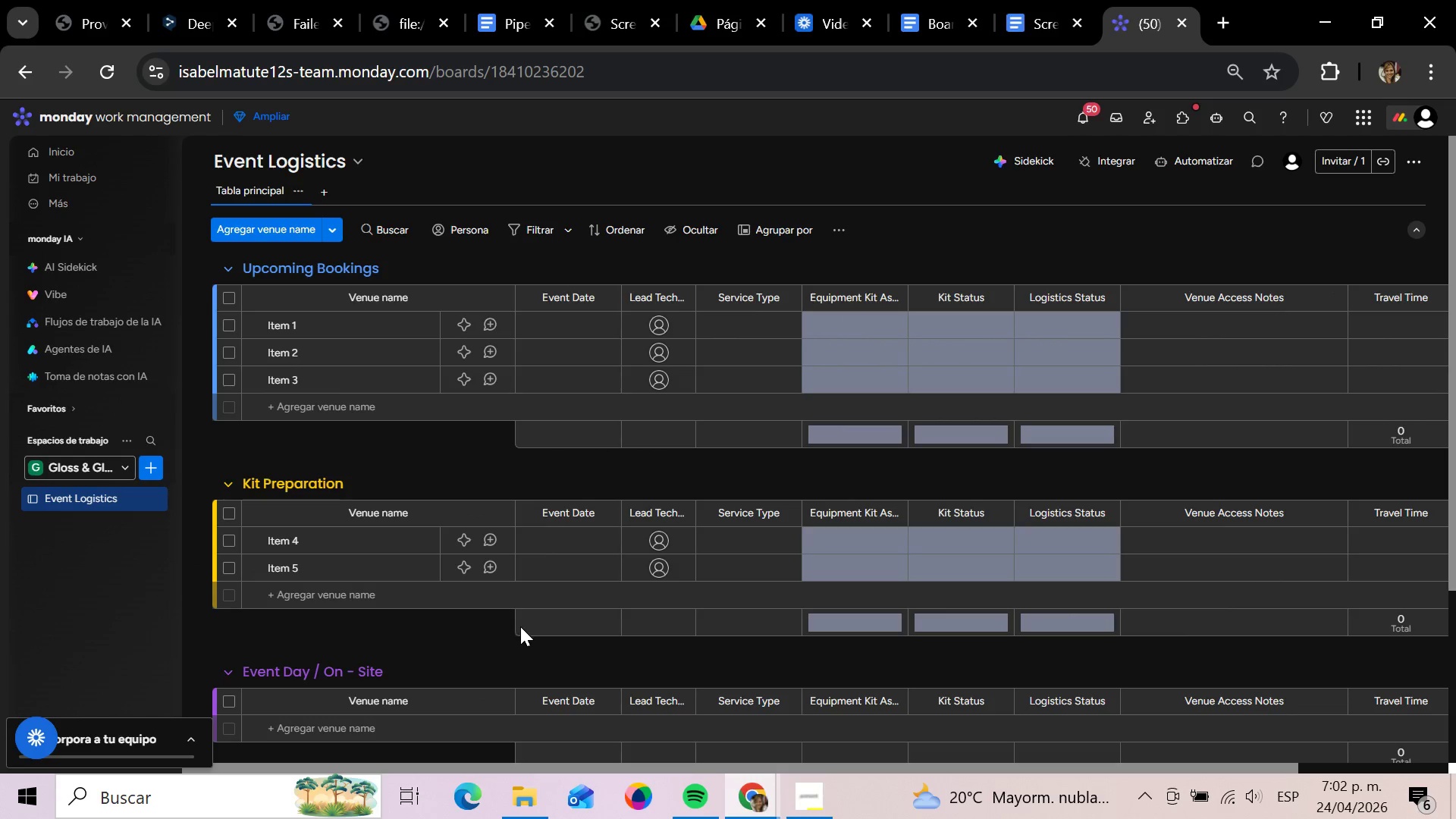 
left_click([719, 322])
 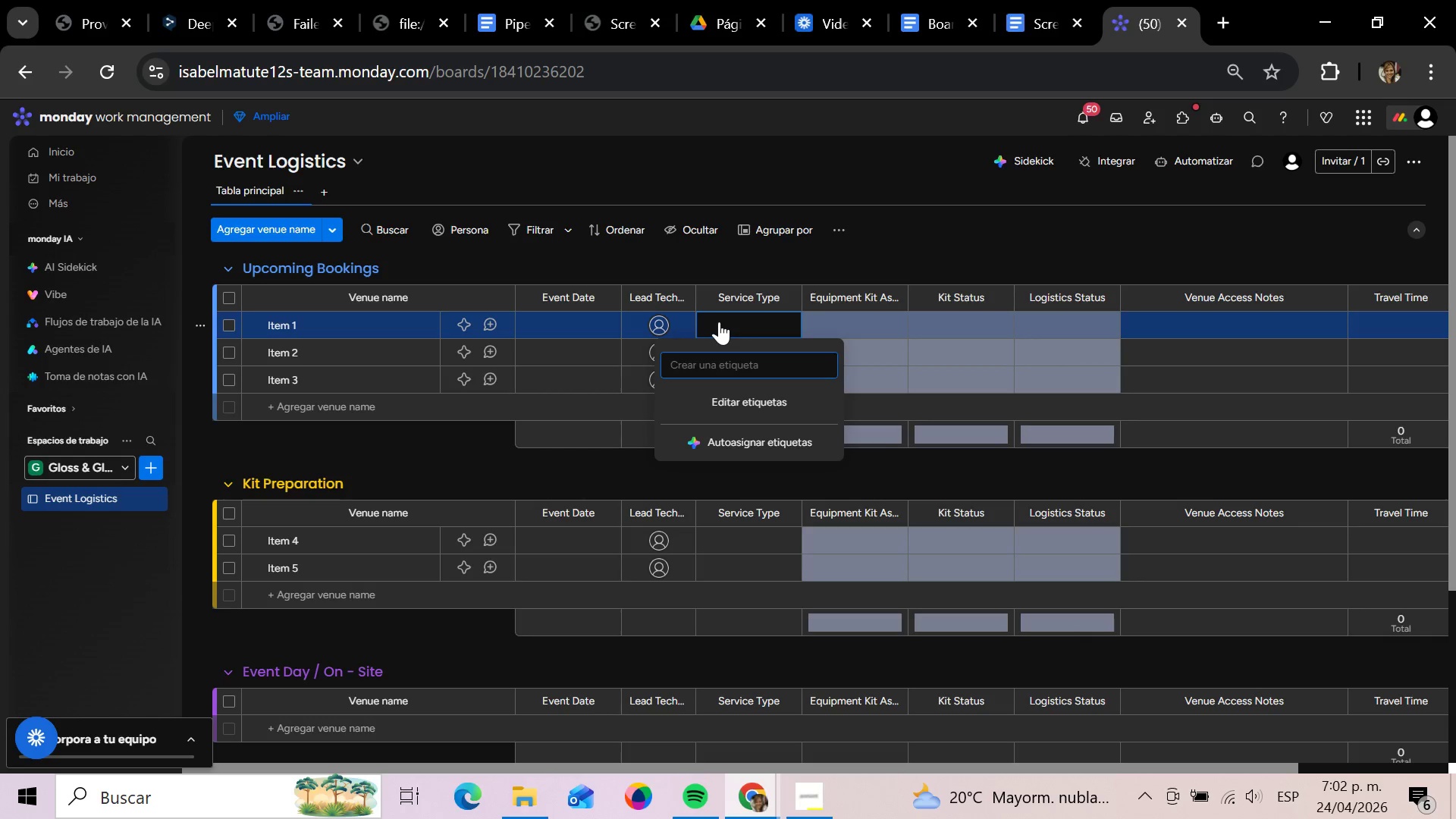 
type(Mani & Pedi)
 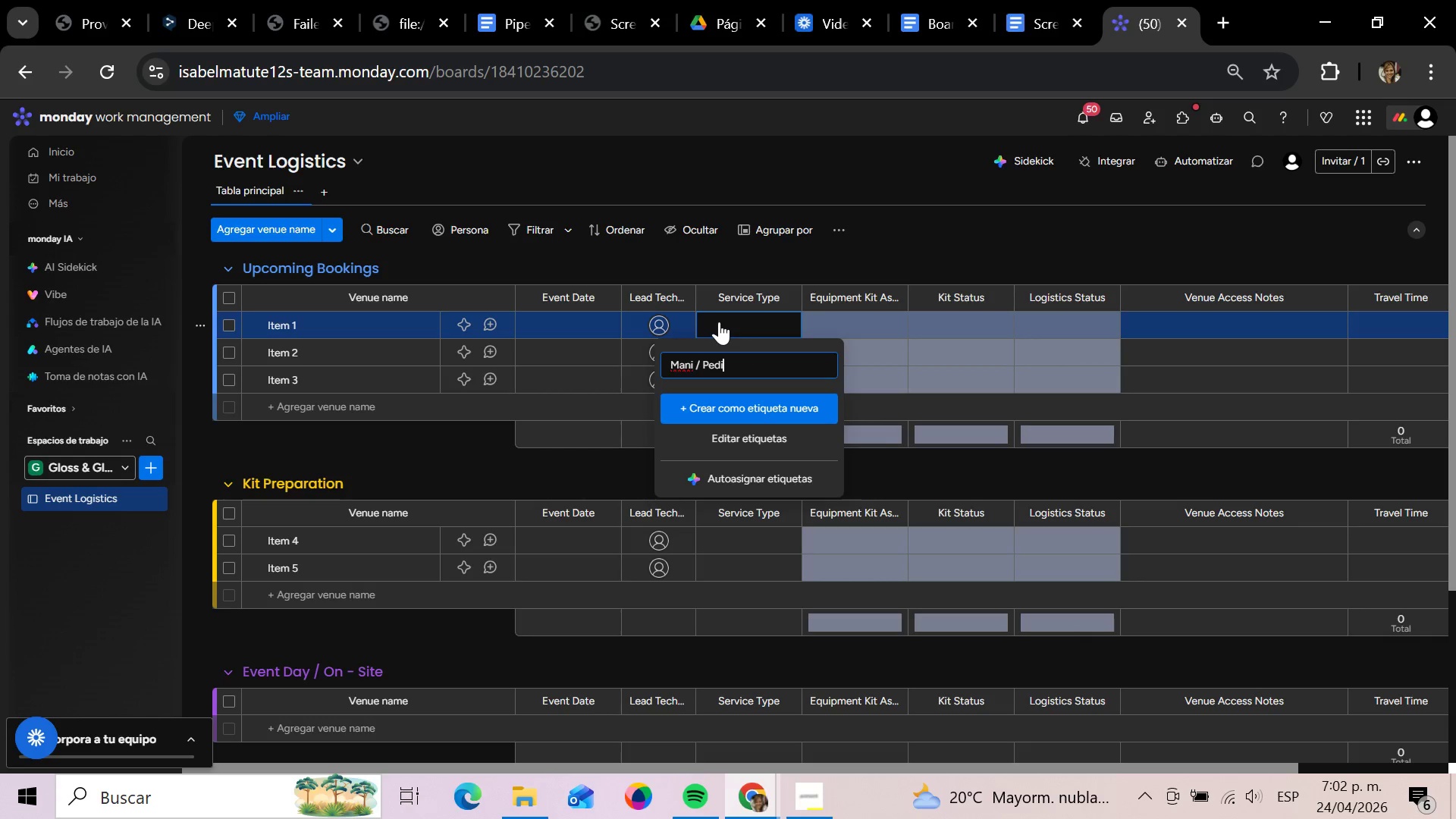 
key(Enter)
 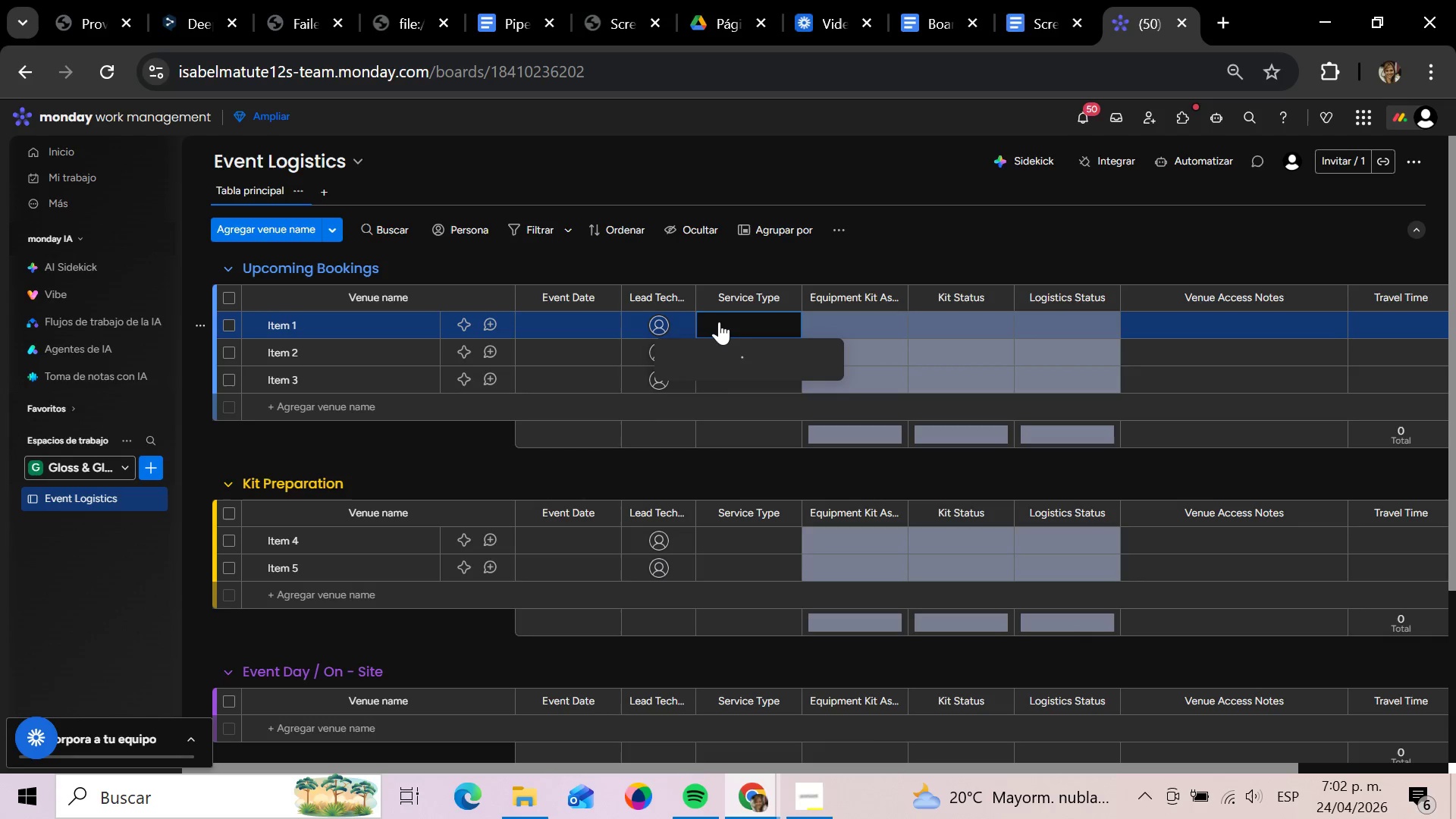 
type(Lash Extensions)
 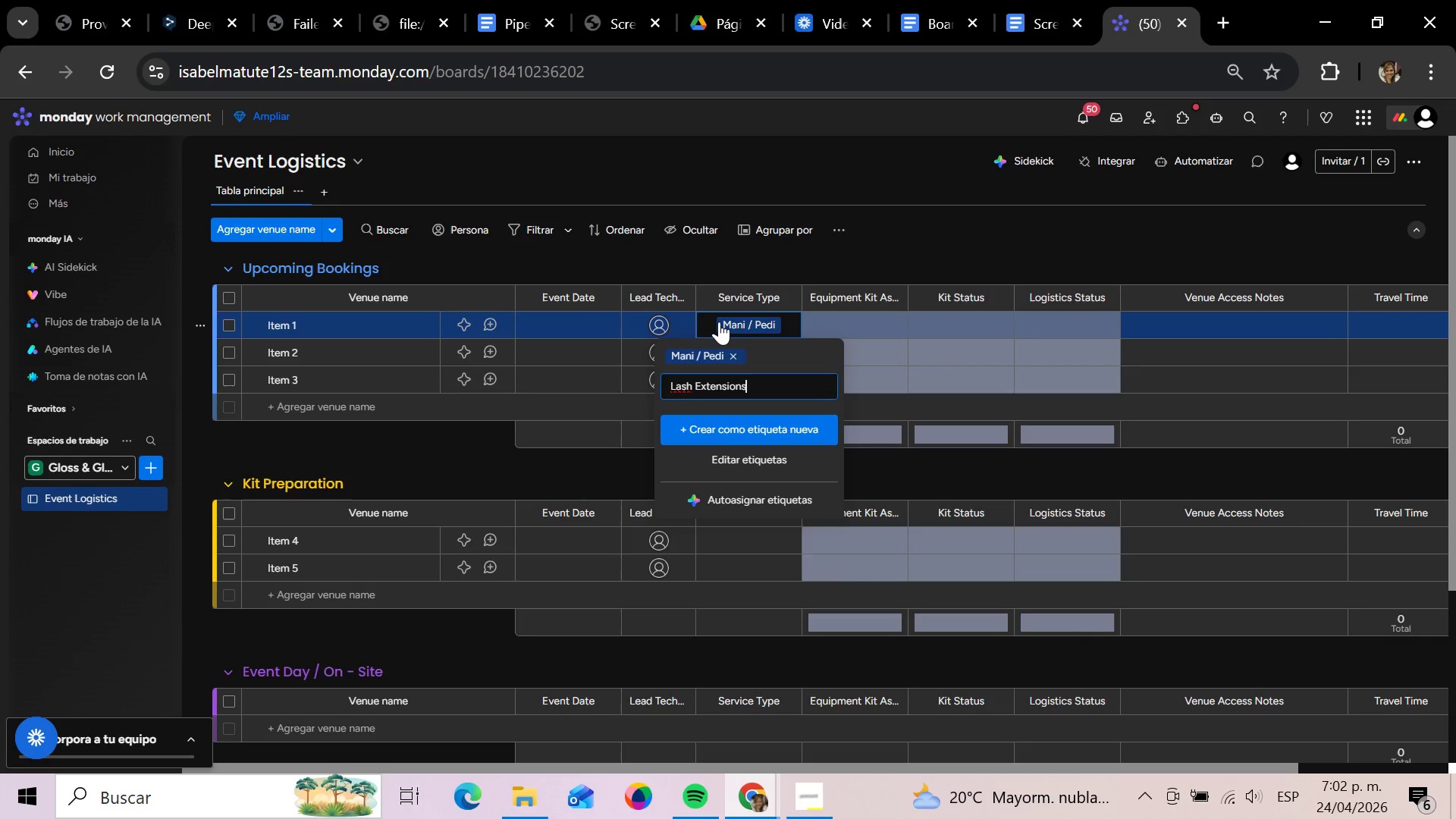 
key(Enter)
 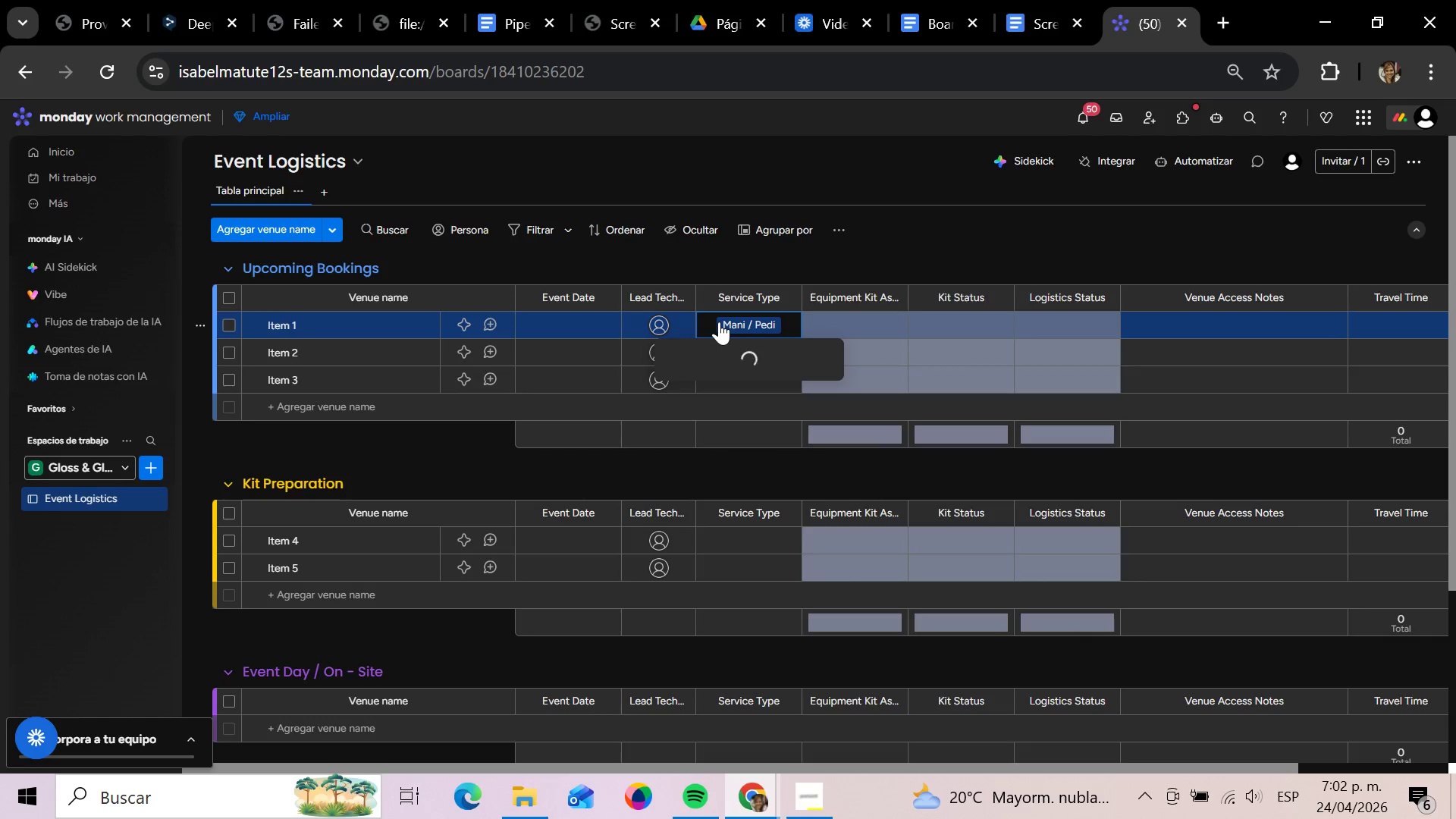 
type(Bo)
key(Backspace)
type(row Shaping)
 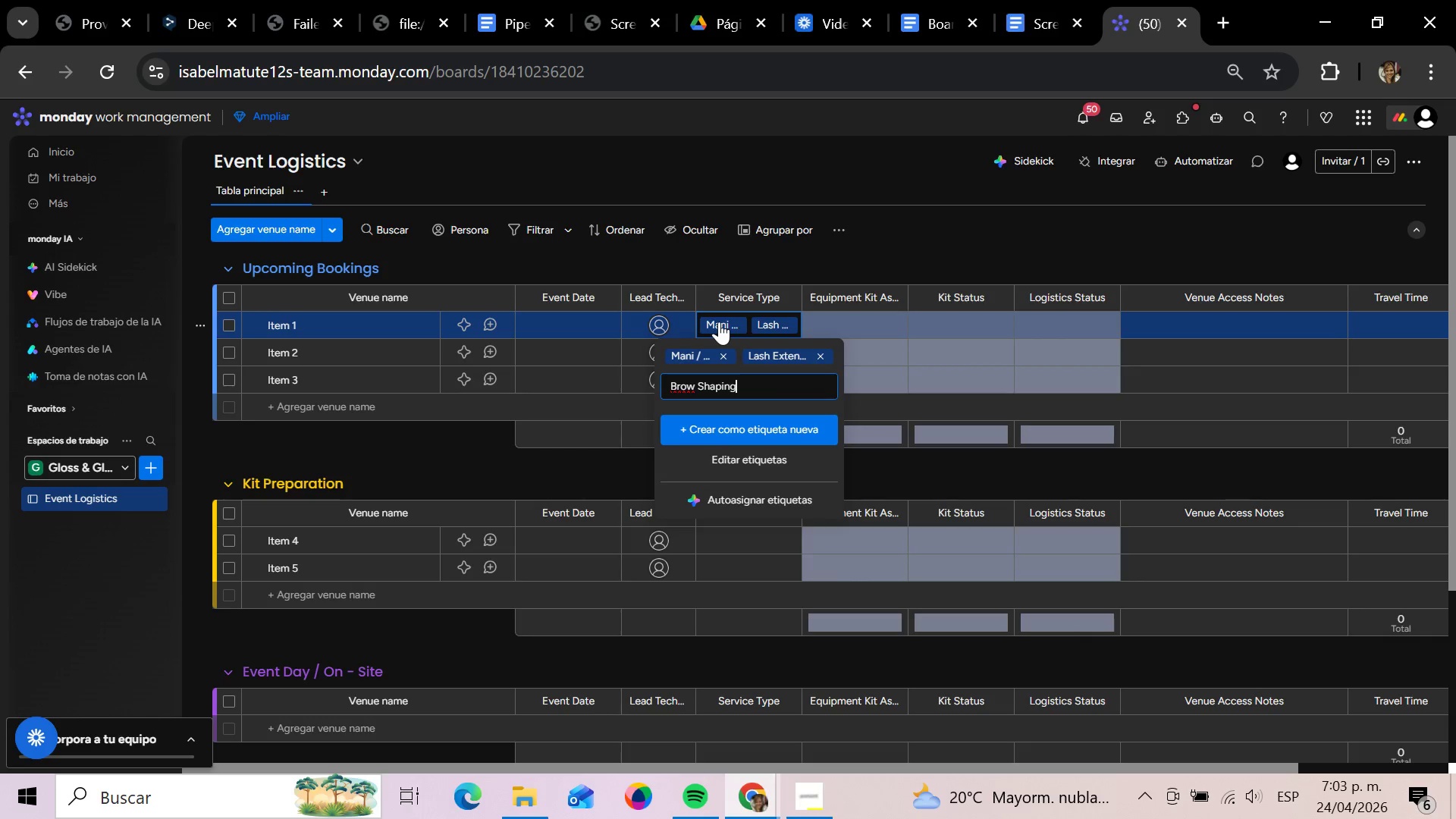 
key(Enter)
 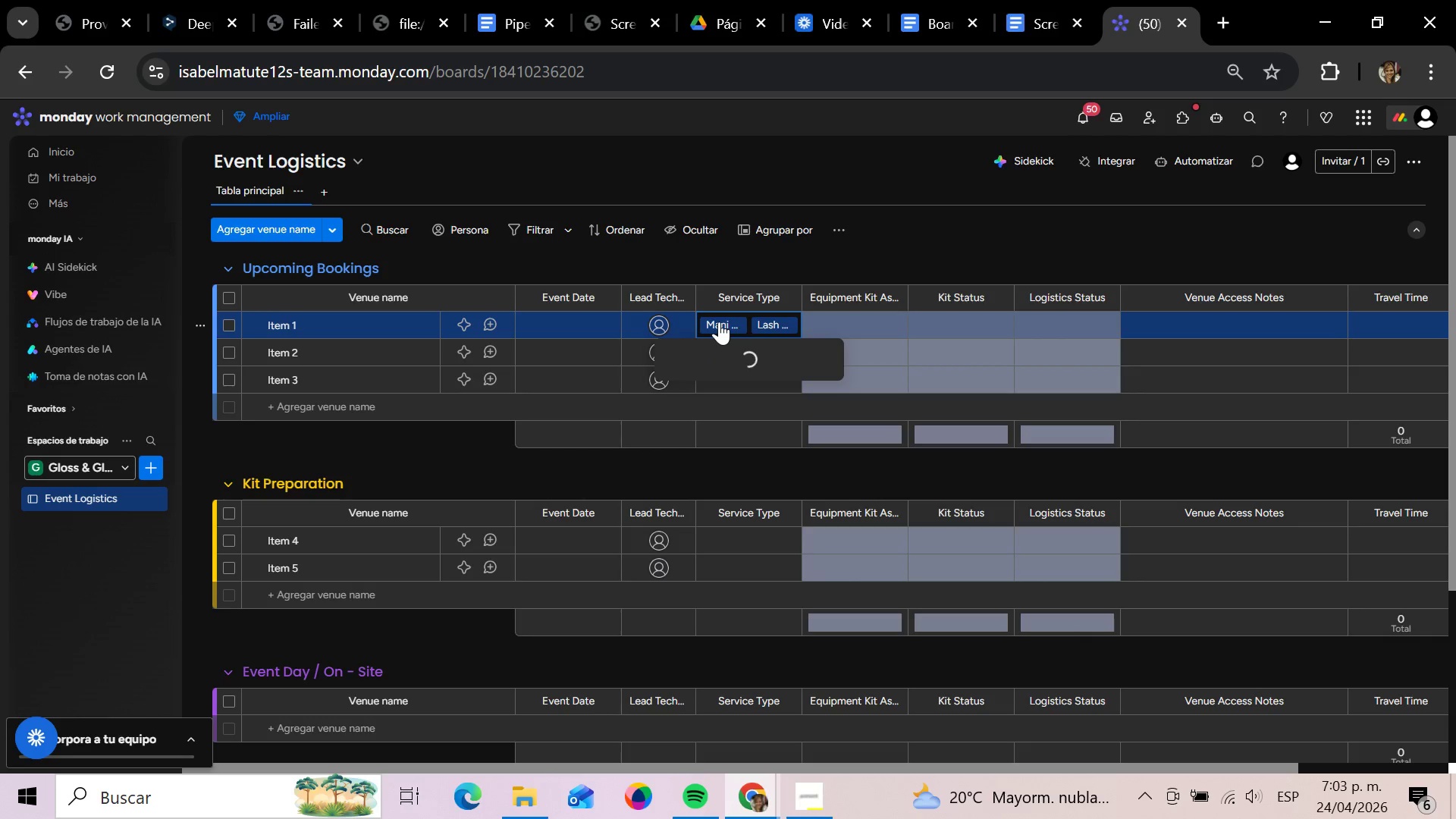 
type(Full Bridal Packae)
key(Backspace)
type(ge)
 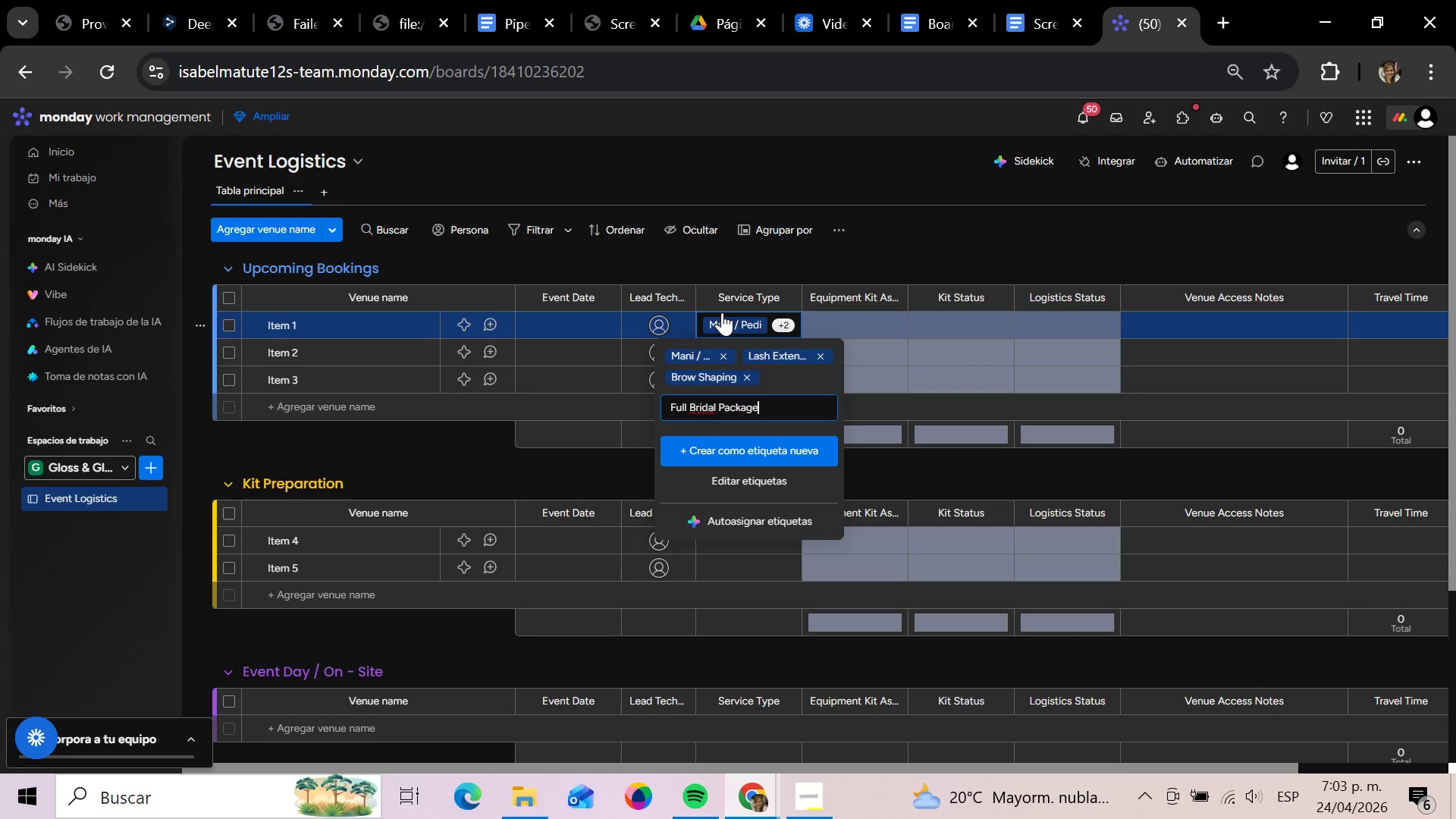 
key(Enter)
 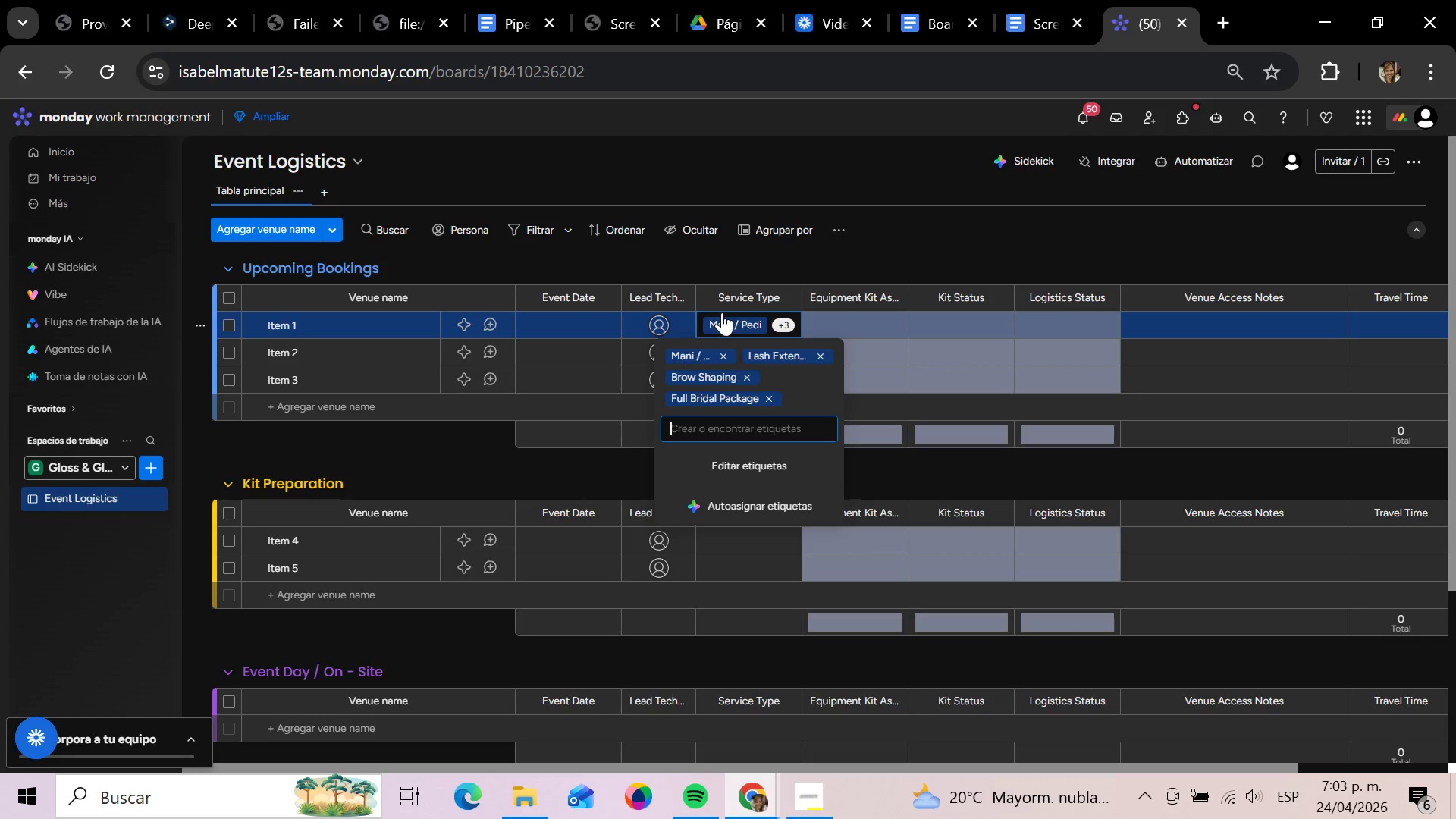 
wait(6.66)
 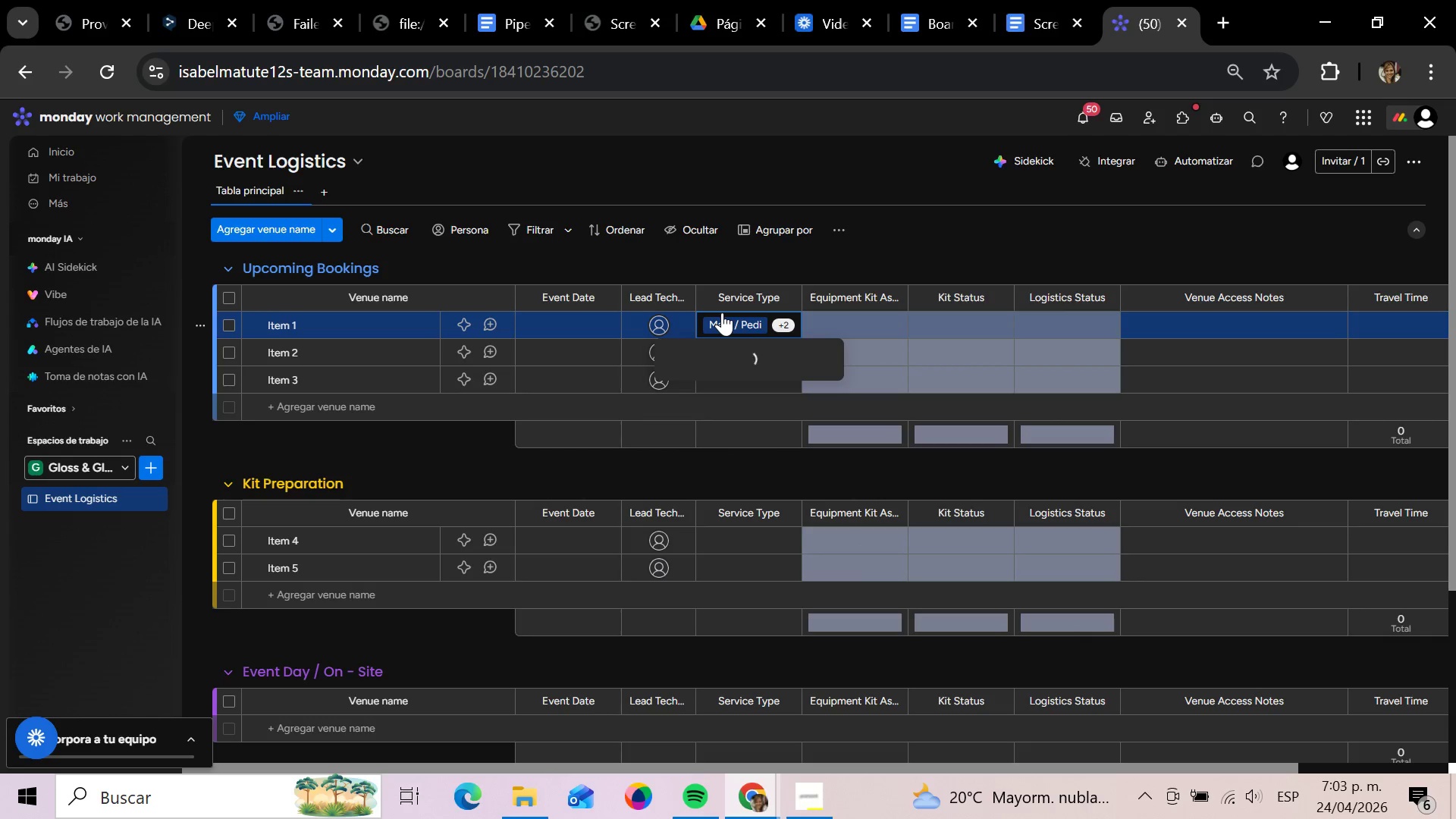 
left_click([858, 336])
 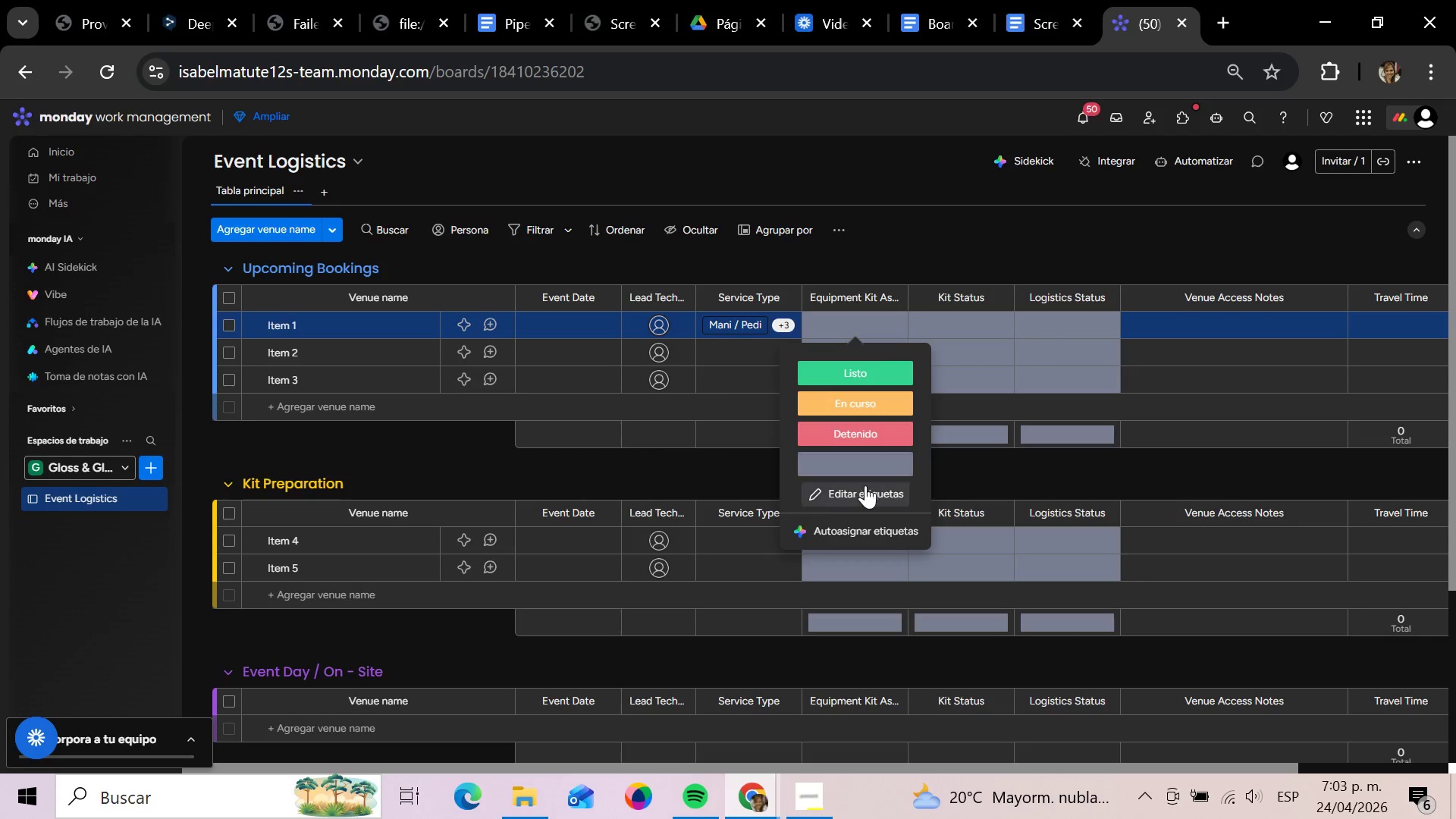 
left_click([856, 491])
 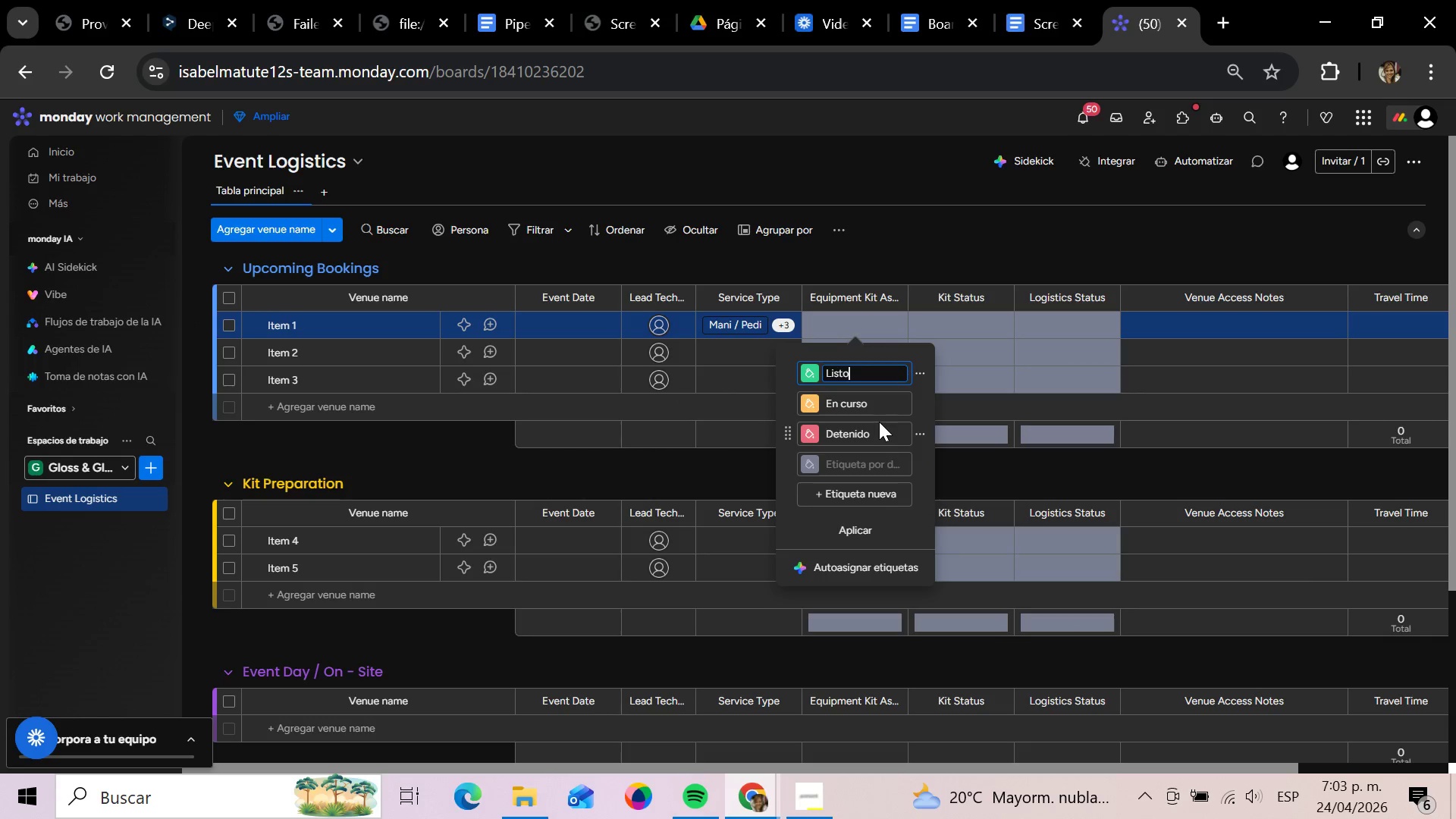 
key(Backspace)
 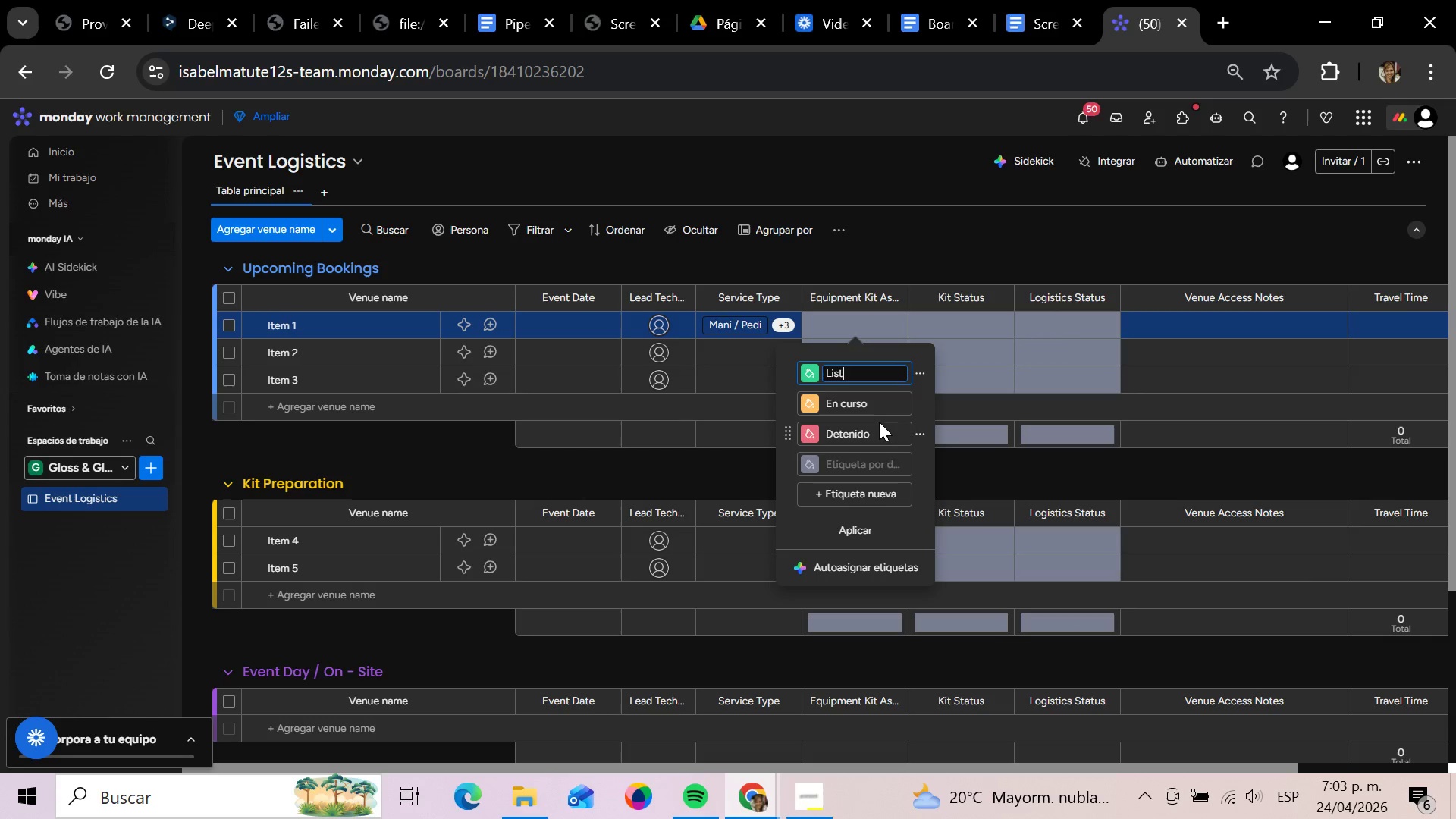 
key(Backspace)
key(Backspace)
key(Backspace)
key(Backspace)
type(Kit A)
 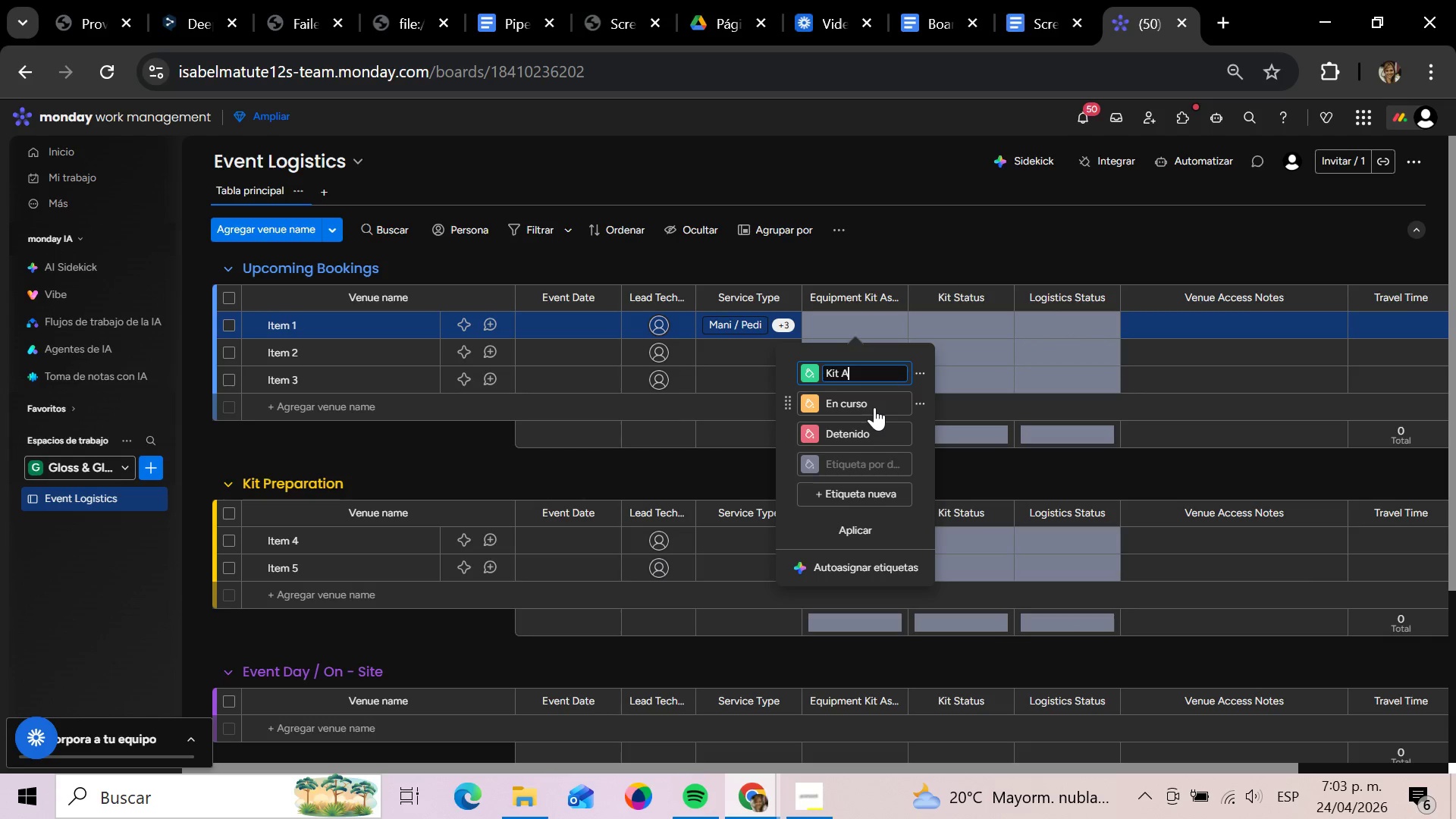 
key(Enter)
 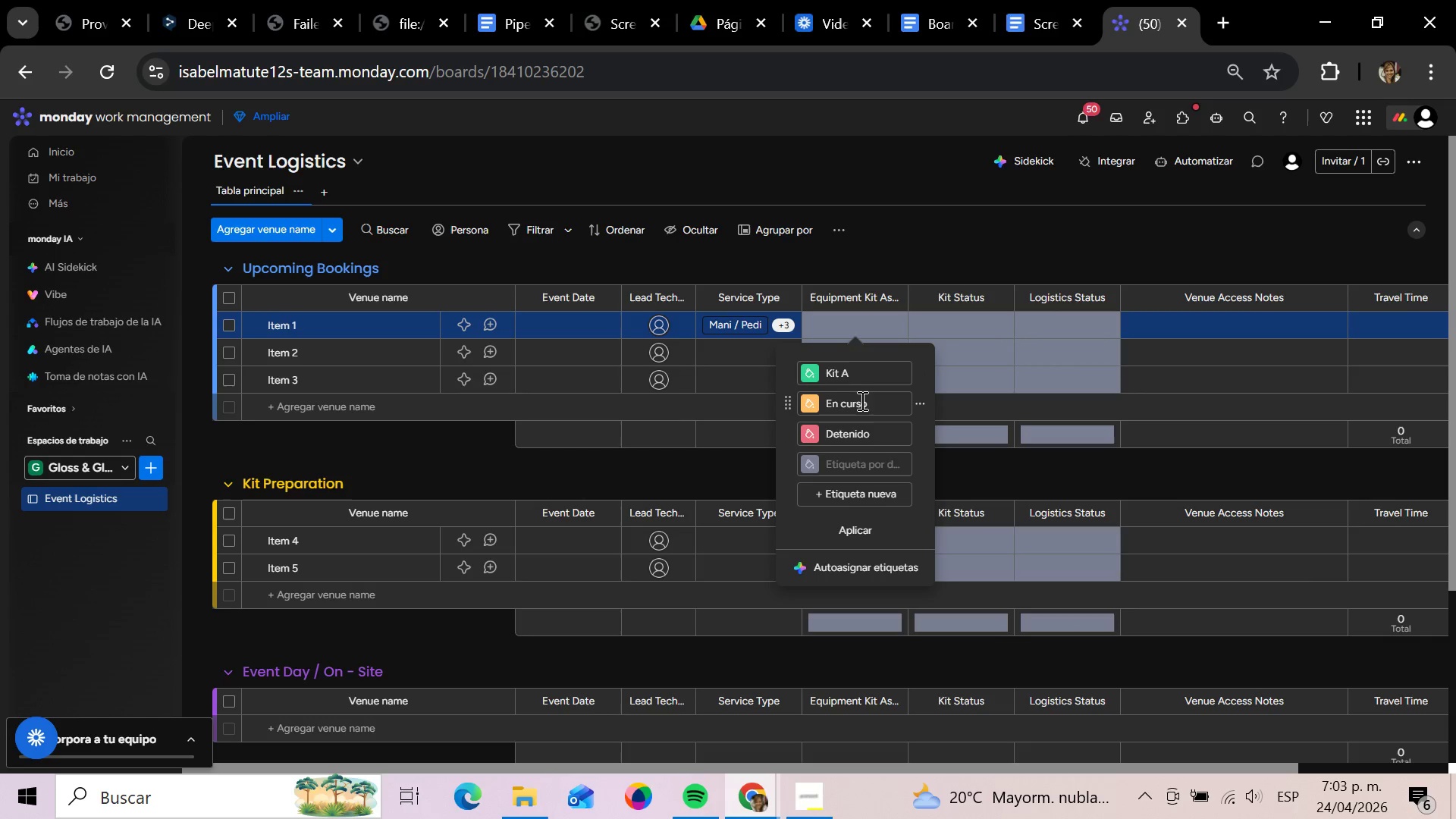 
left_click([861, 397])
 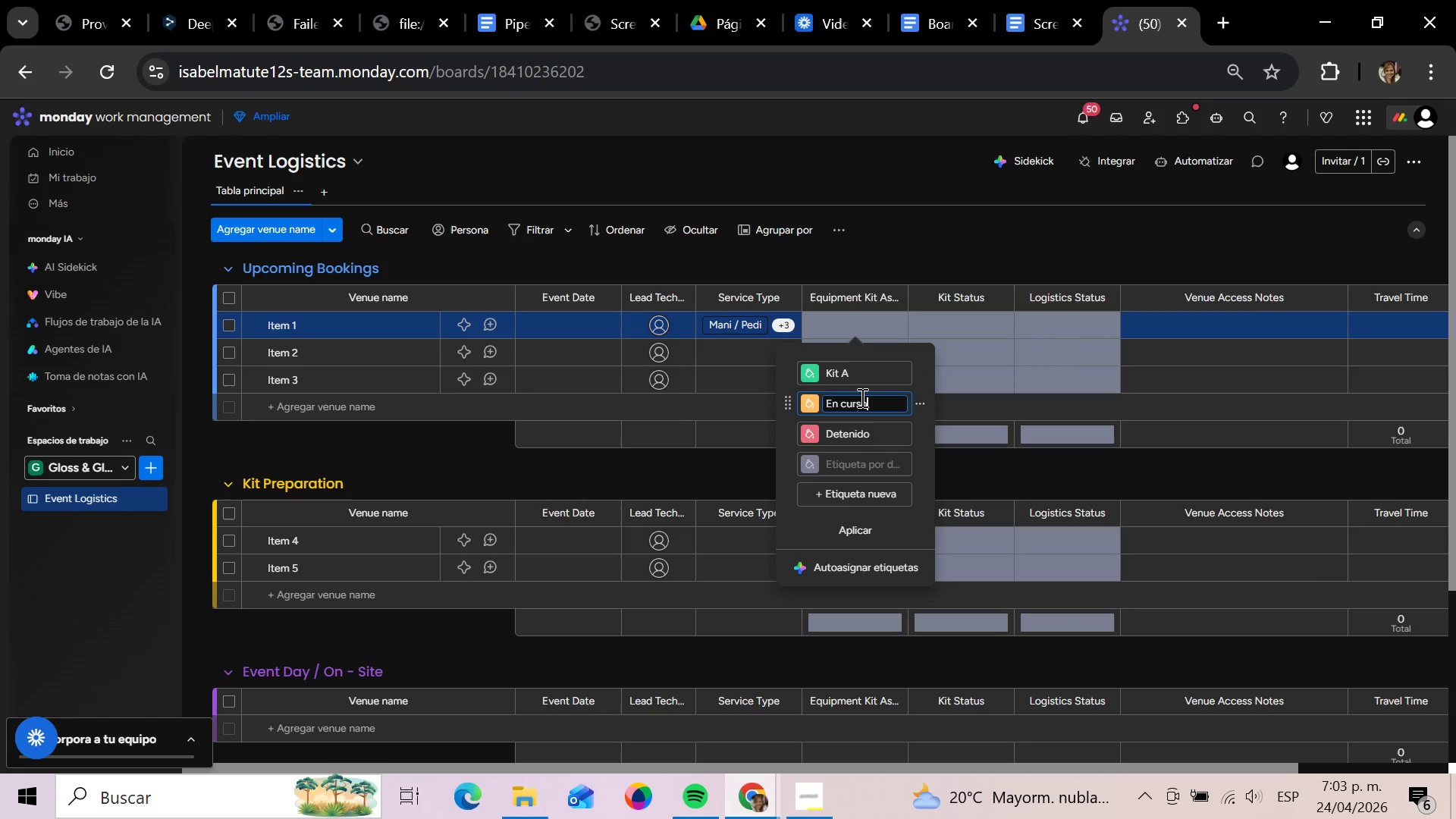 
hold_key(key=Backspace, duration=1.33)
 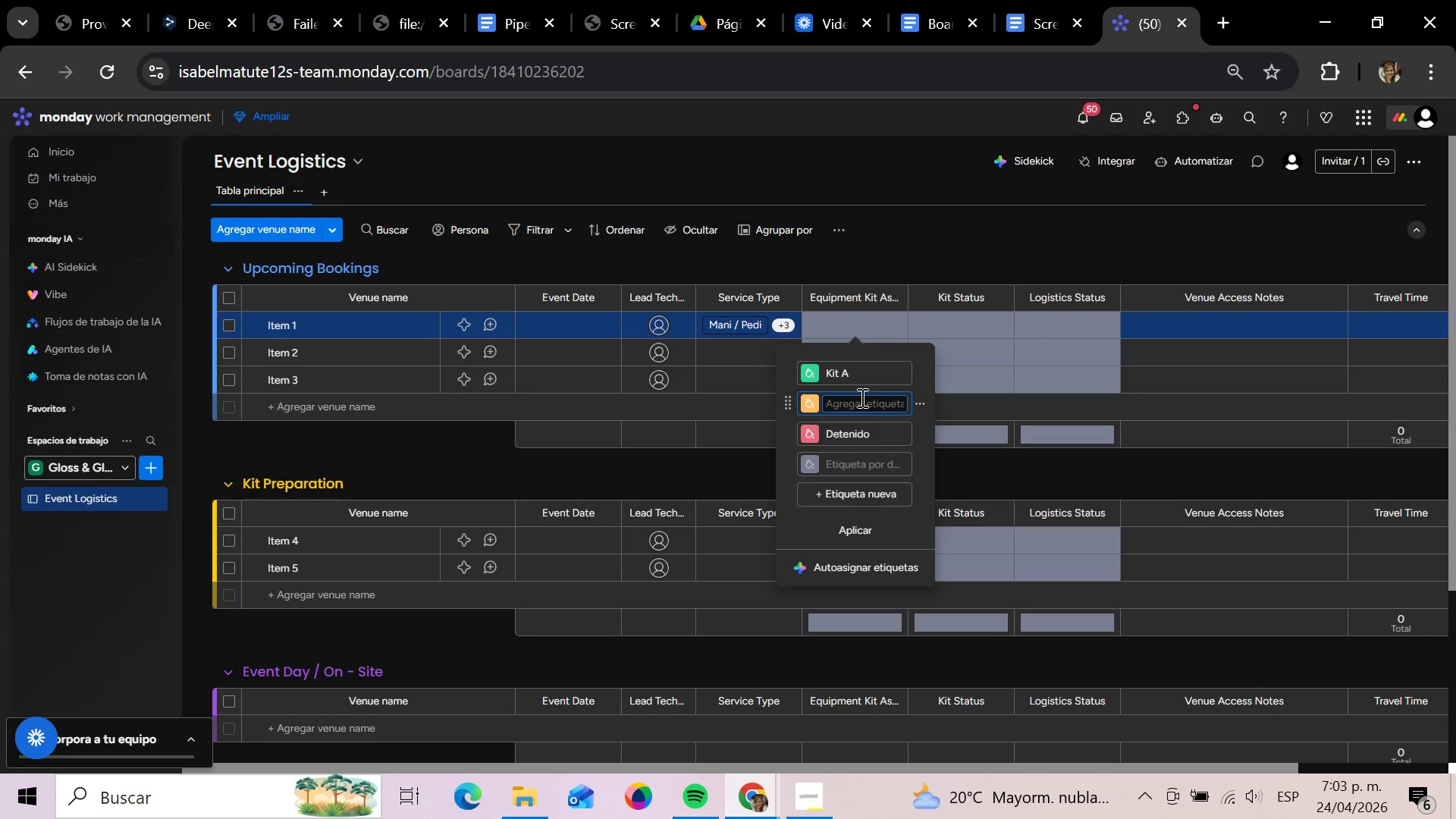 
type(kIT )
key(Backspace)
key(Backspace)
key(Backspace)
key(Backspace)
type(k)
key(Backspace)
type(k)
key(Backspace)
type(Kit B)
 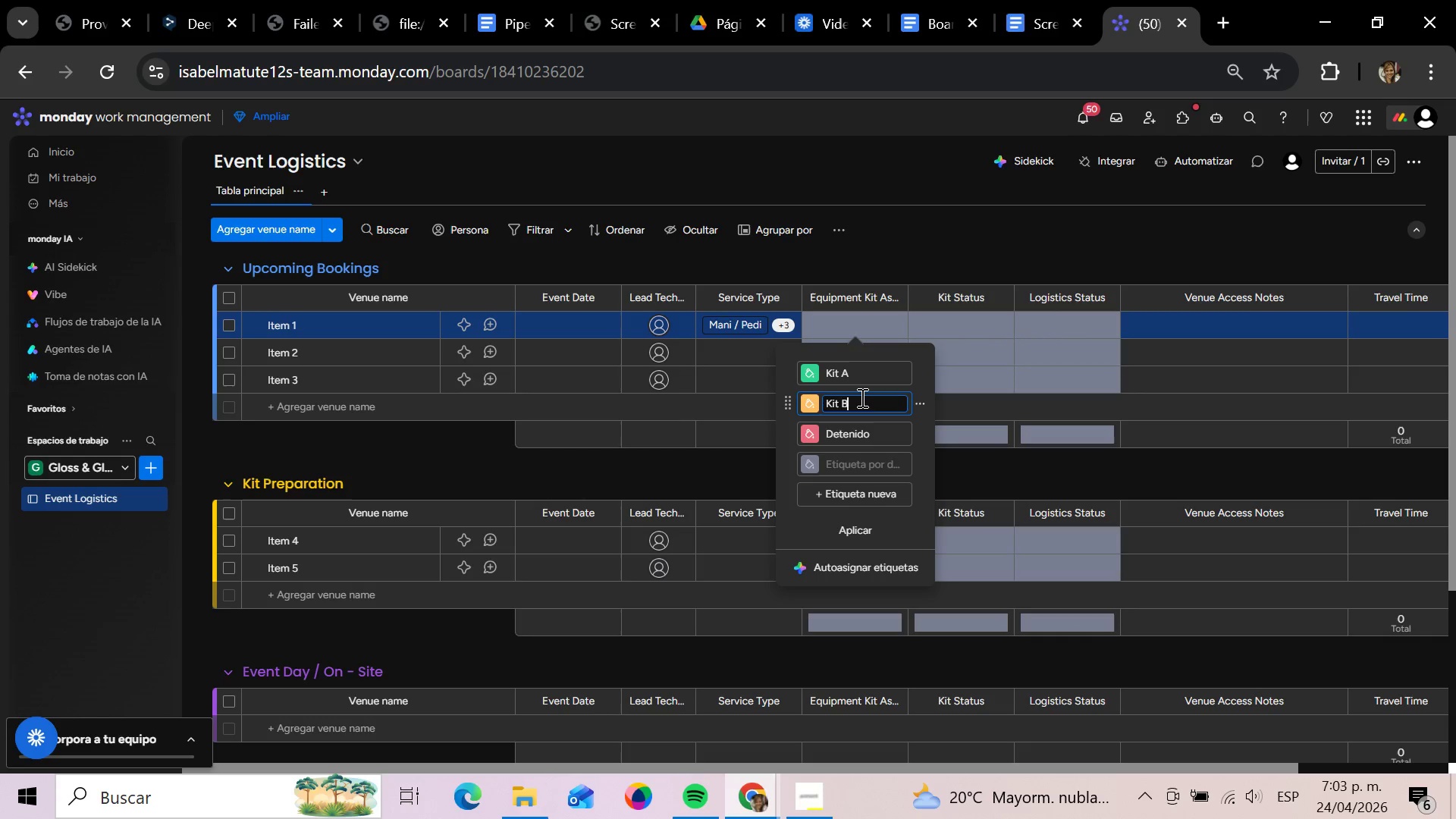 
key(Enter)
 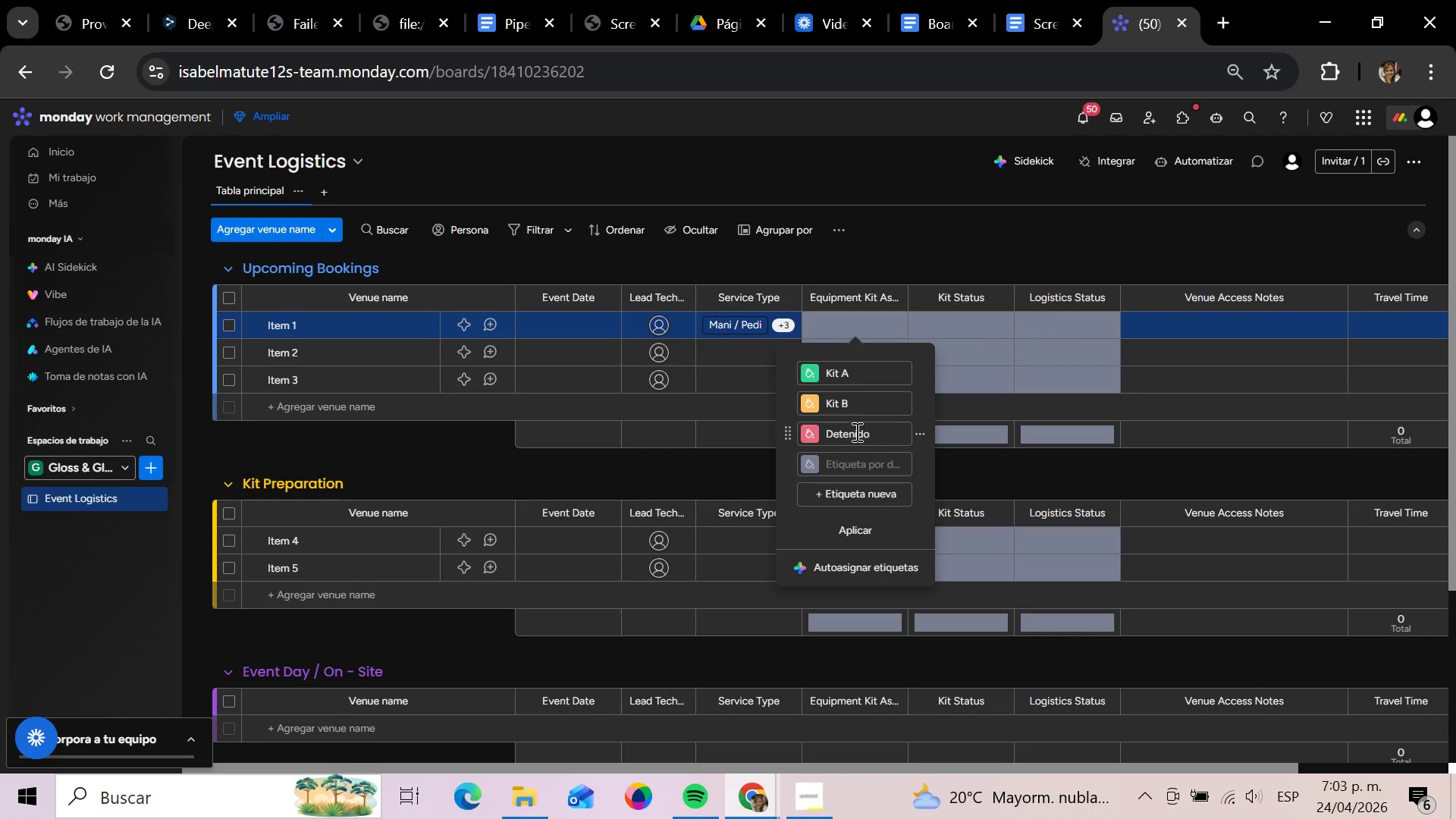 
left_click([860, 435])
 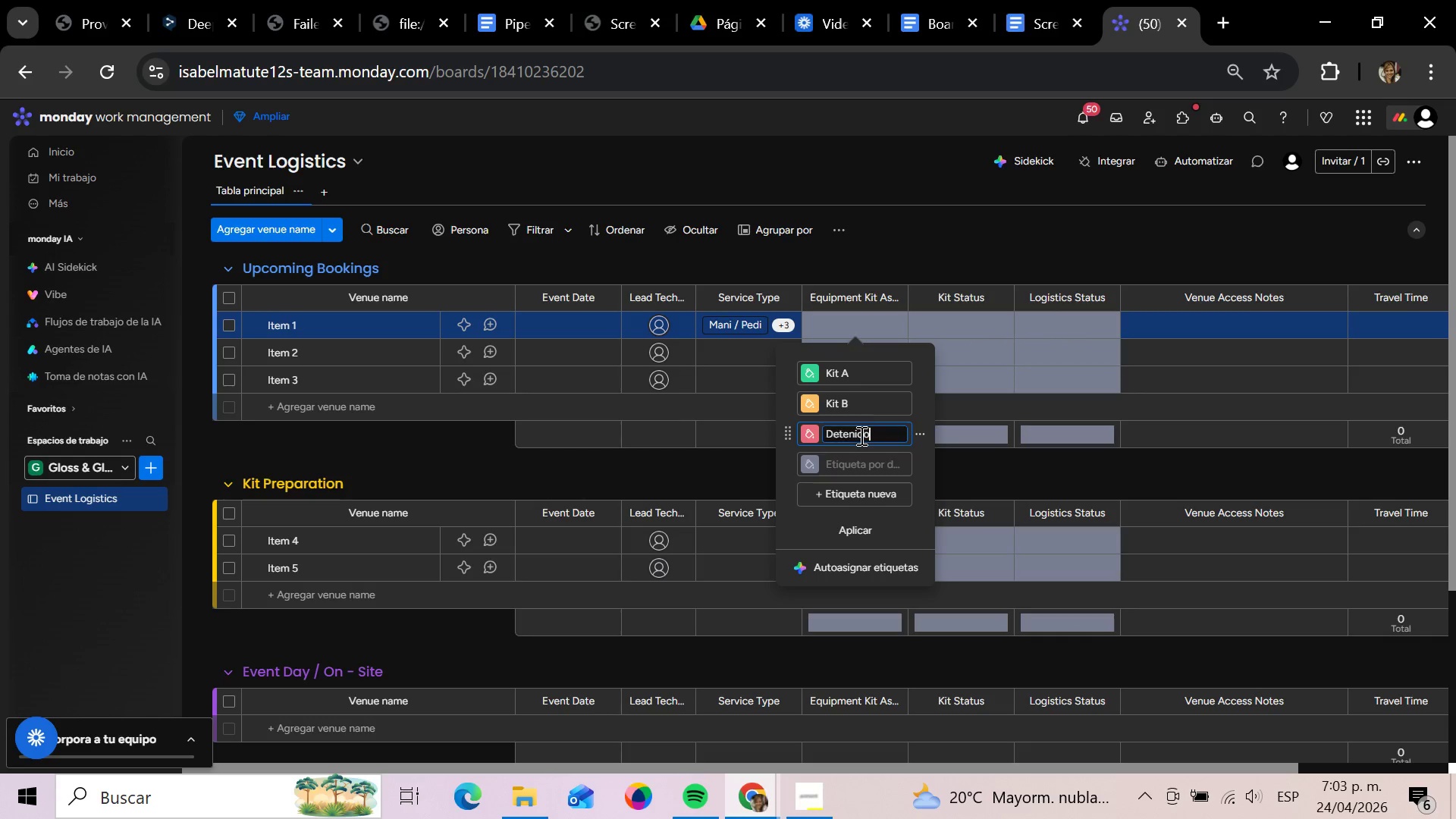 
hold_key(key=Backspace, duration=1.5)
 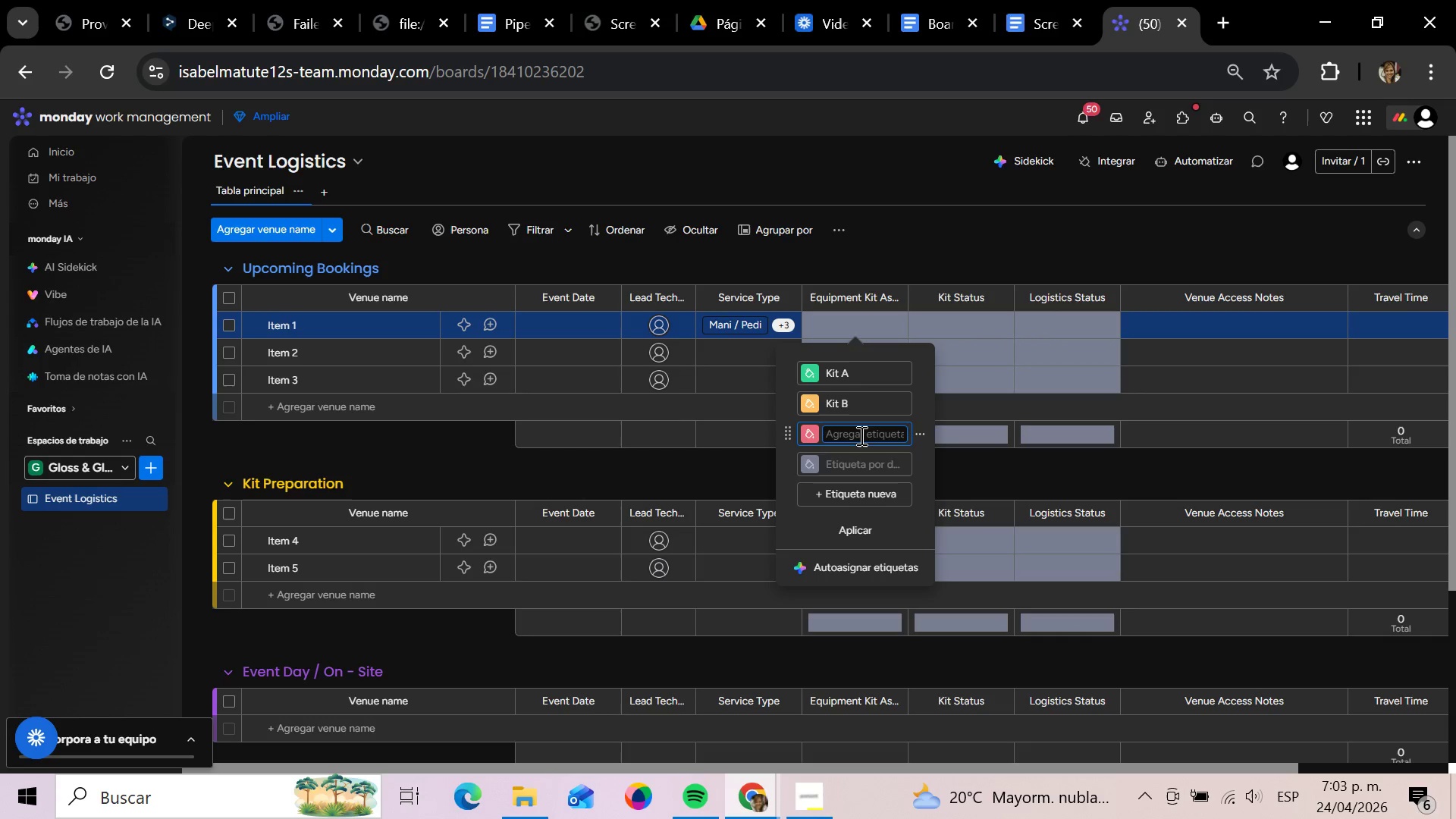 
key(Backspace)
key(Backspace)
type(kIT)
key(Backspace)
key(Backspace)
key(Backspace)
type(Kit C)
 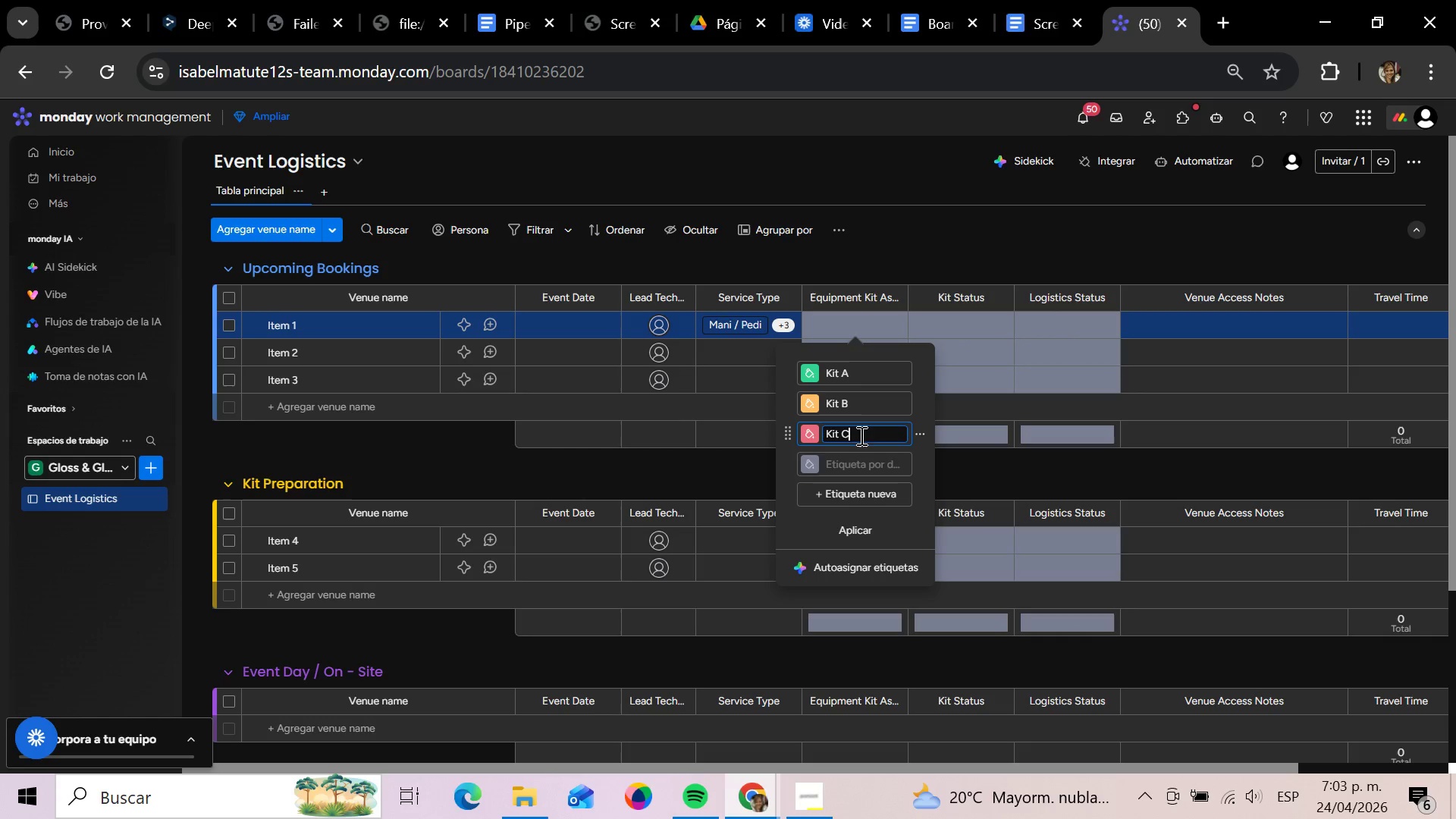 
key(Enter)
 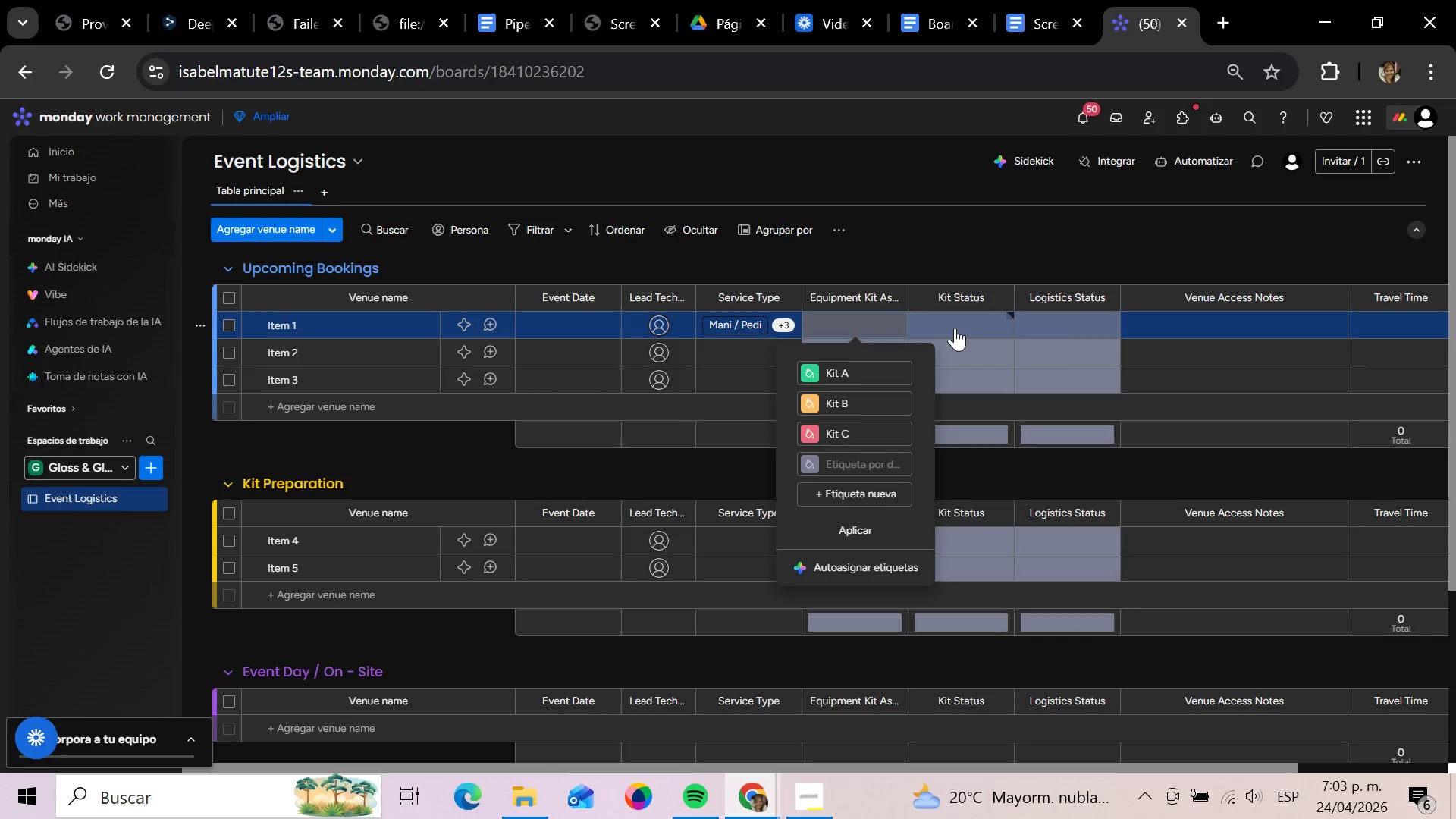 
wait(5.55)
 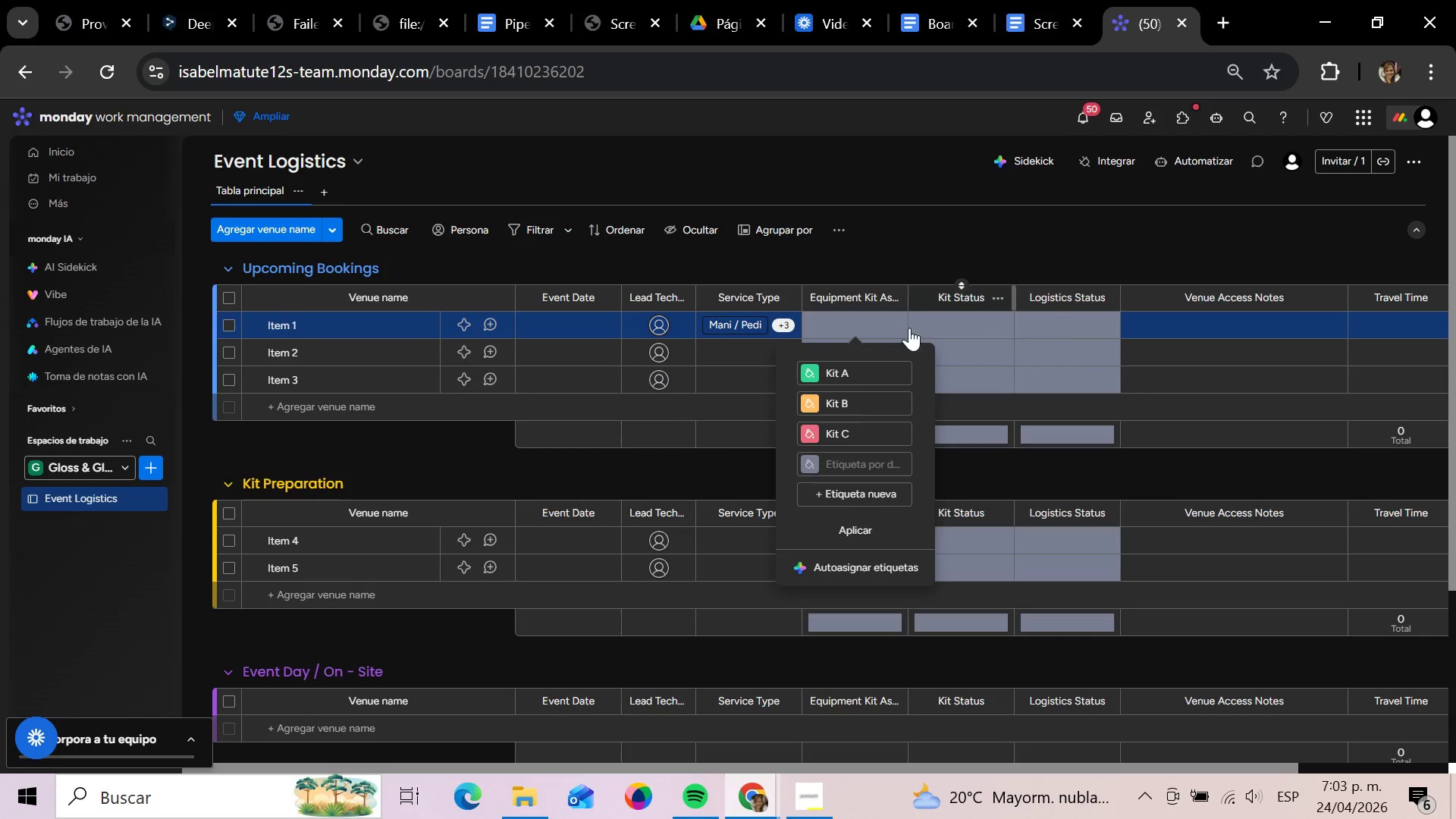 
left_click([955, 328])
 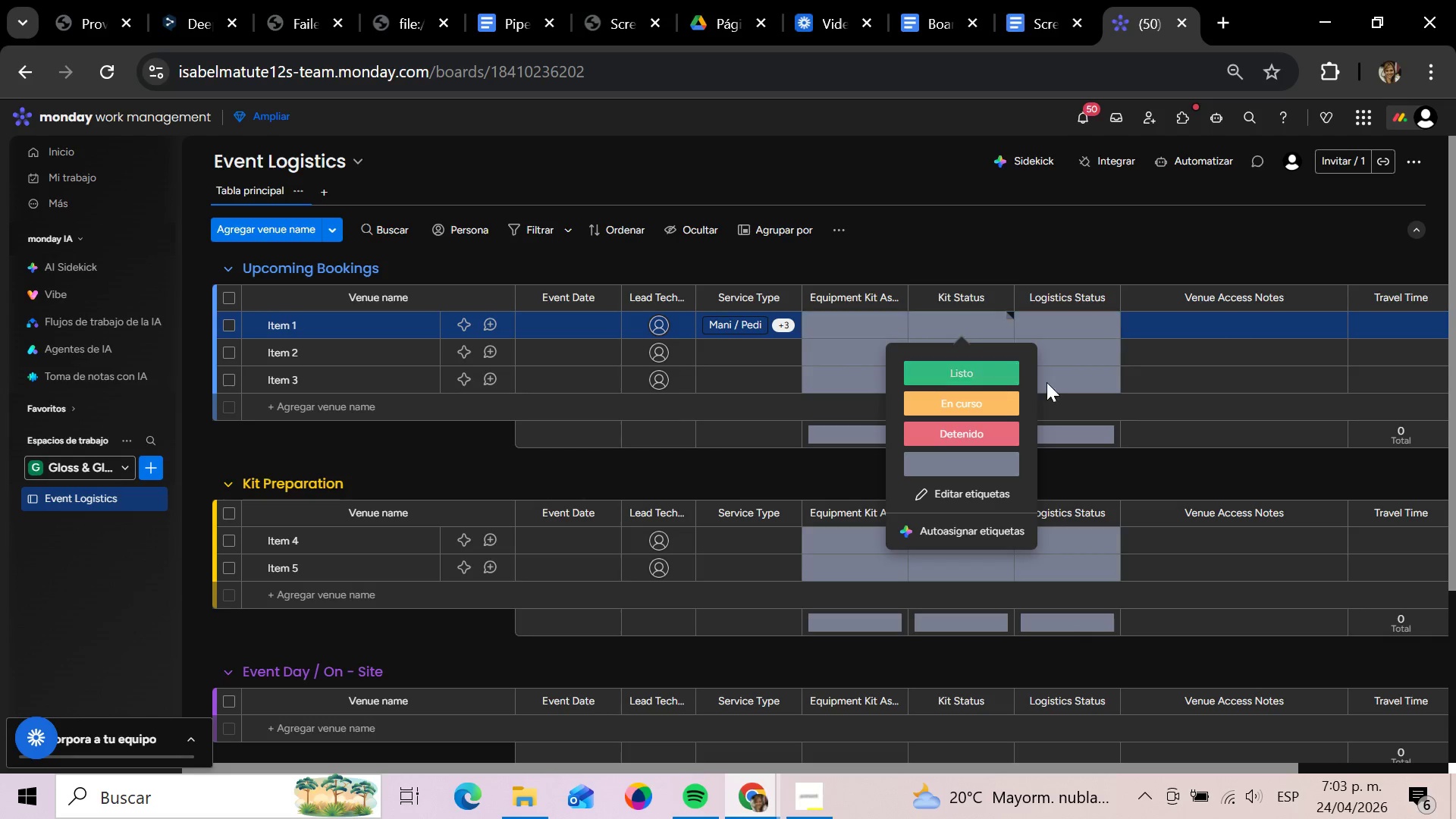 
left_click([981, 494])
 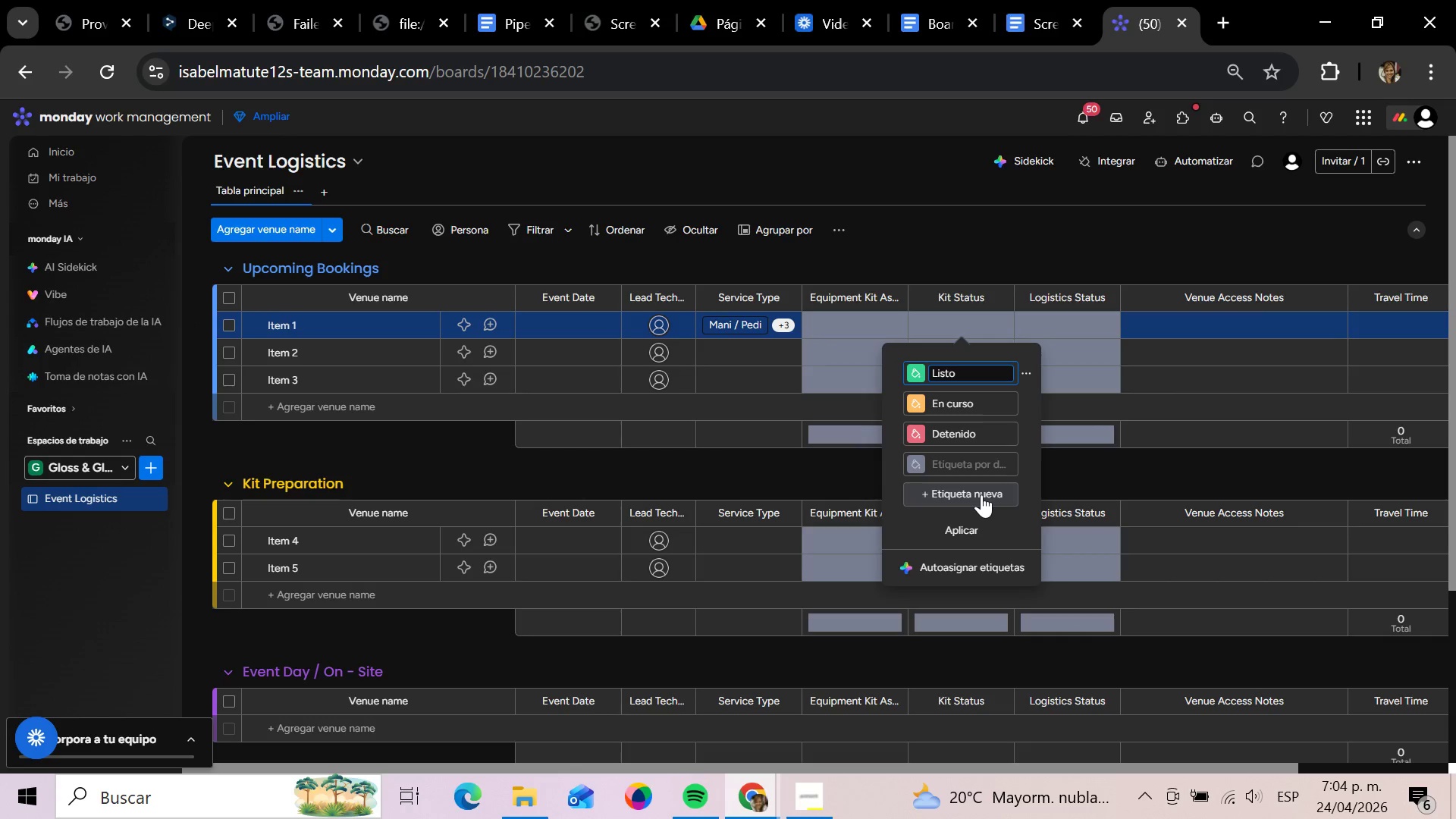 
wait(11.41)
 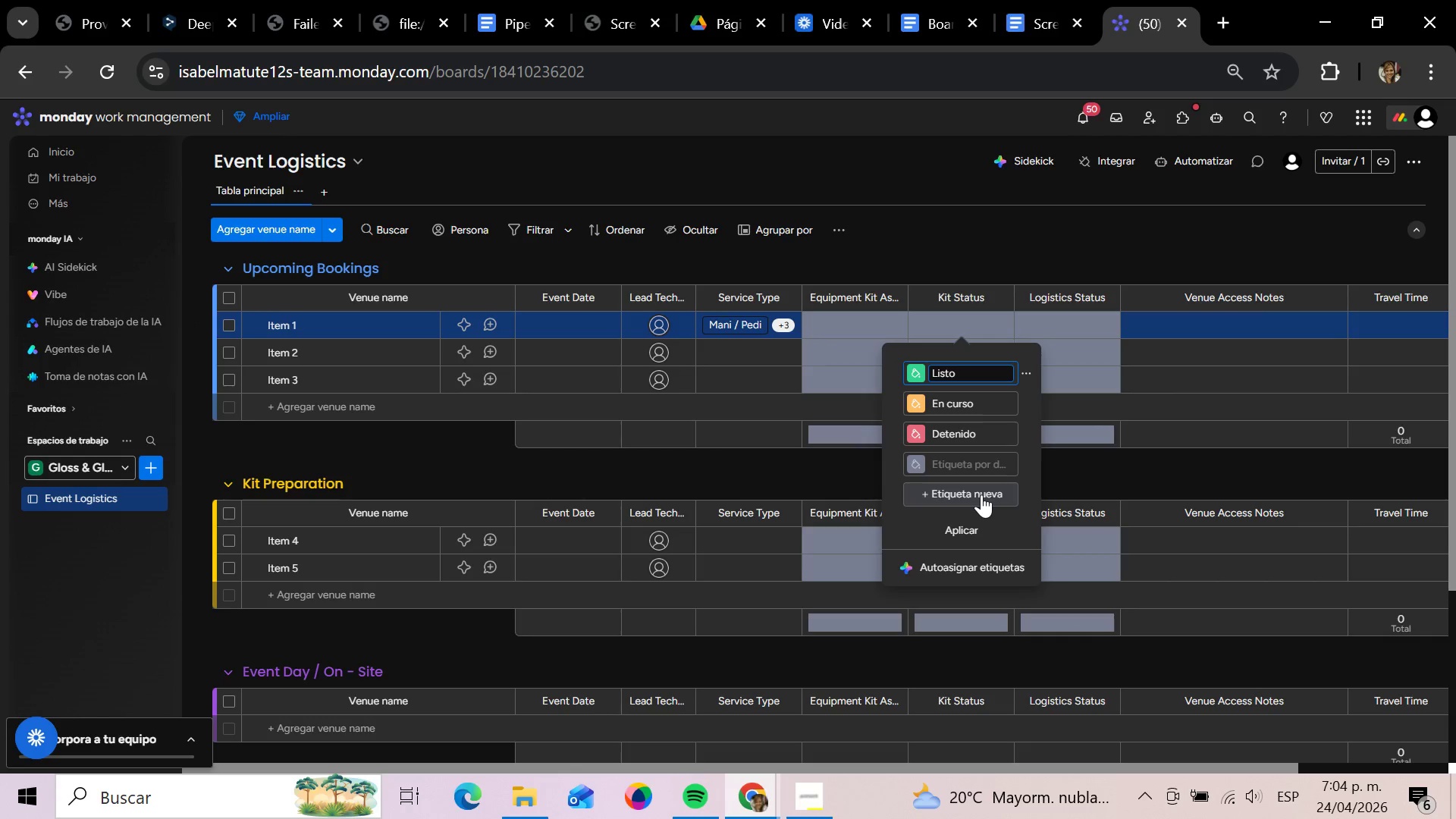 
key(Backspace)
 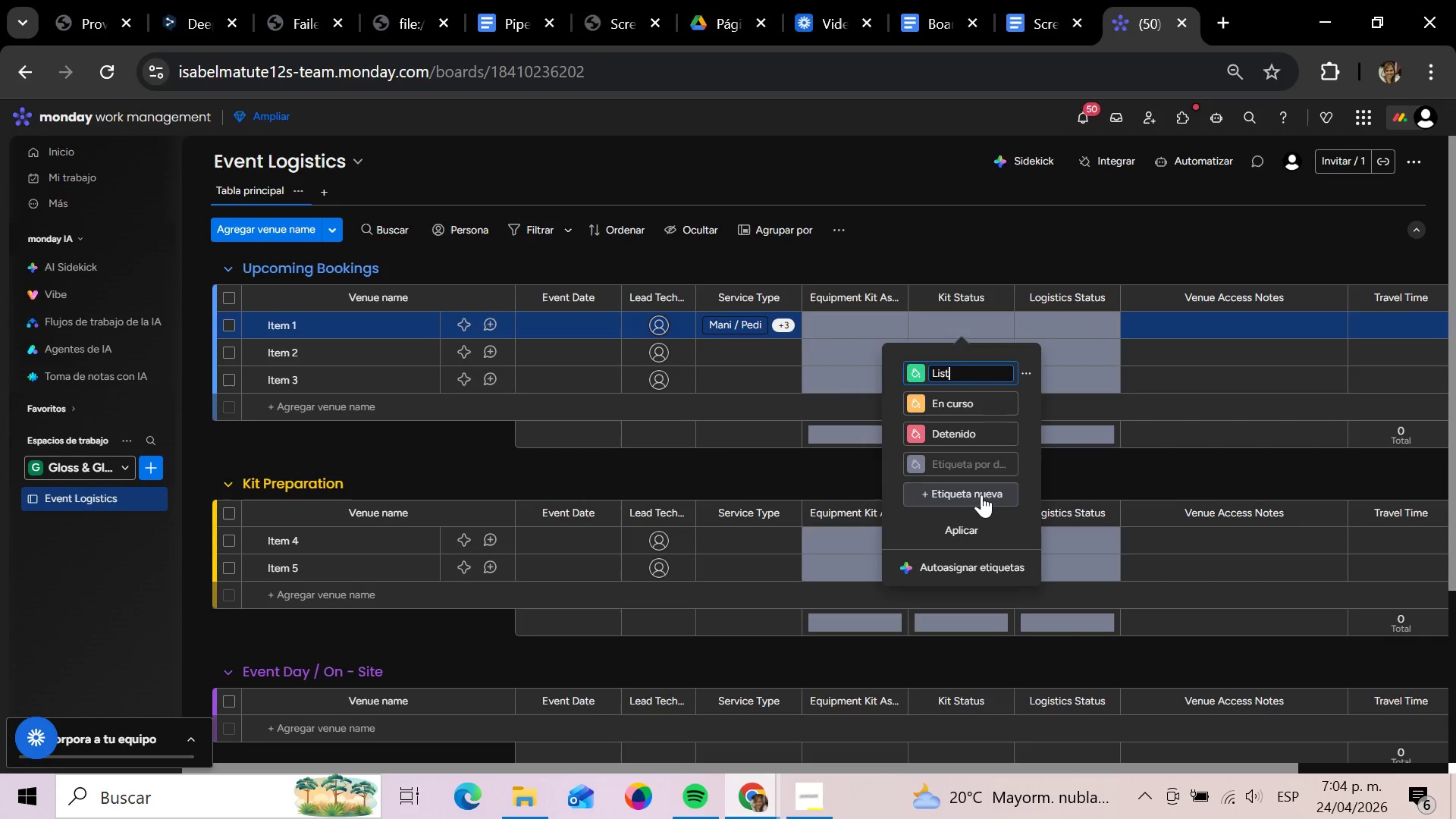 
key(Backspace)
 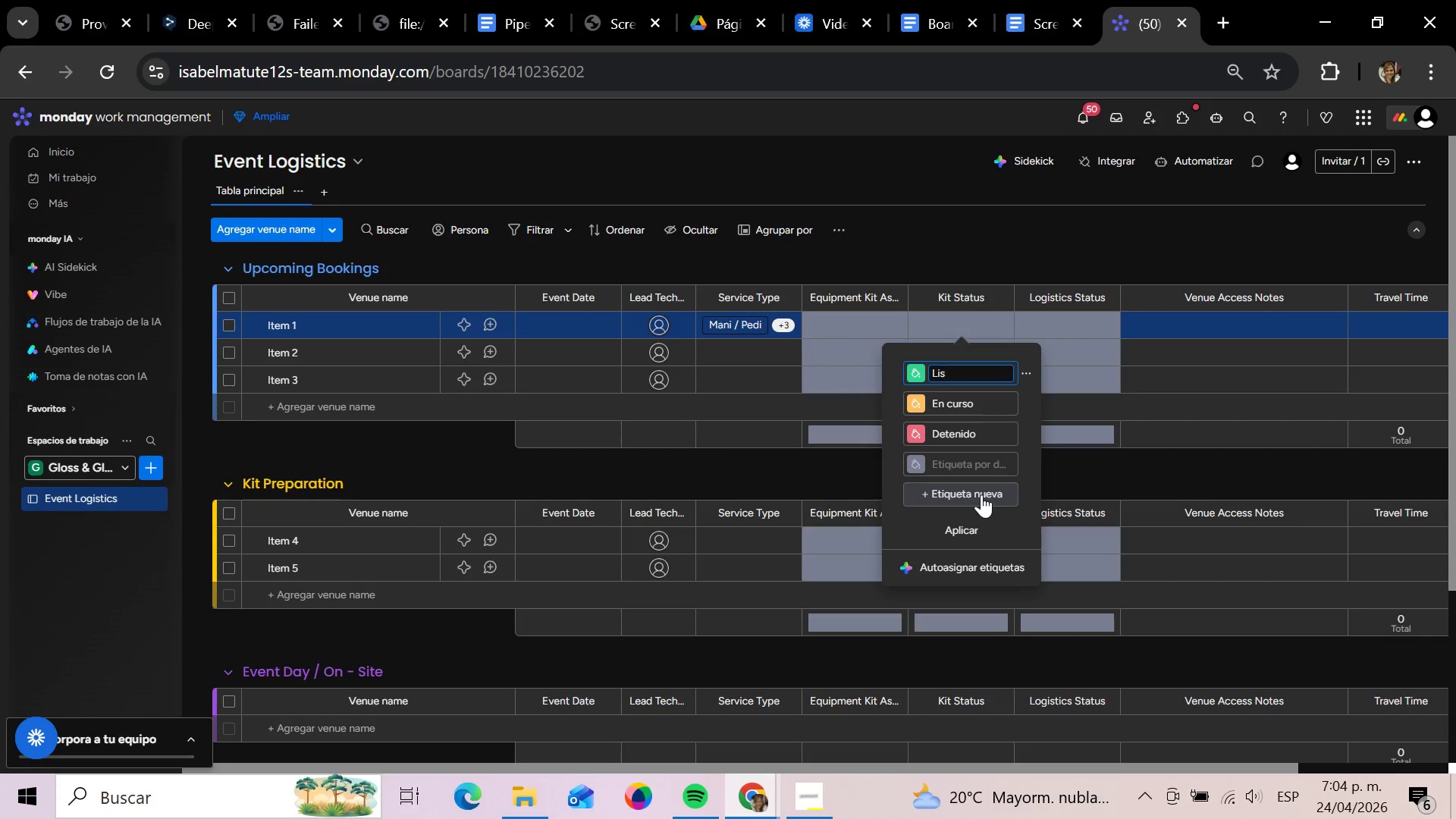 
key(Backspace)
 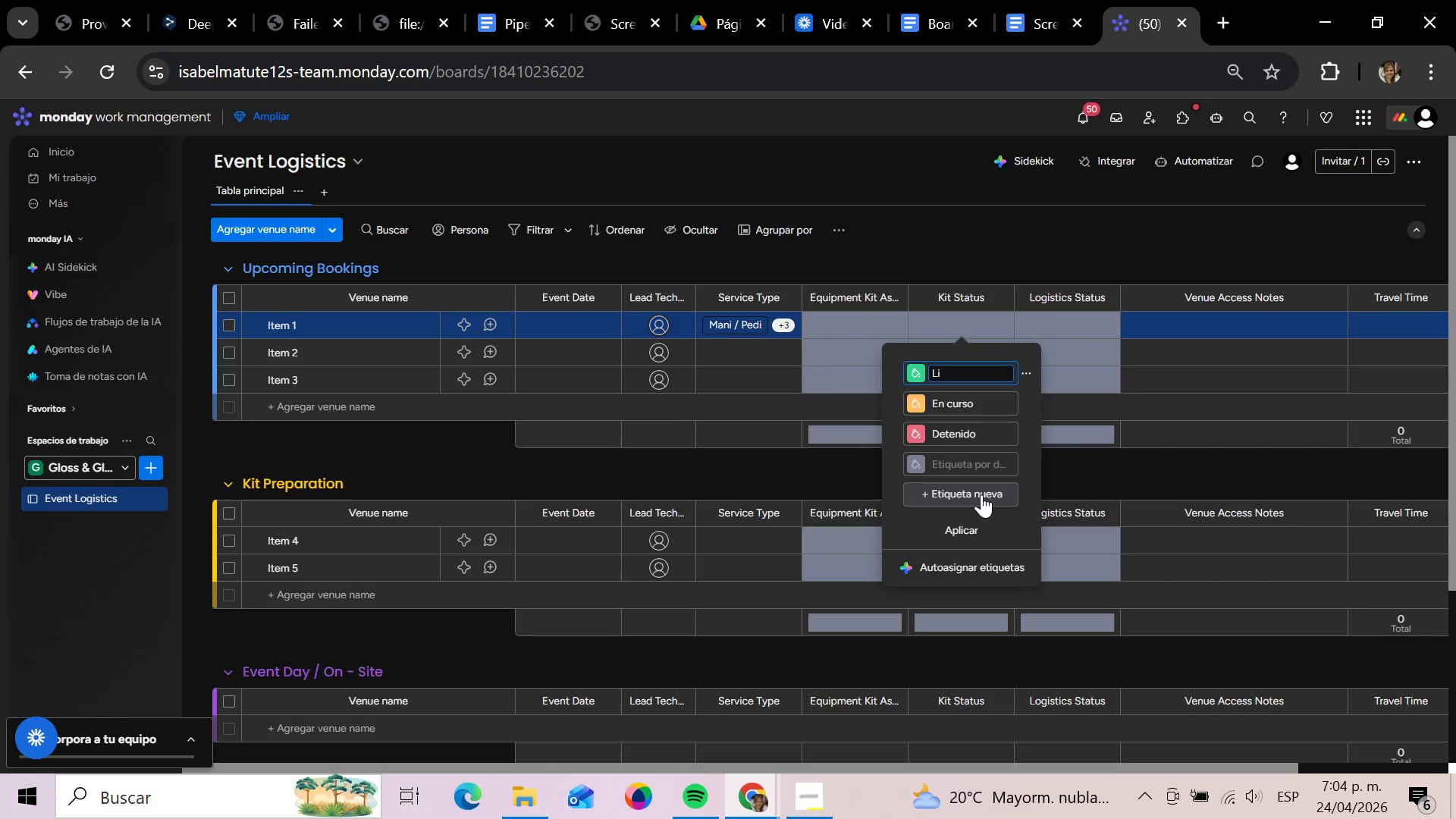 
key(Backspace)
 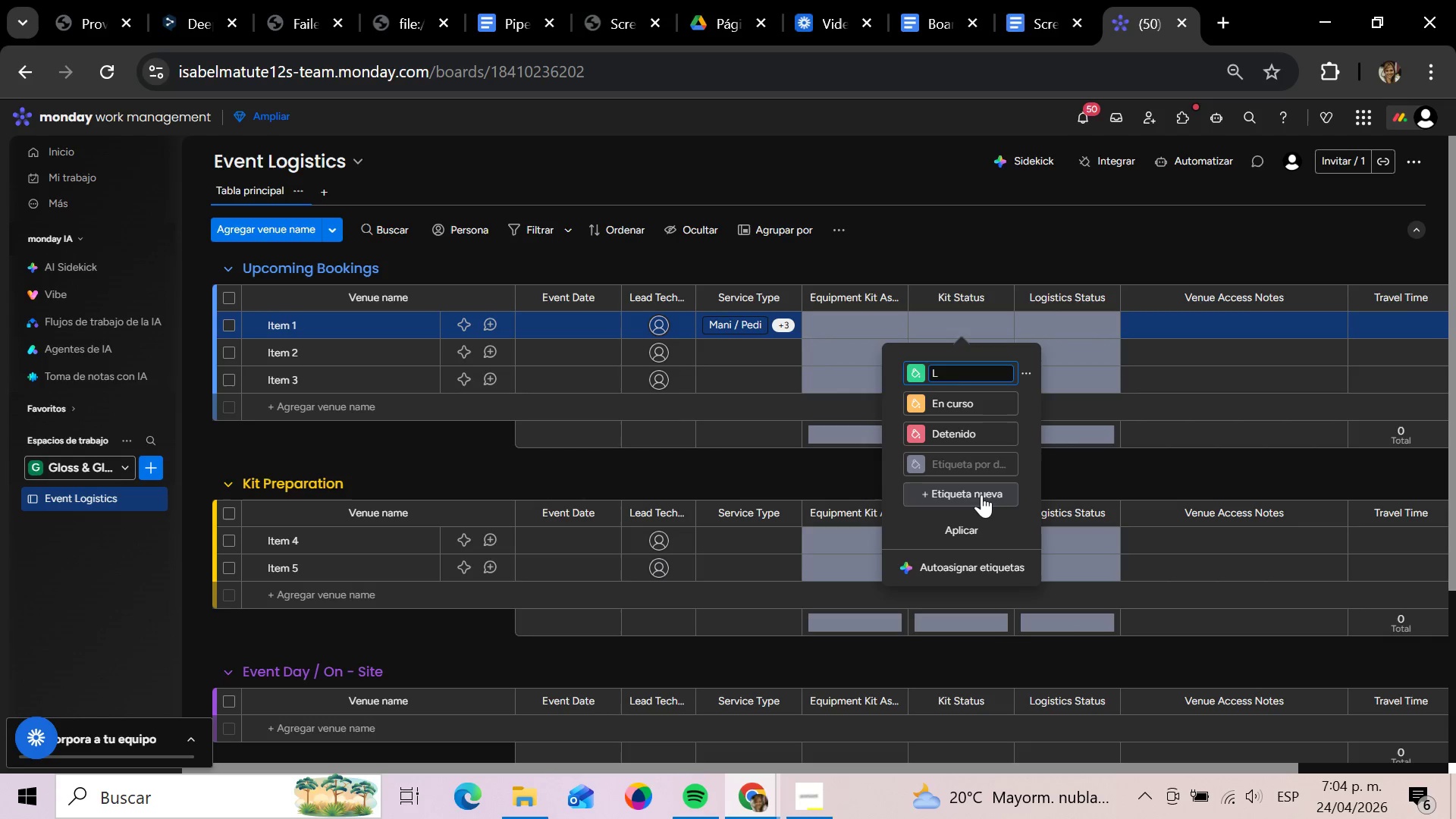 
key(Backspace)
 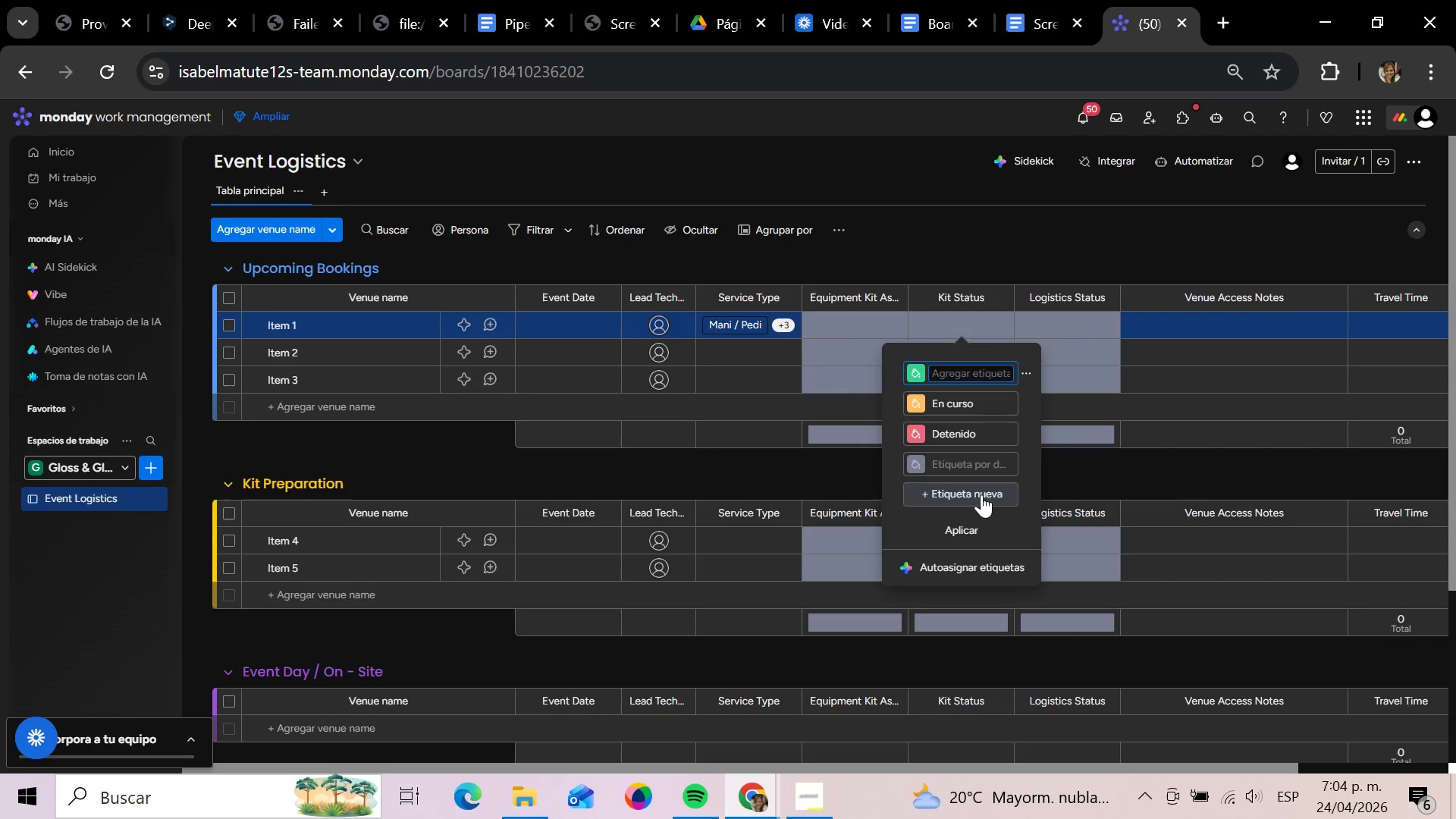 
wait(8.75)
 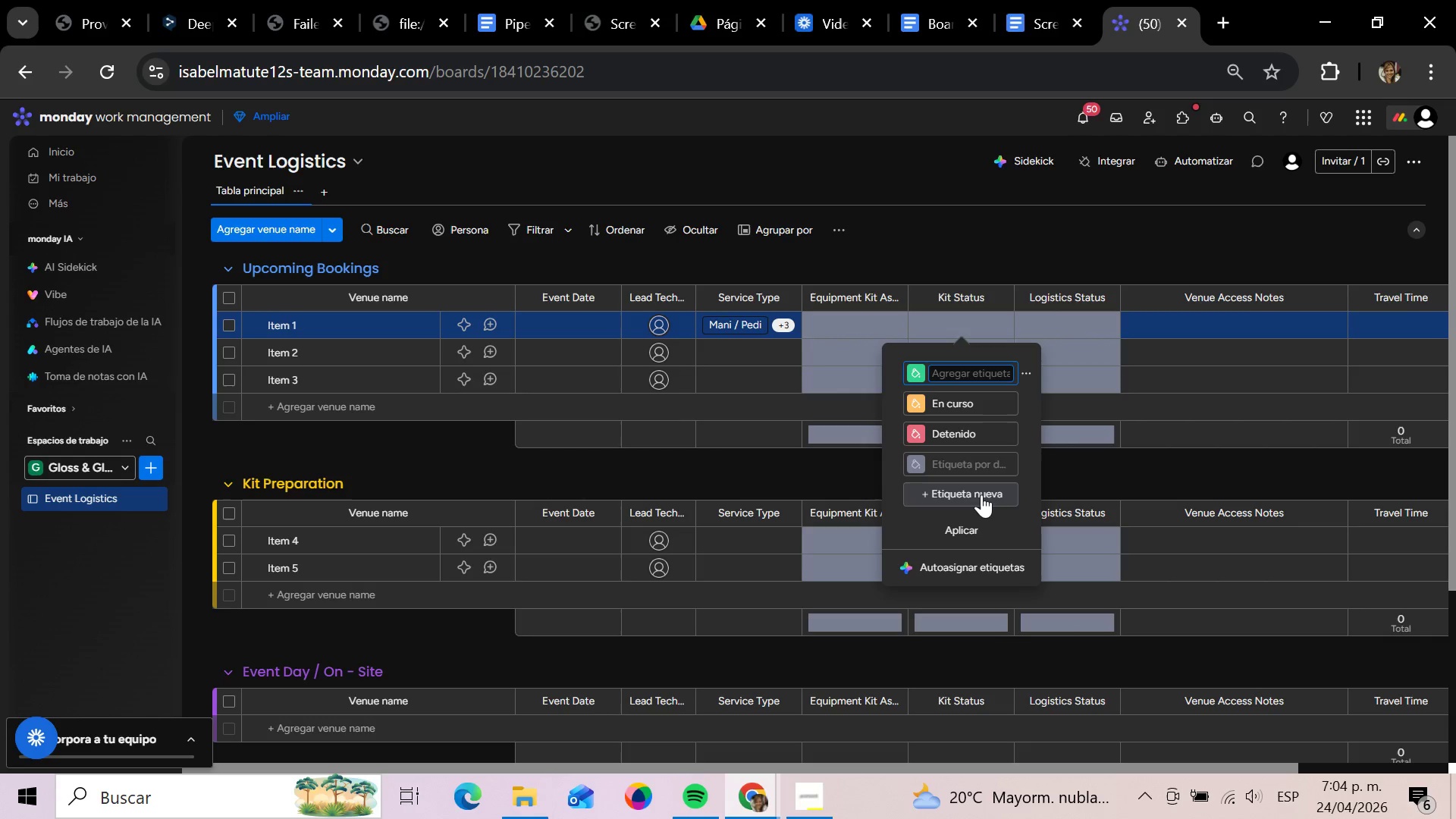 
type(Availabe)
key(Backspace)
type(le)
 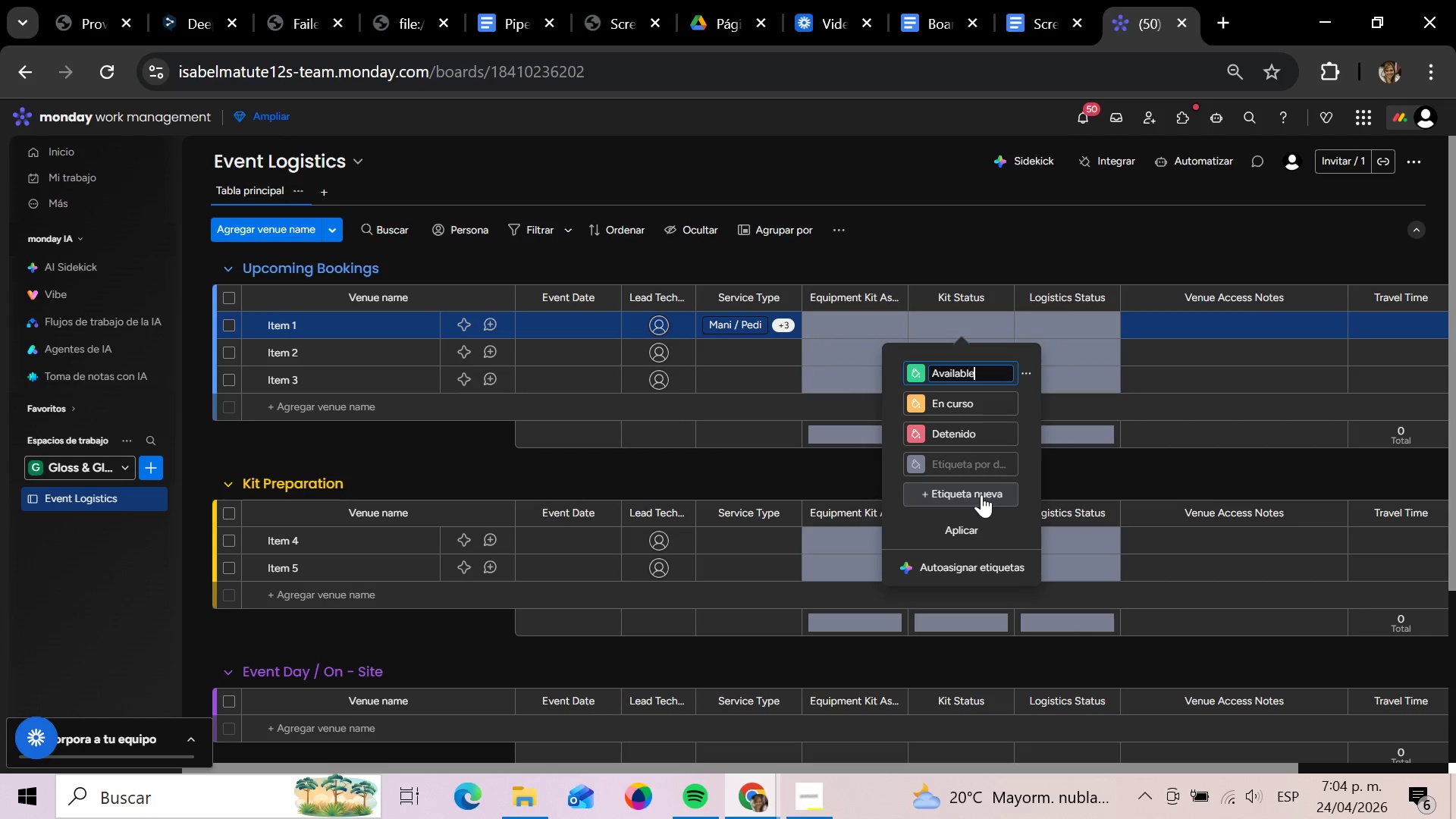 
key(Enter)
 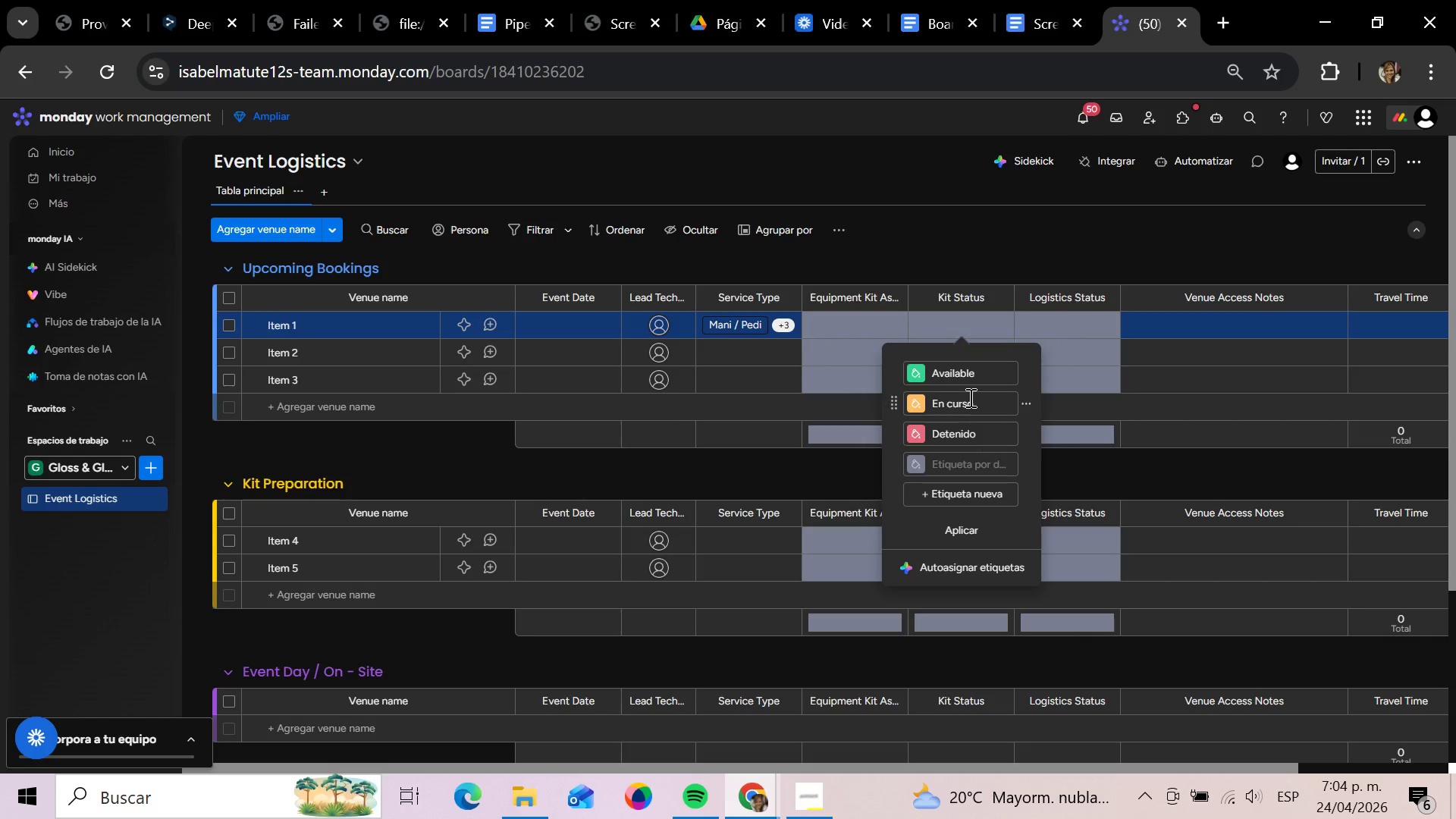 
left_click([969, 398])
 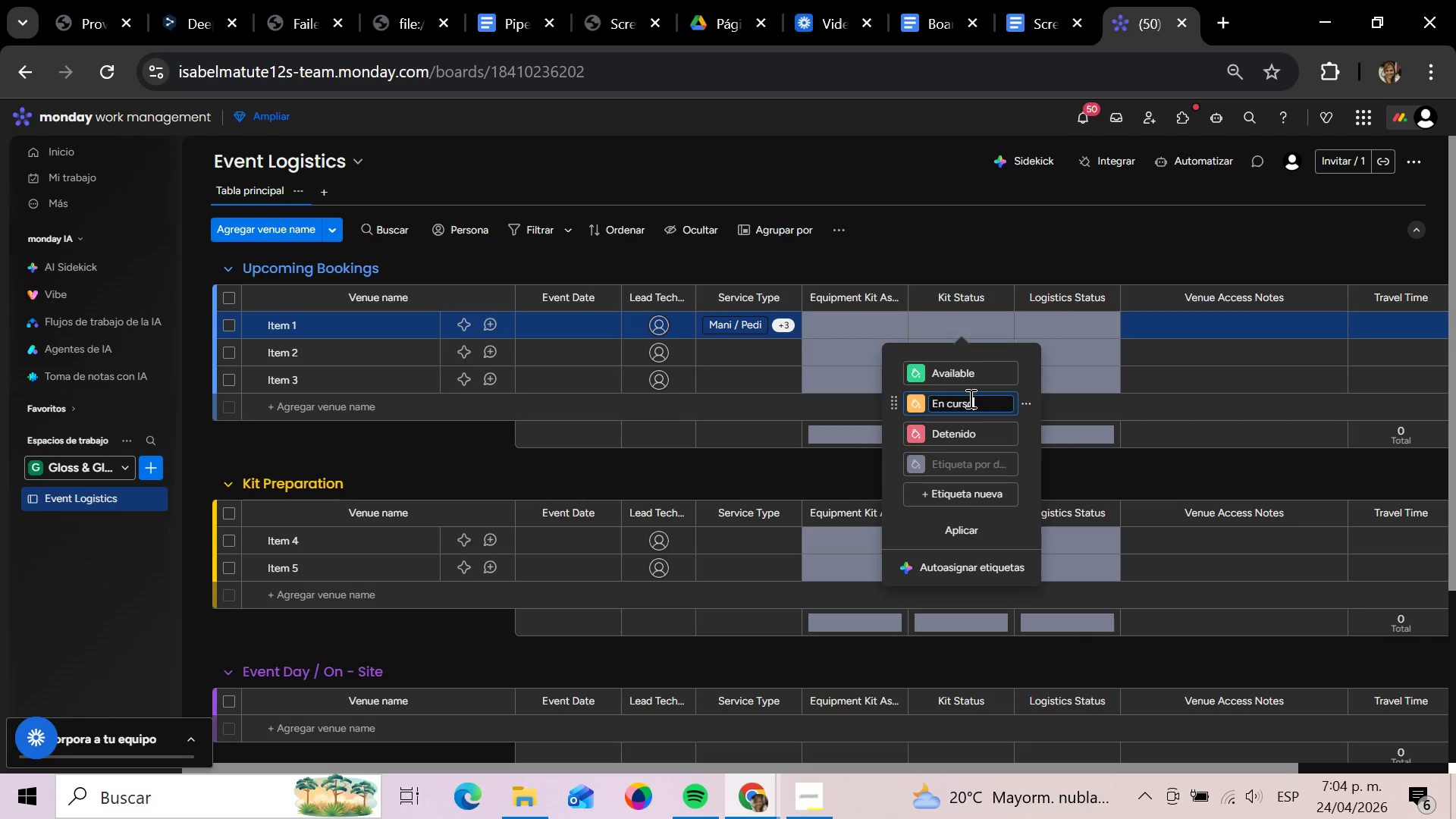 
hold_key(key=Backspace, duration=0.31)
 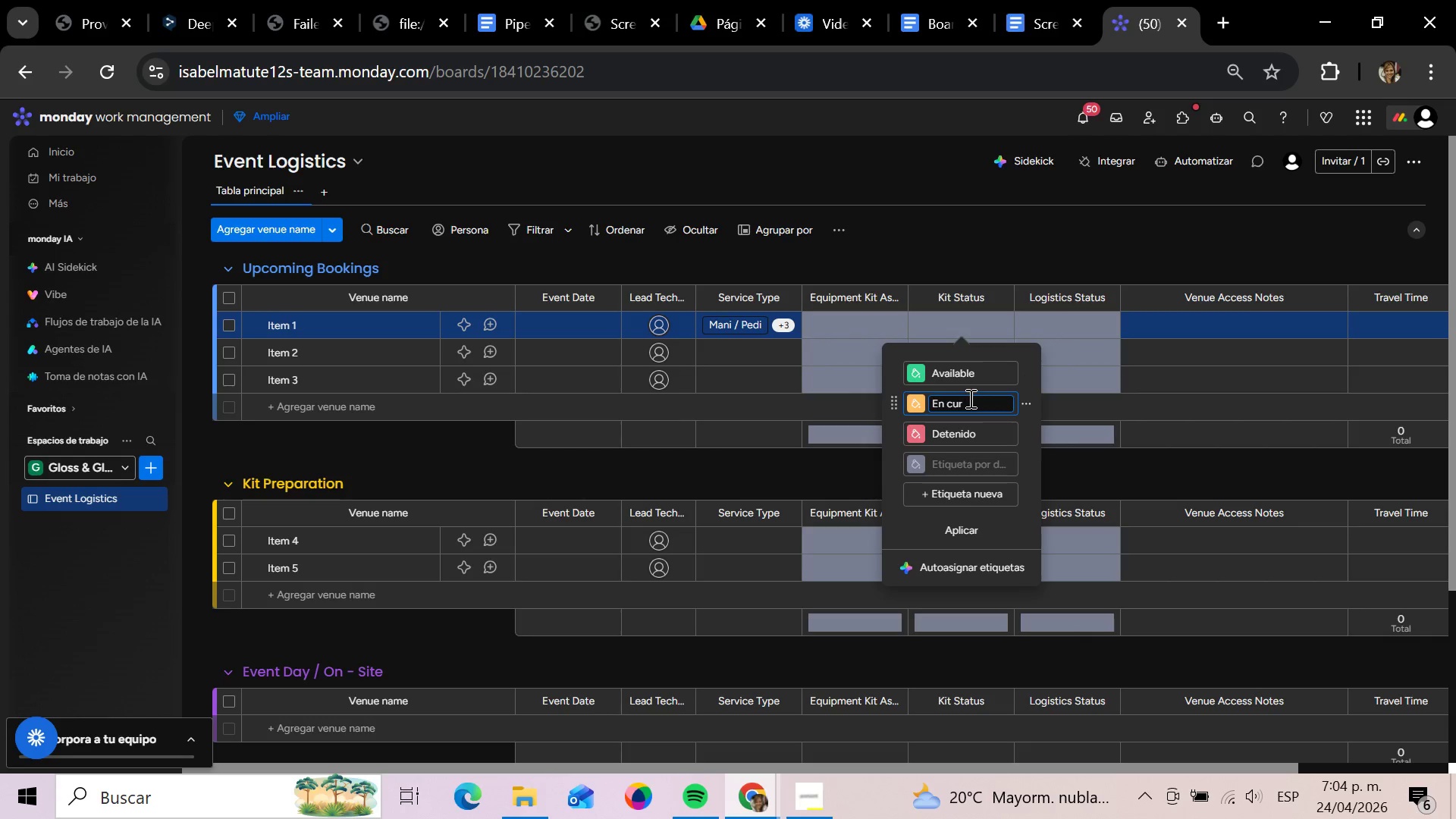 
hold_key(key=Backspace, duration=1.23)
 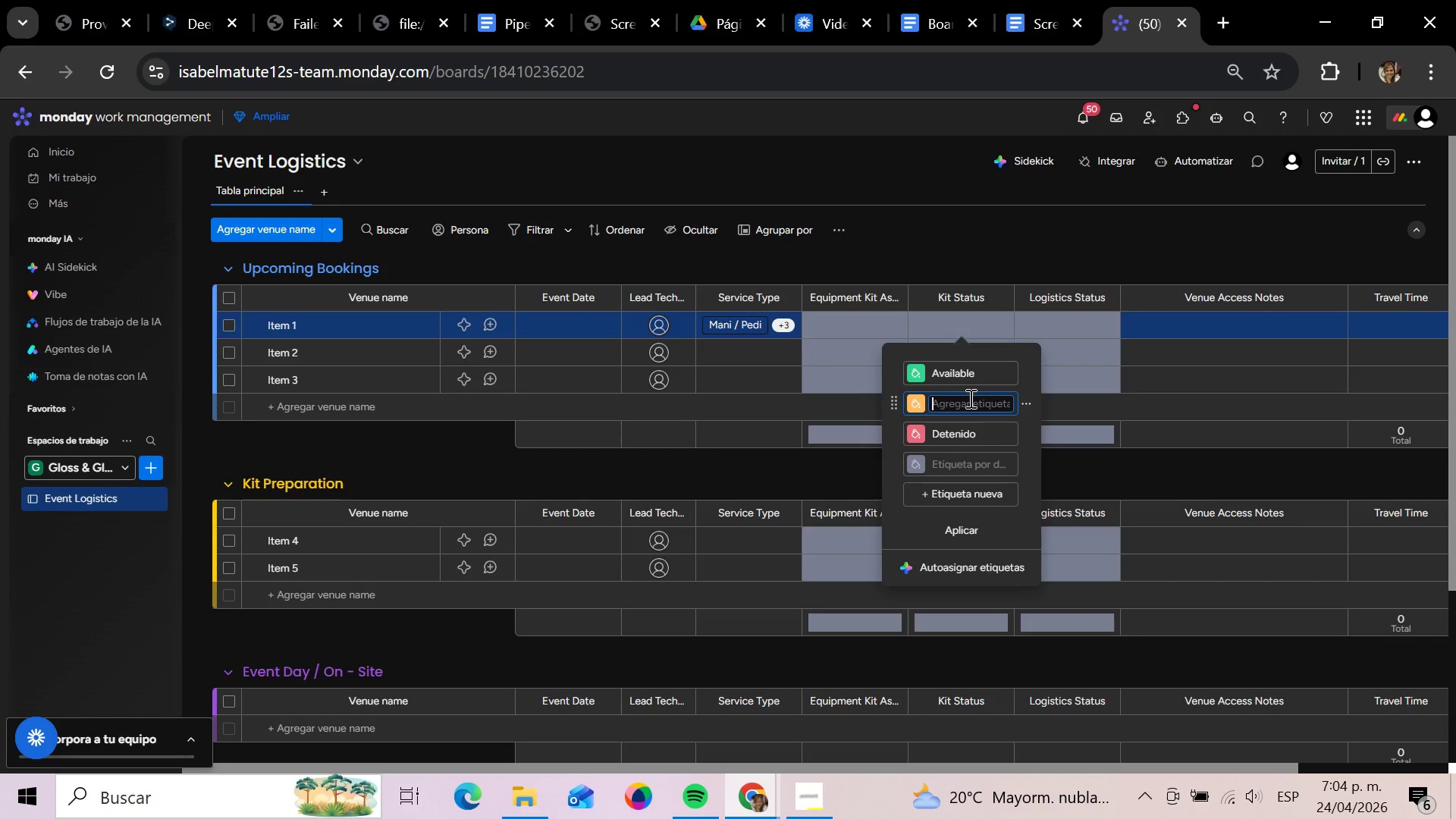 
type(Packge)
key(Backspace)
key(Backspace)
type(age)
key(Backspace)
key(Backspace)
key(Backspace)
type(ed)
 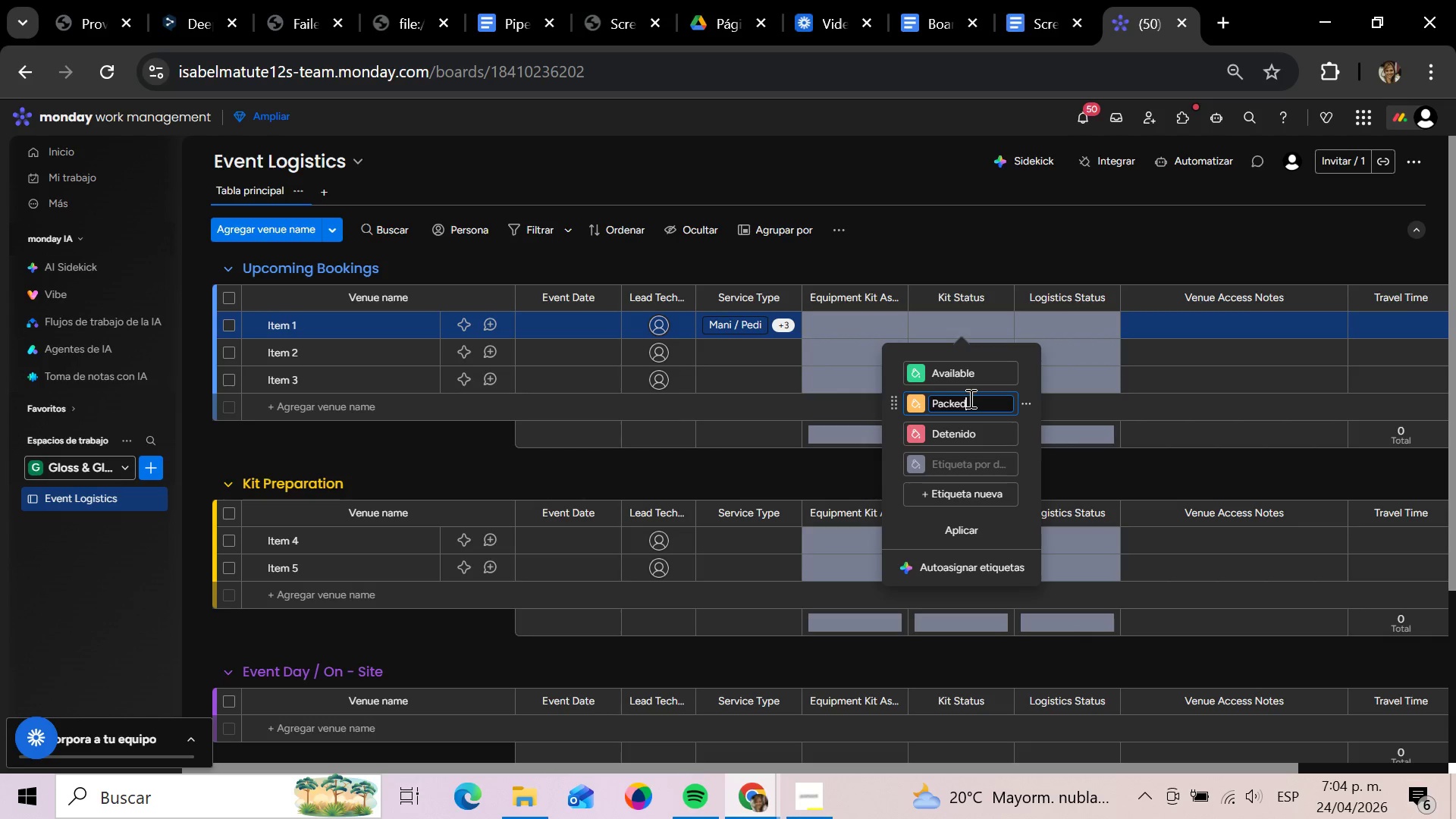 
key(Enter)
 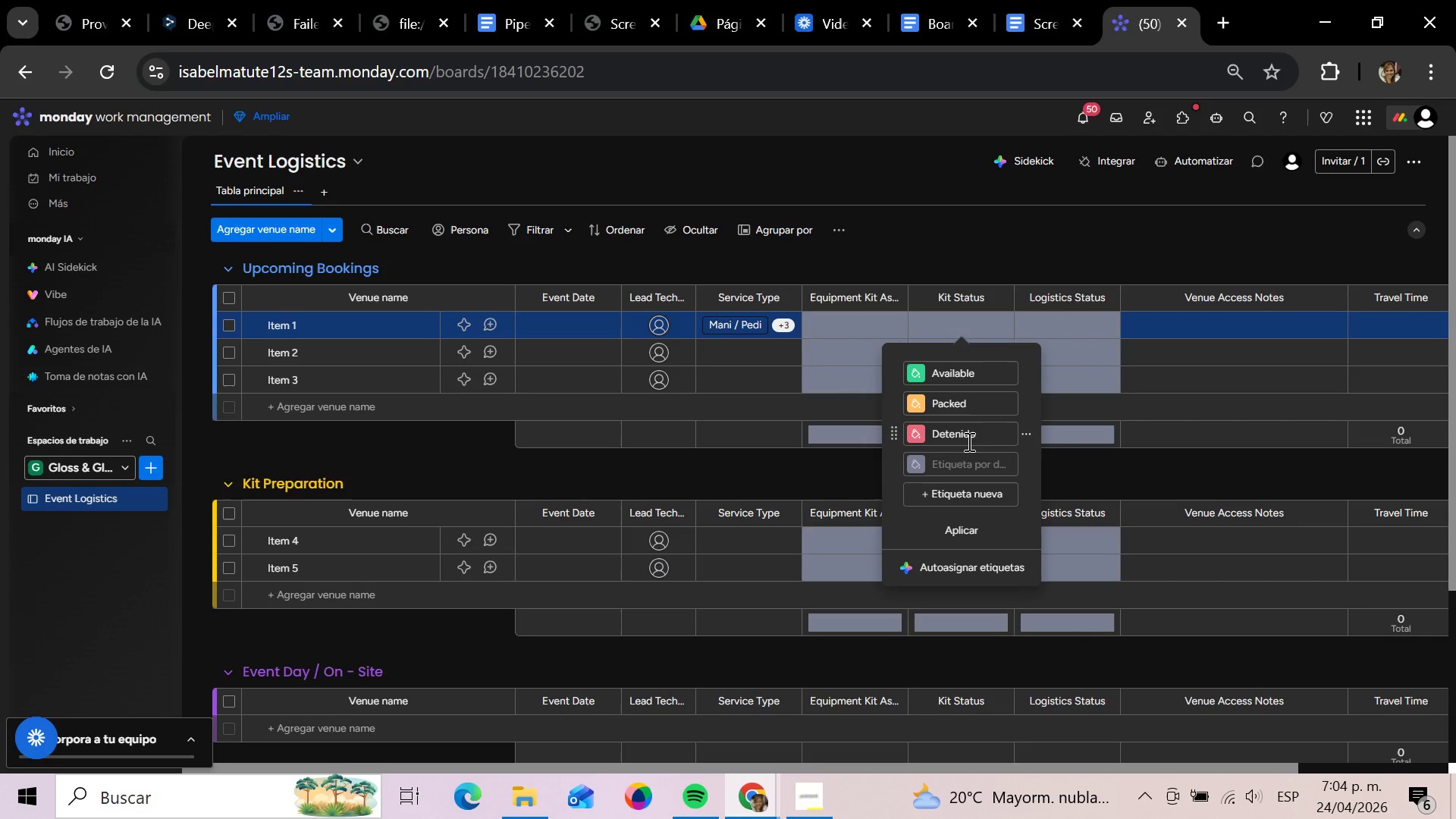 
left_click([971, 441])
 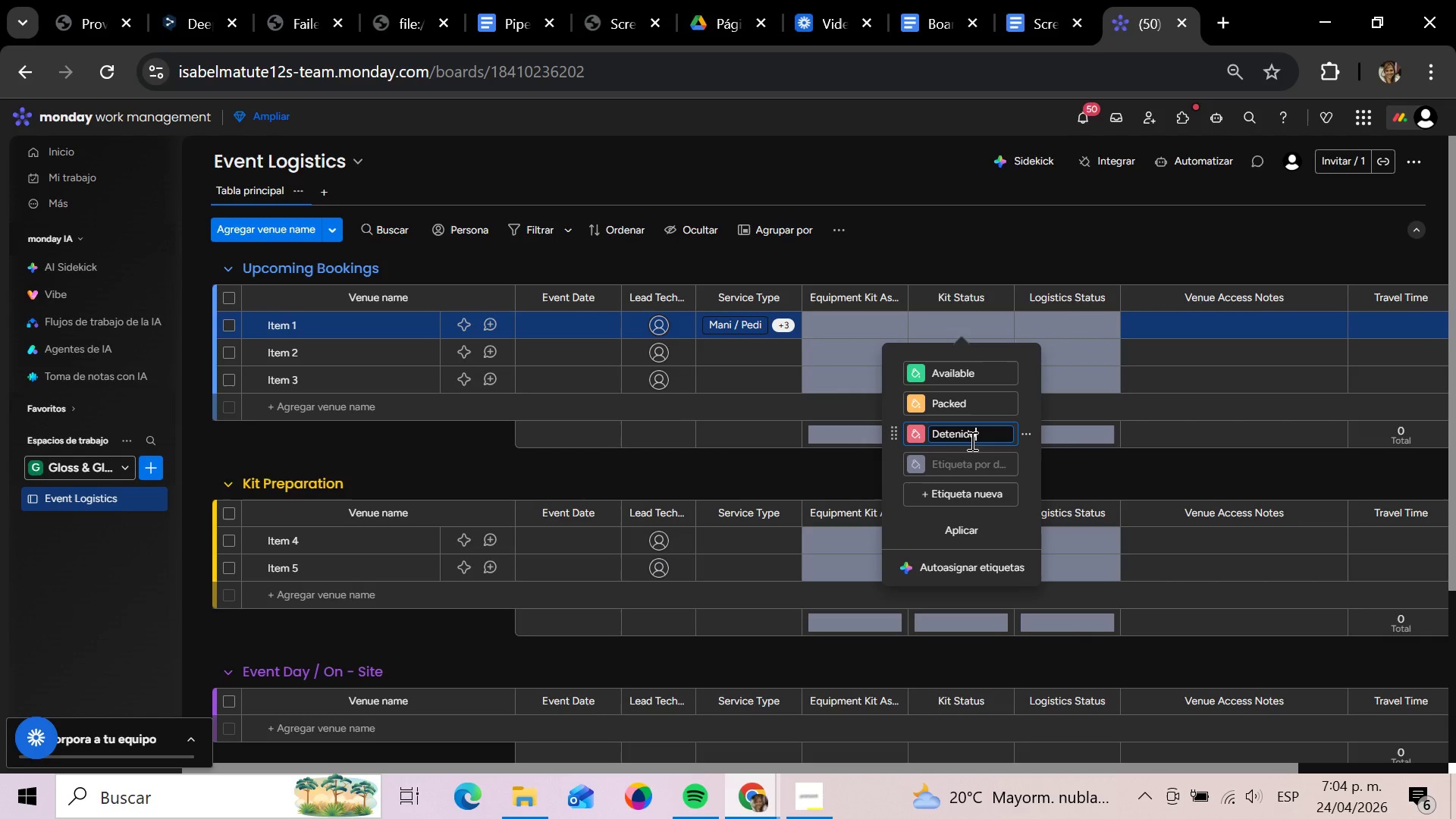 
hold_key(key=Backspace, duration=0.98)
 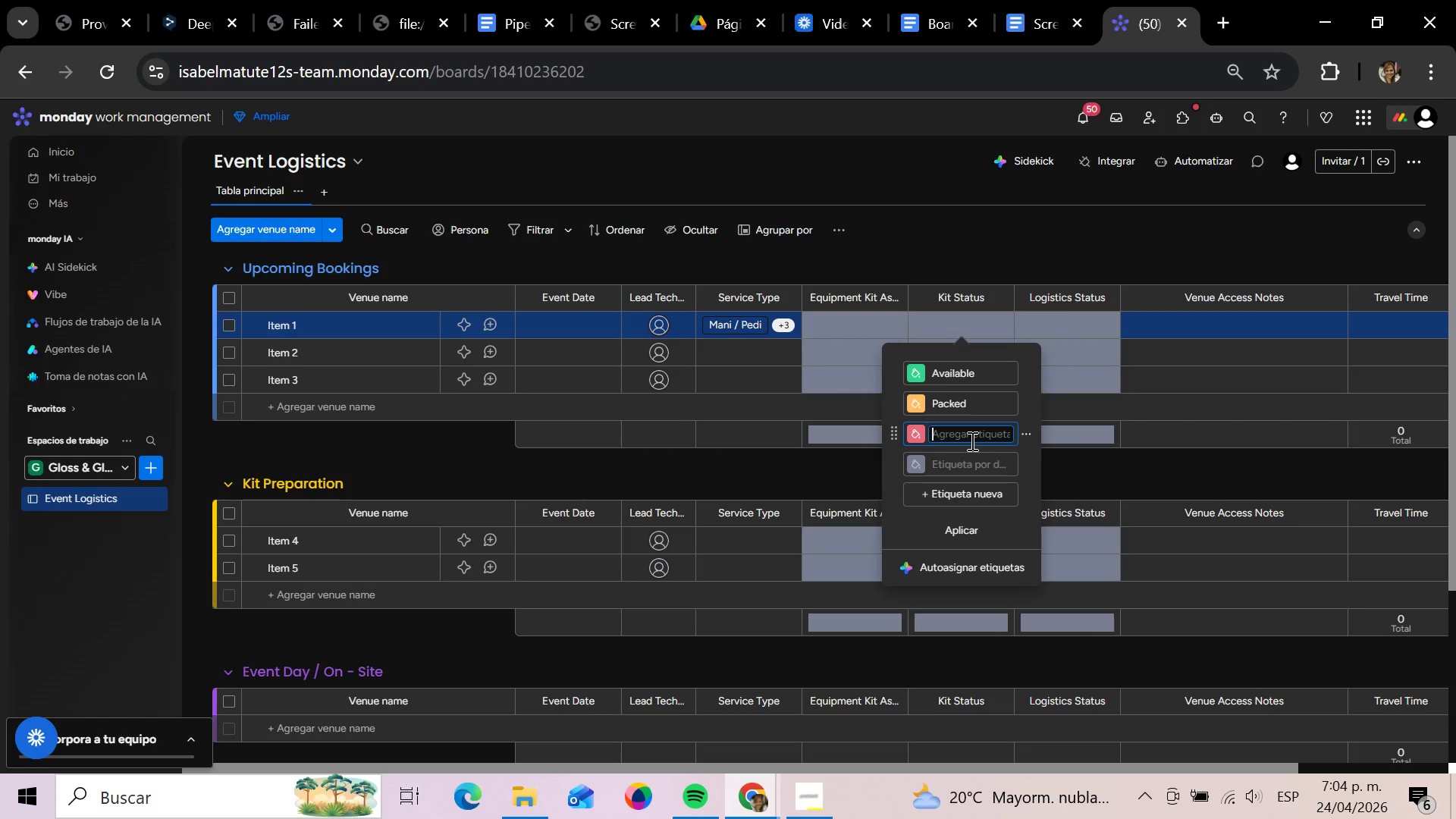 
type(In use)
key(Backspace)
key(Backspace)
key(Backspace)
type(Use)
 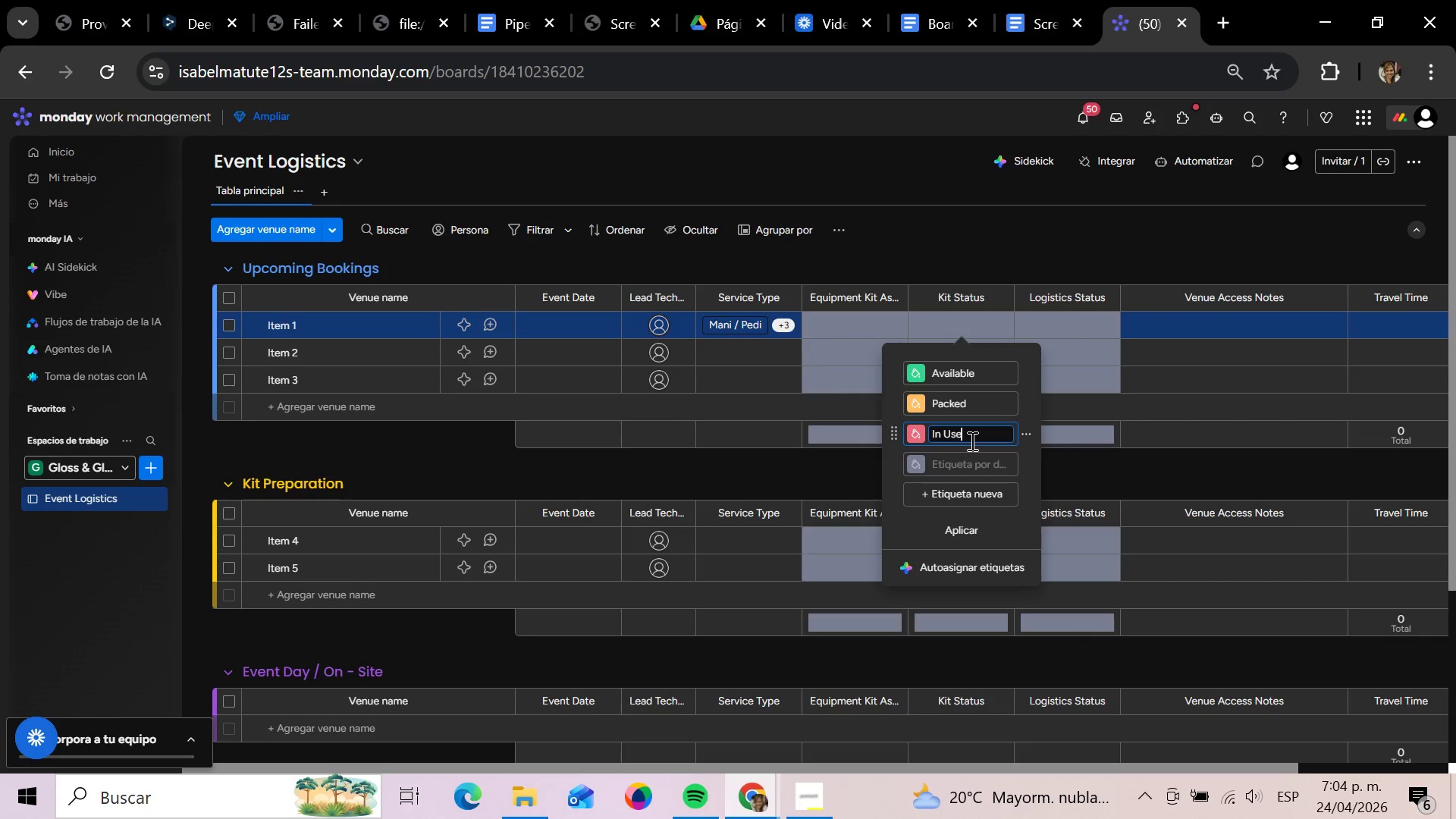 
key(Enter)
 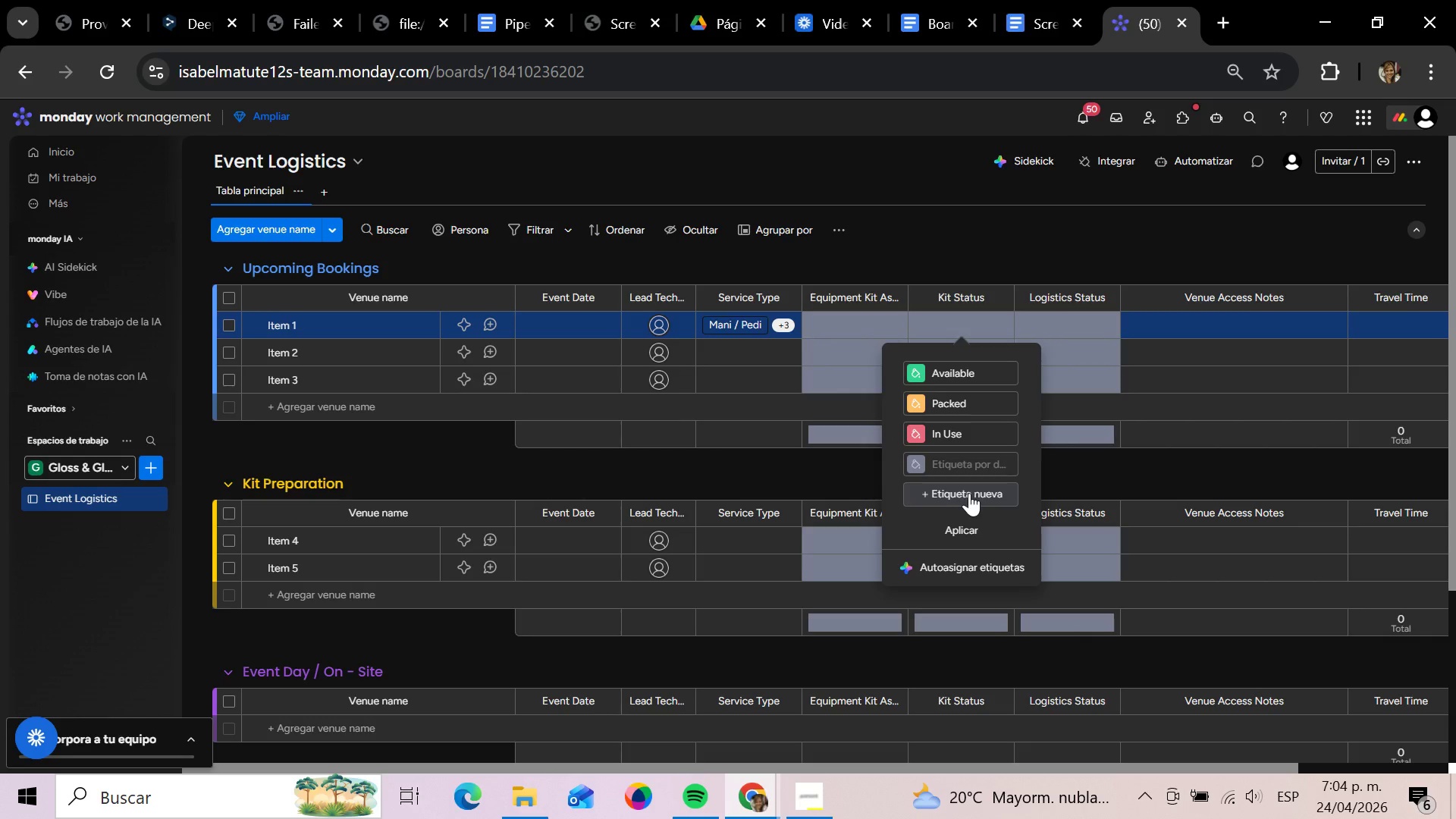 
left_click([968, 494])
 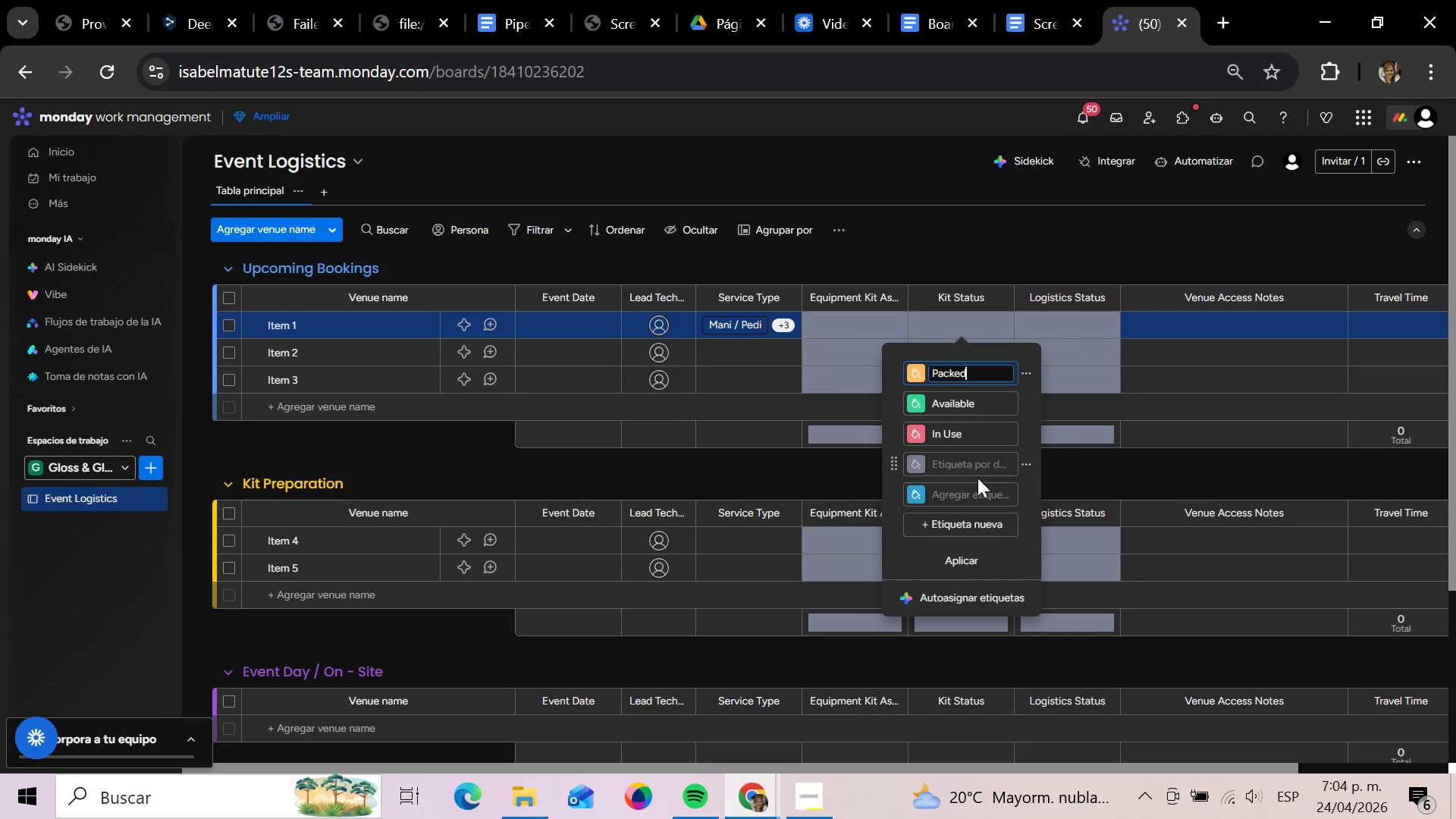 
left_click([974, 487])
 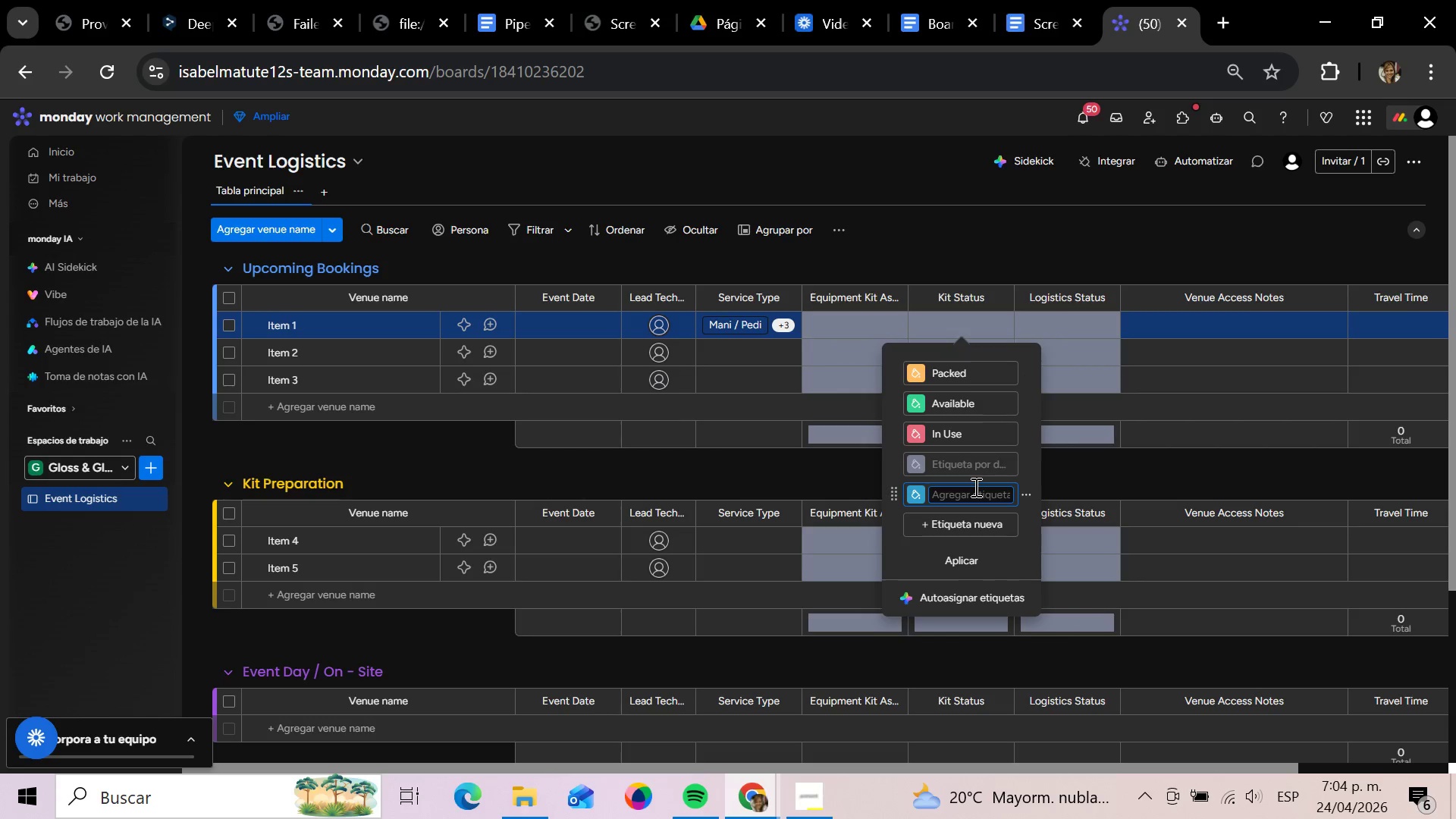 
type(Needs Restocl)
 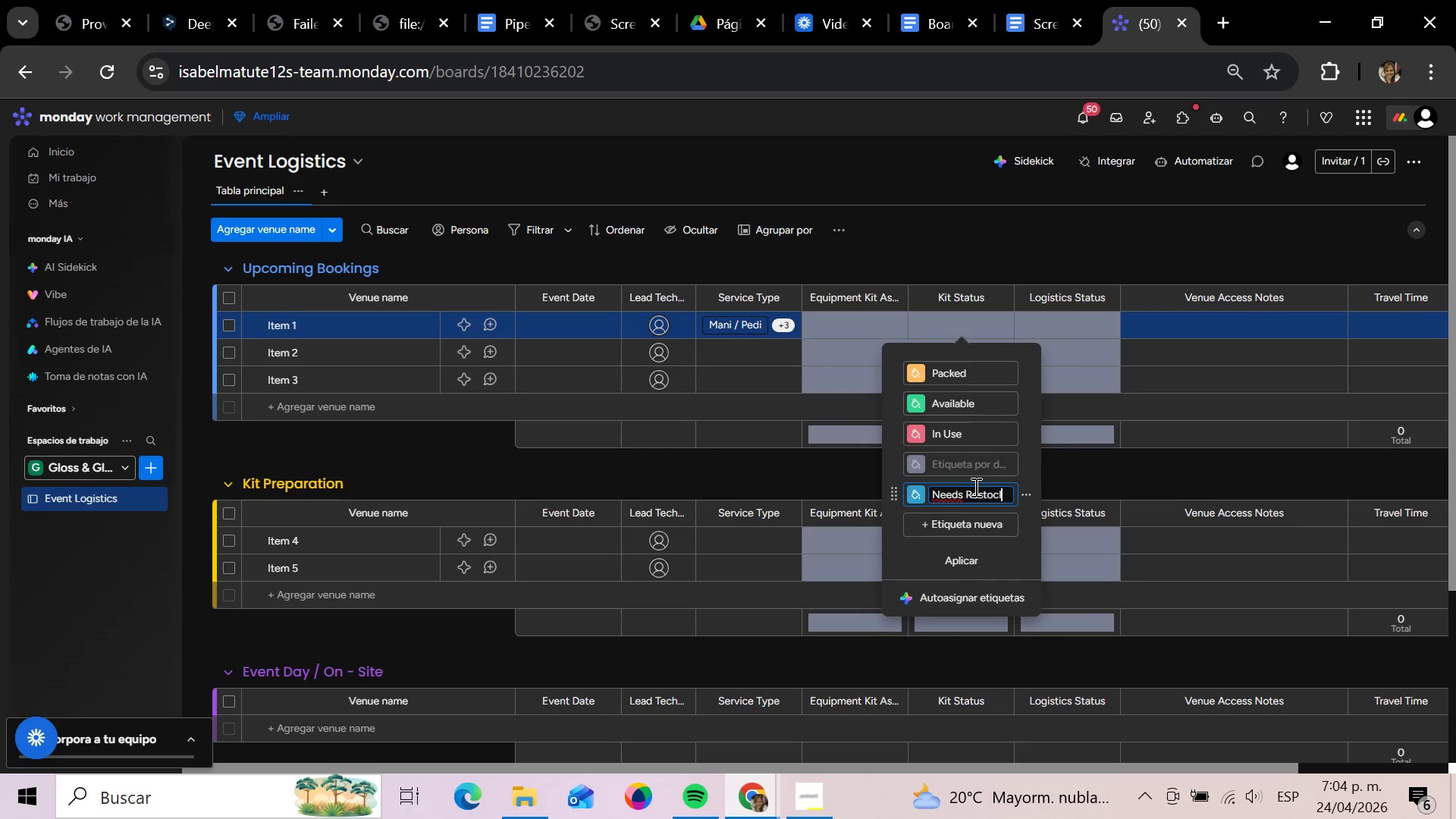 
key(Enter)
 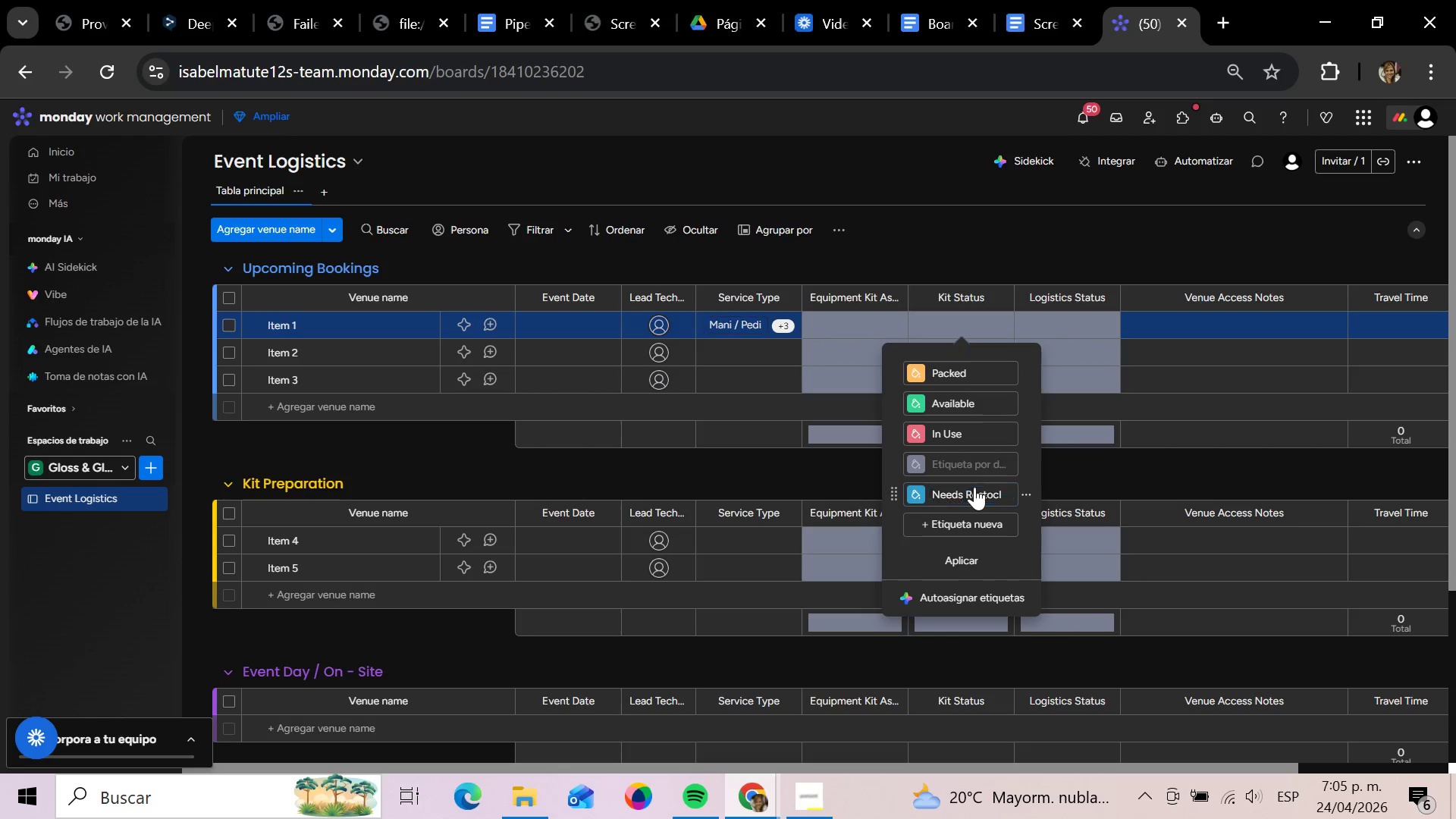 
key(Backspace)
 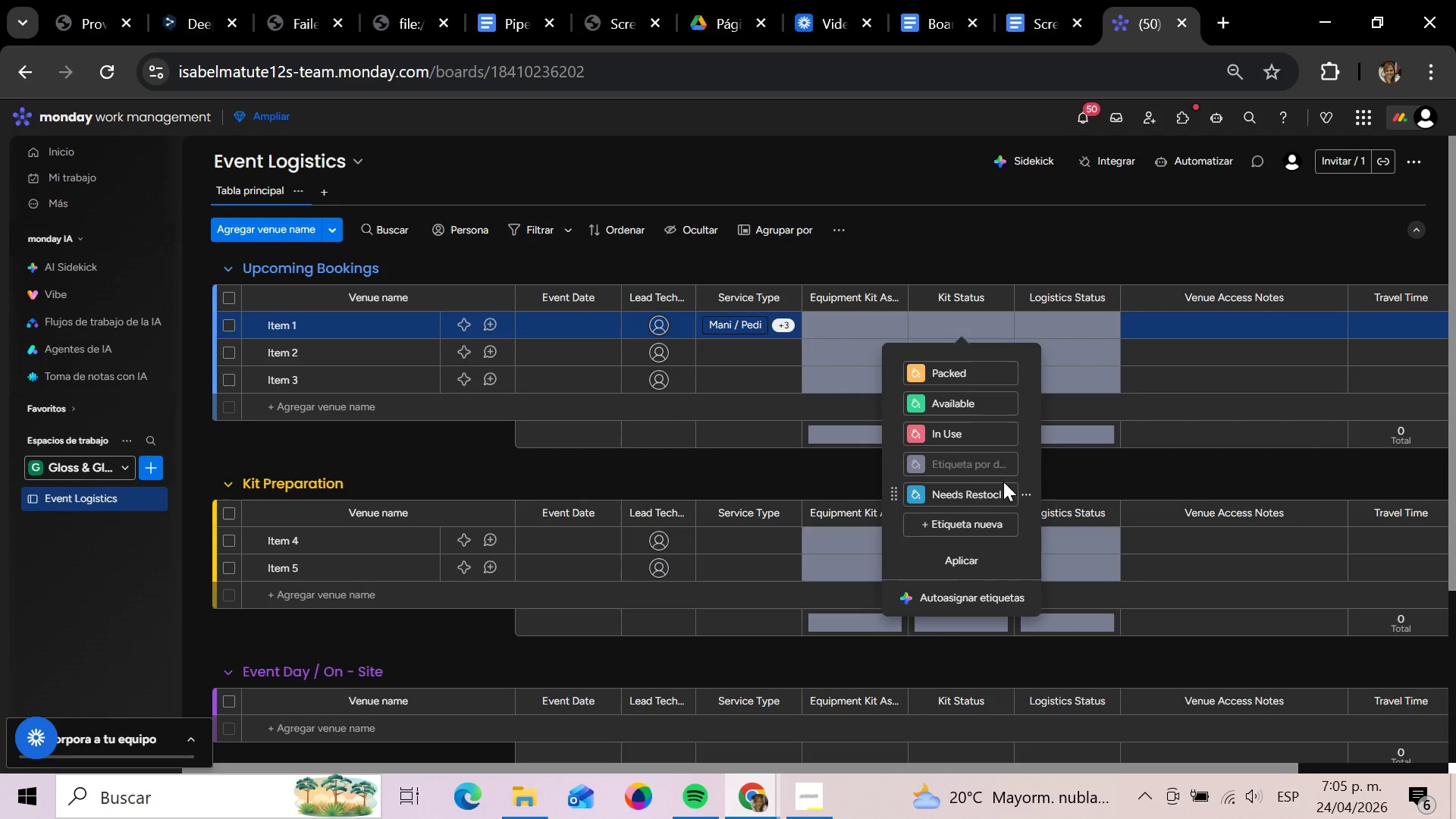 
left_click([996, 490])
 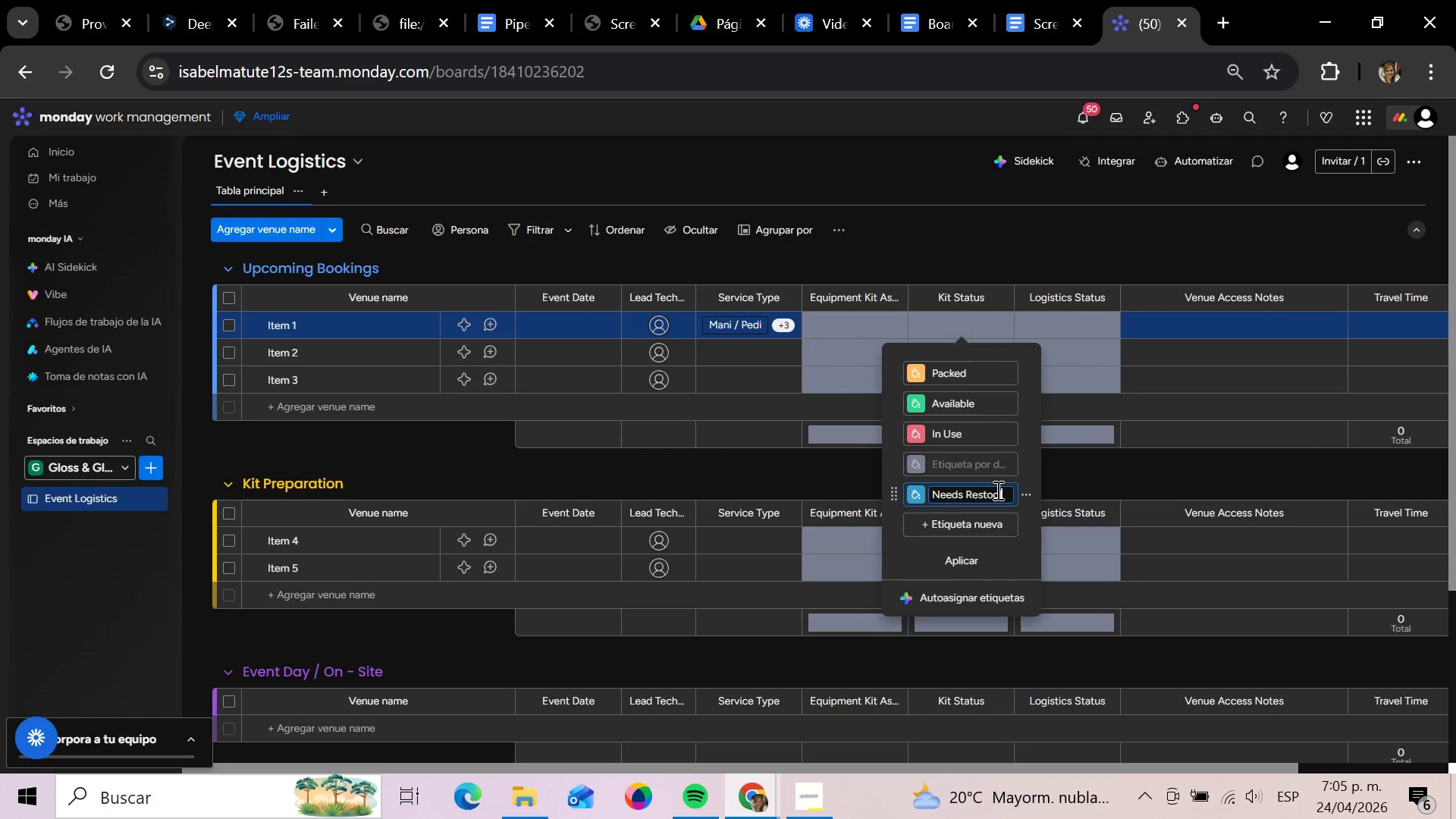 
key(Backspace)
 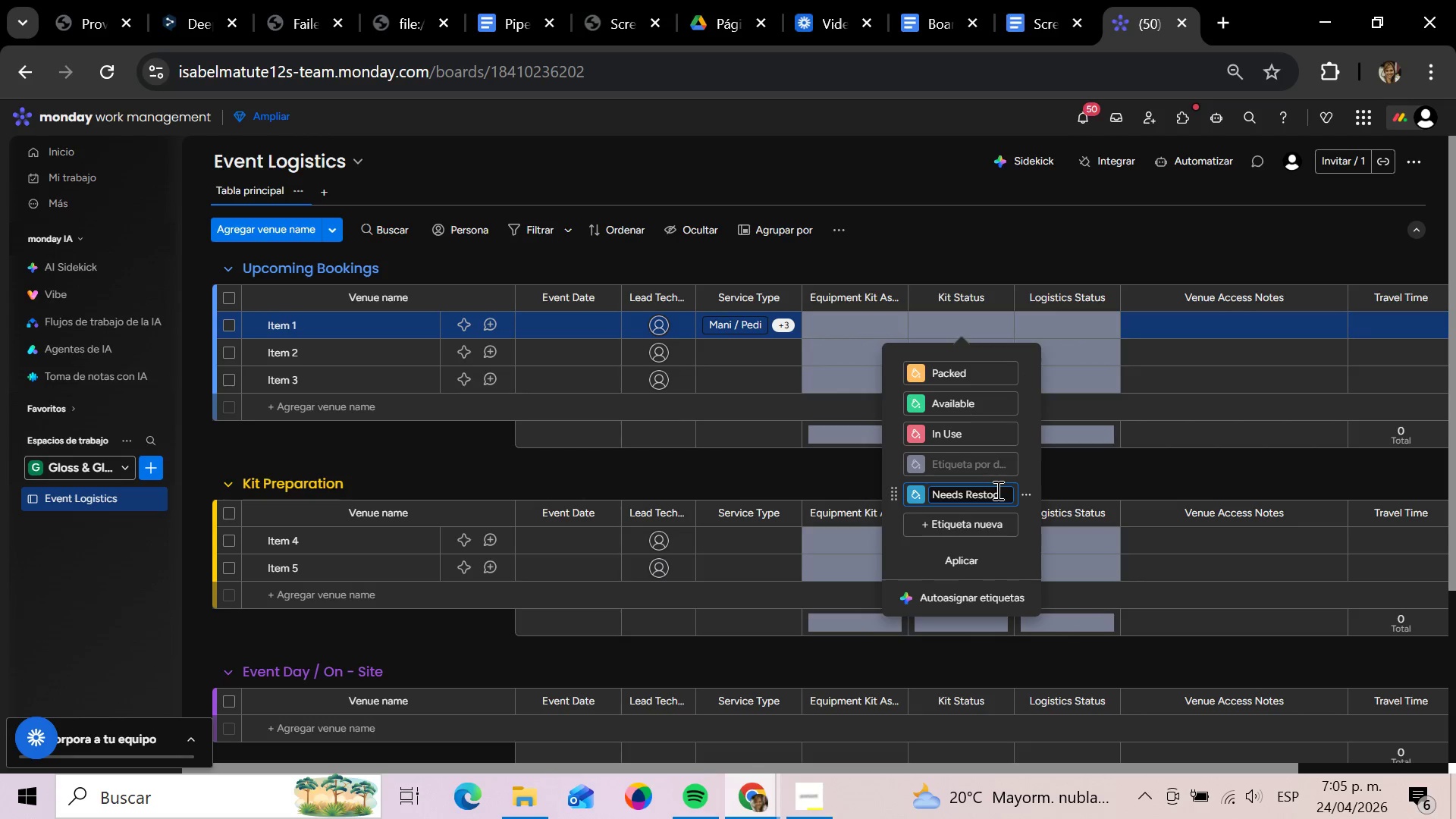 
key(K)
 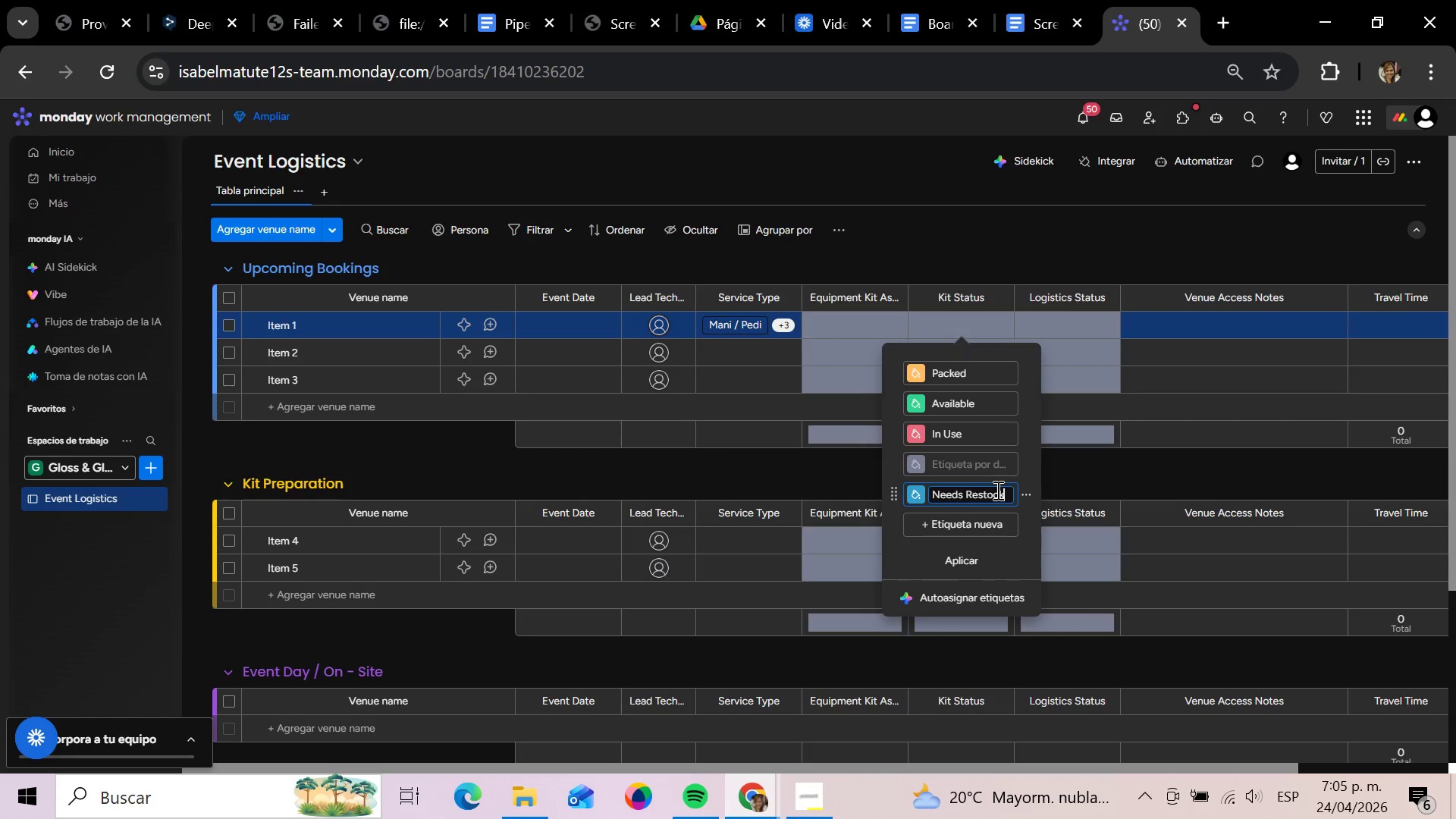 
key(Enter)
 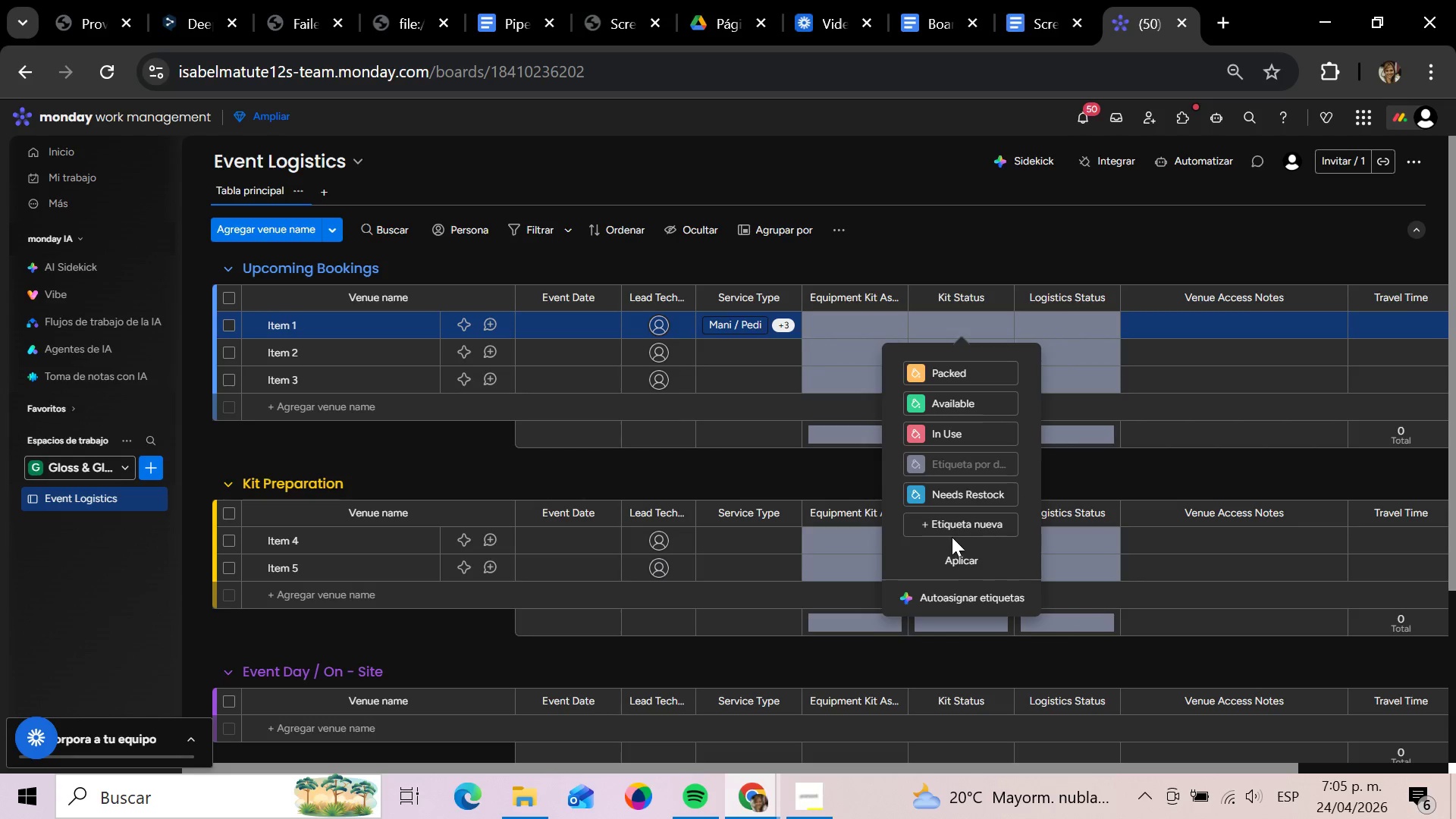 
left_click([947, 527])
 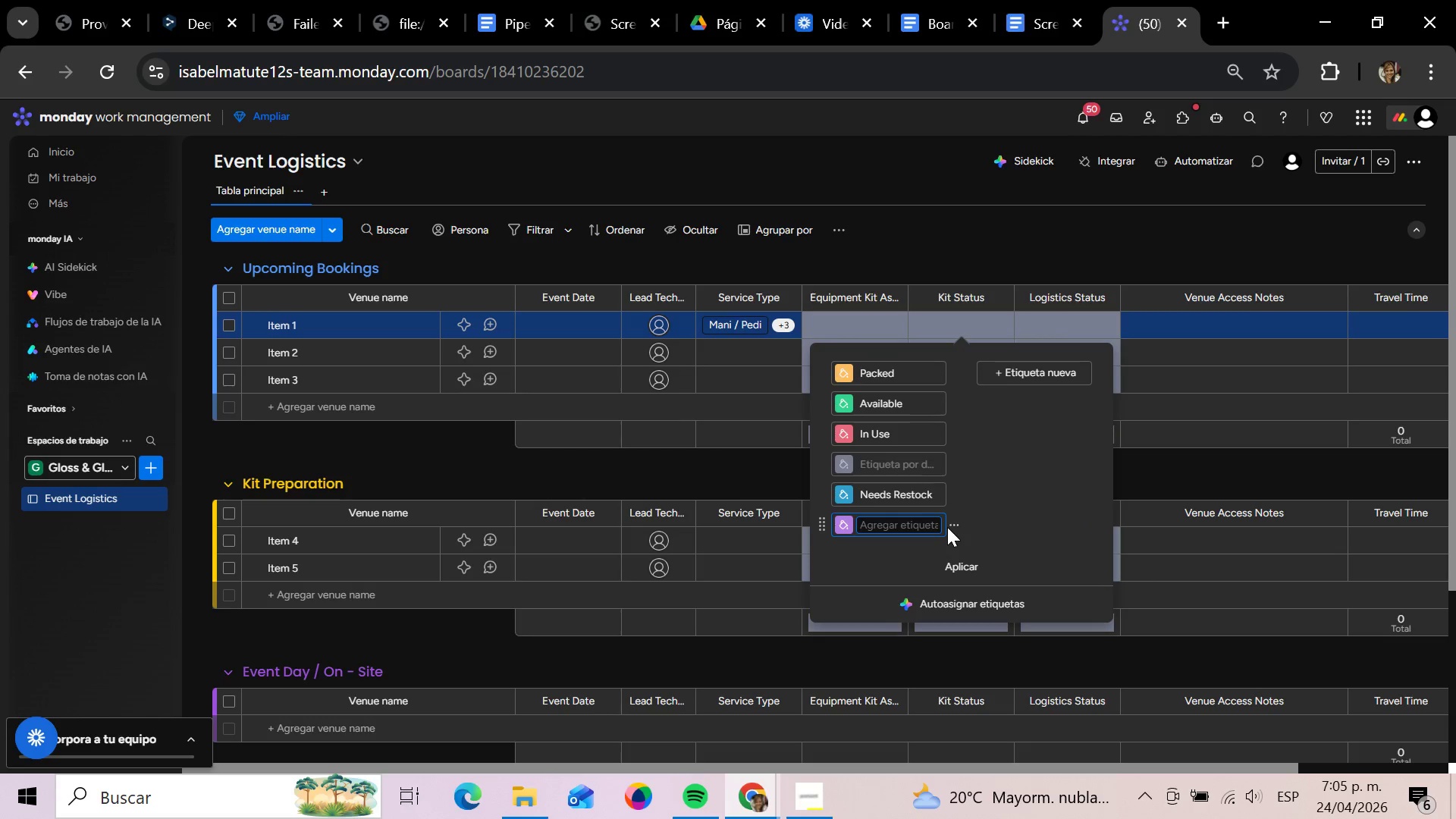 
type(Reste)
key(Backspace)
key(Backspace)
type(et Complete)
 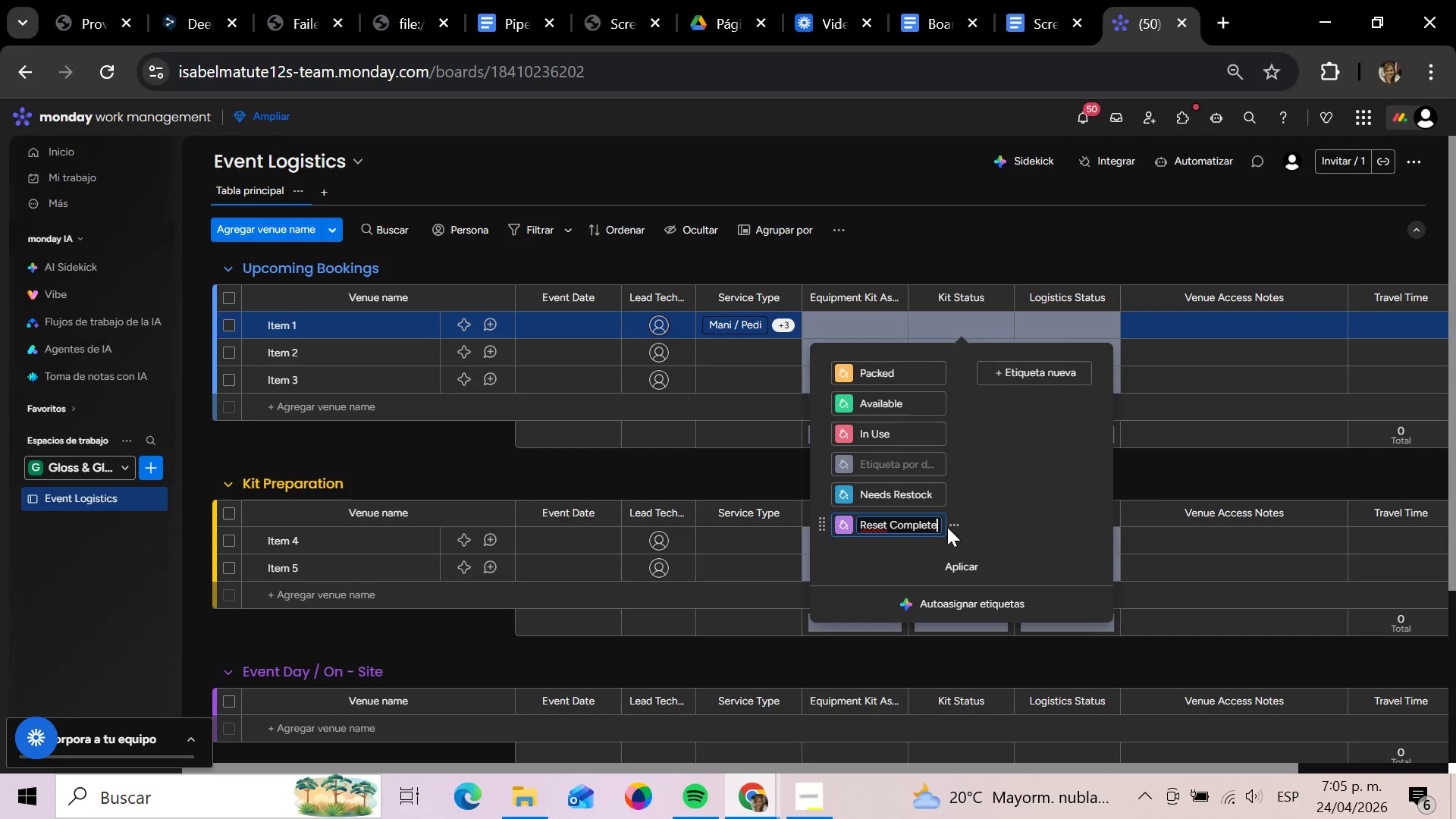 
key(Enter)
 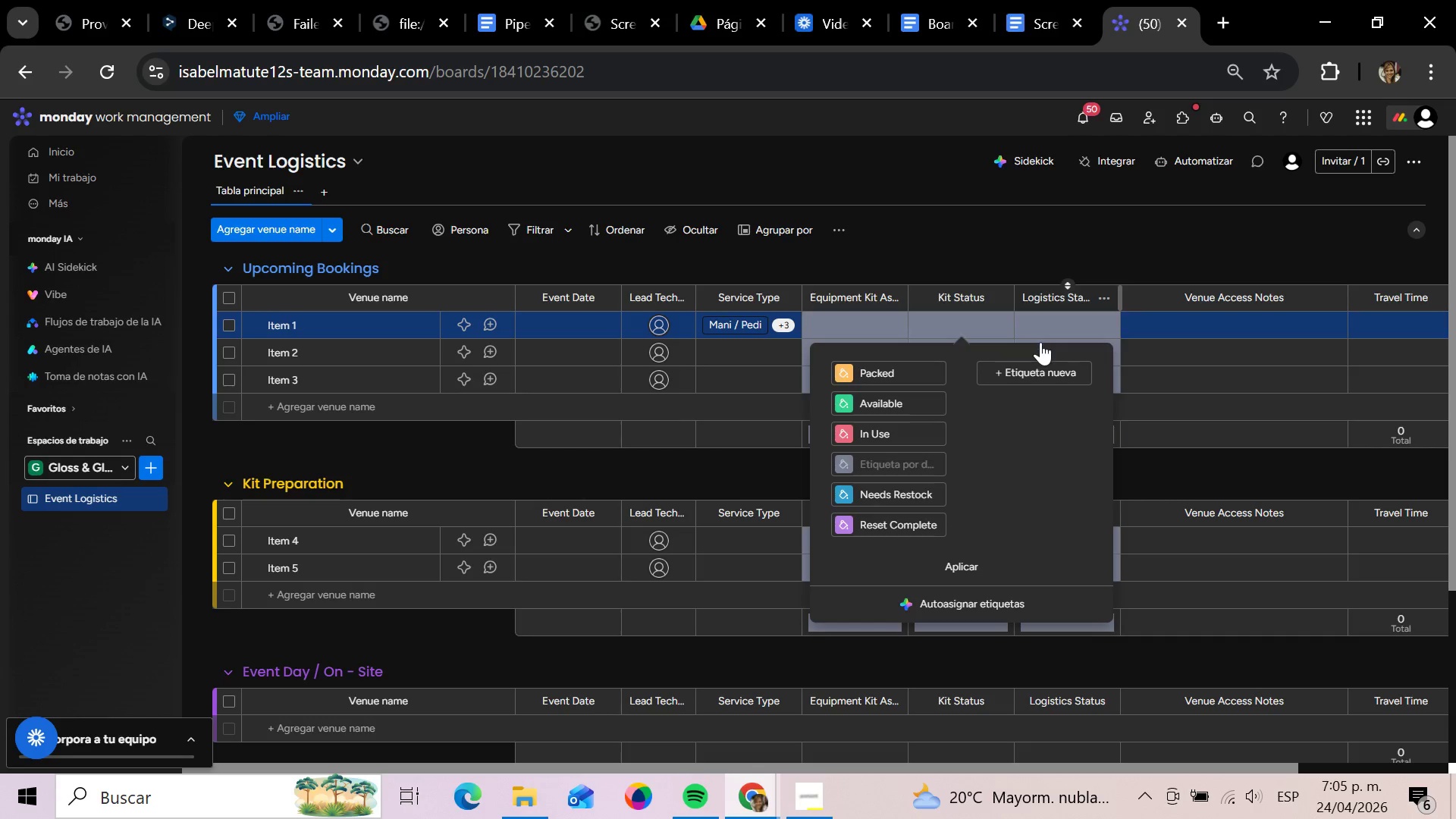 
left_click([1050, 323])
 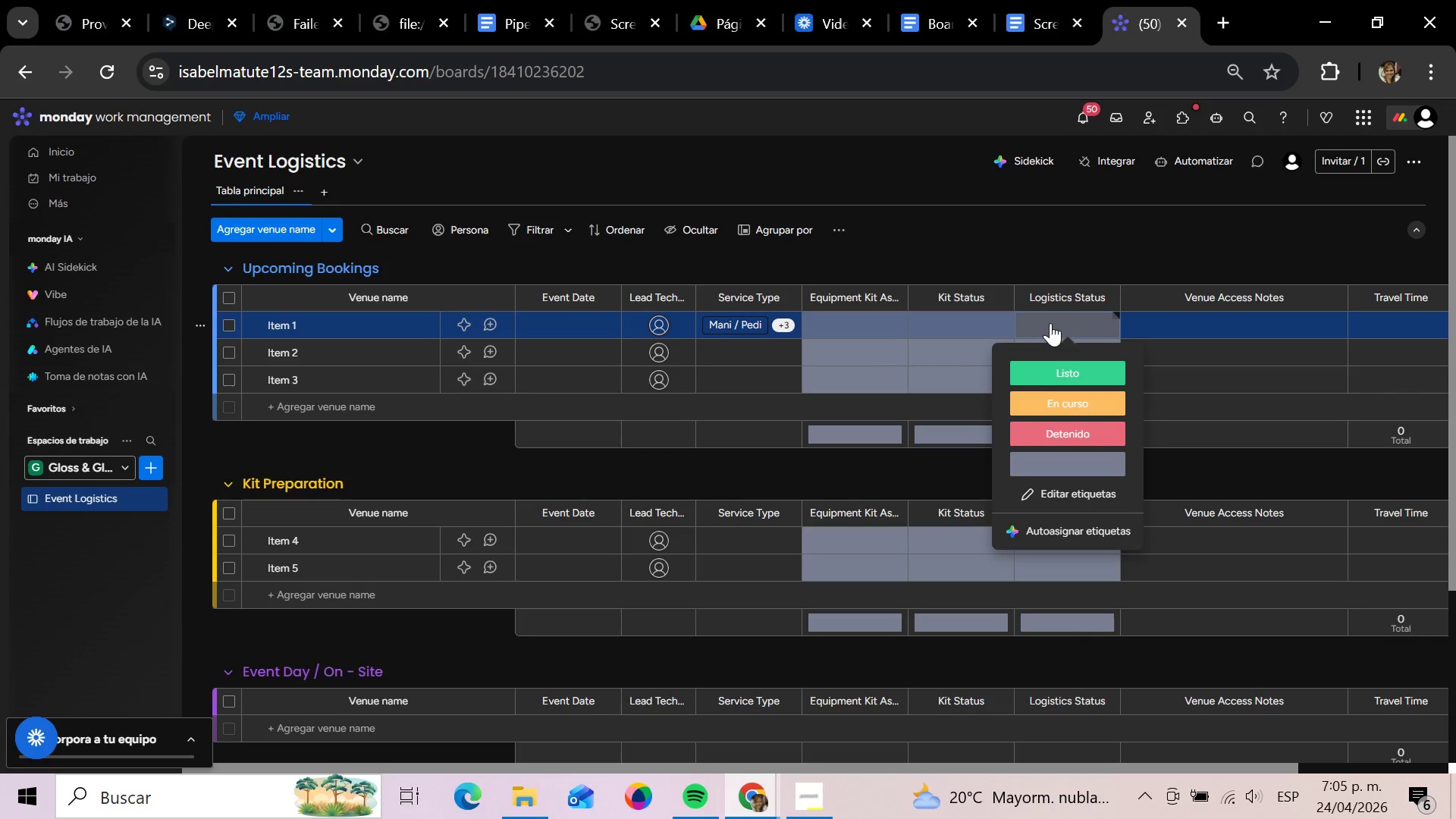 
wait(6.66)
 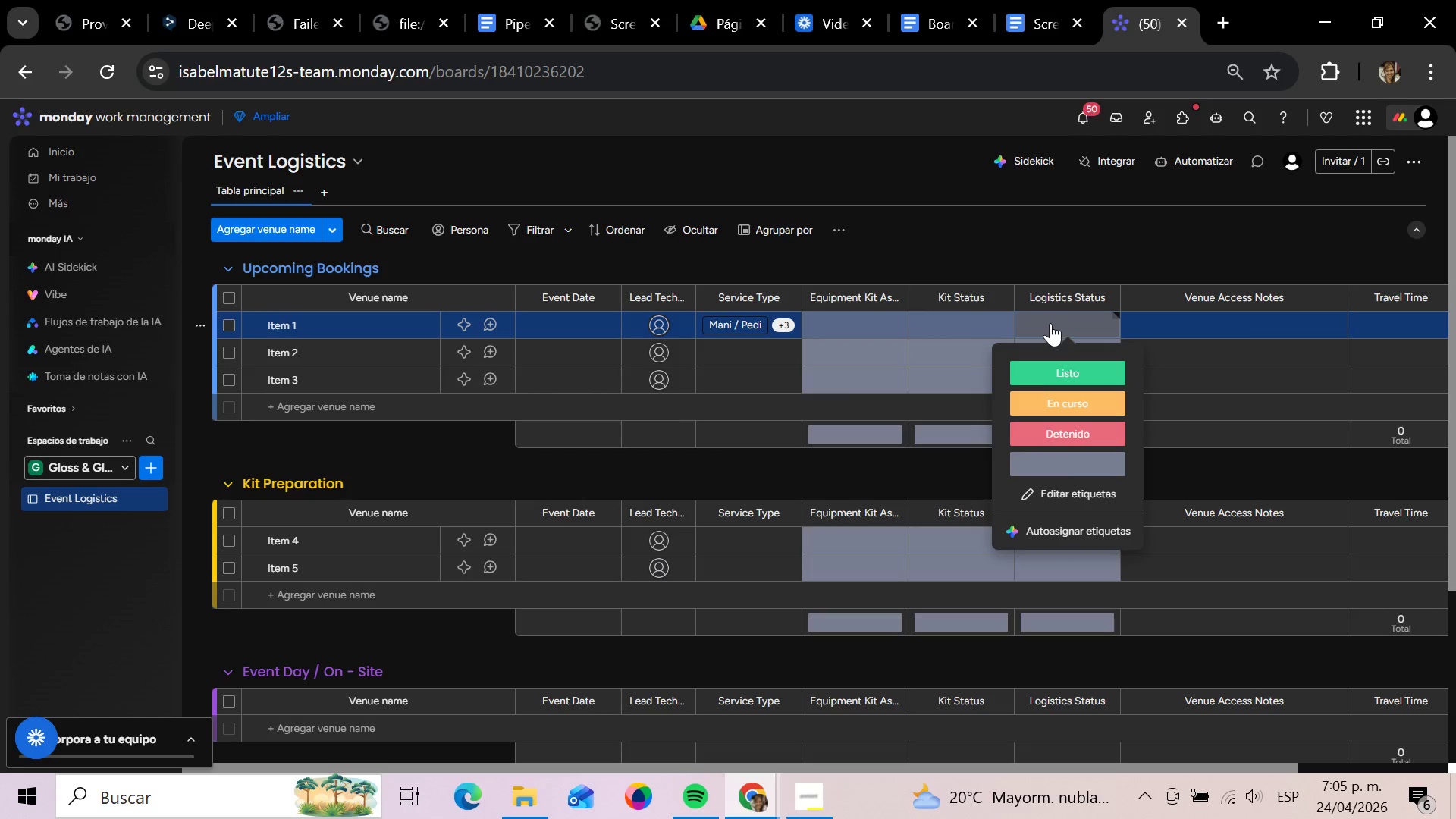 
left_click([1081, 490])
 